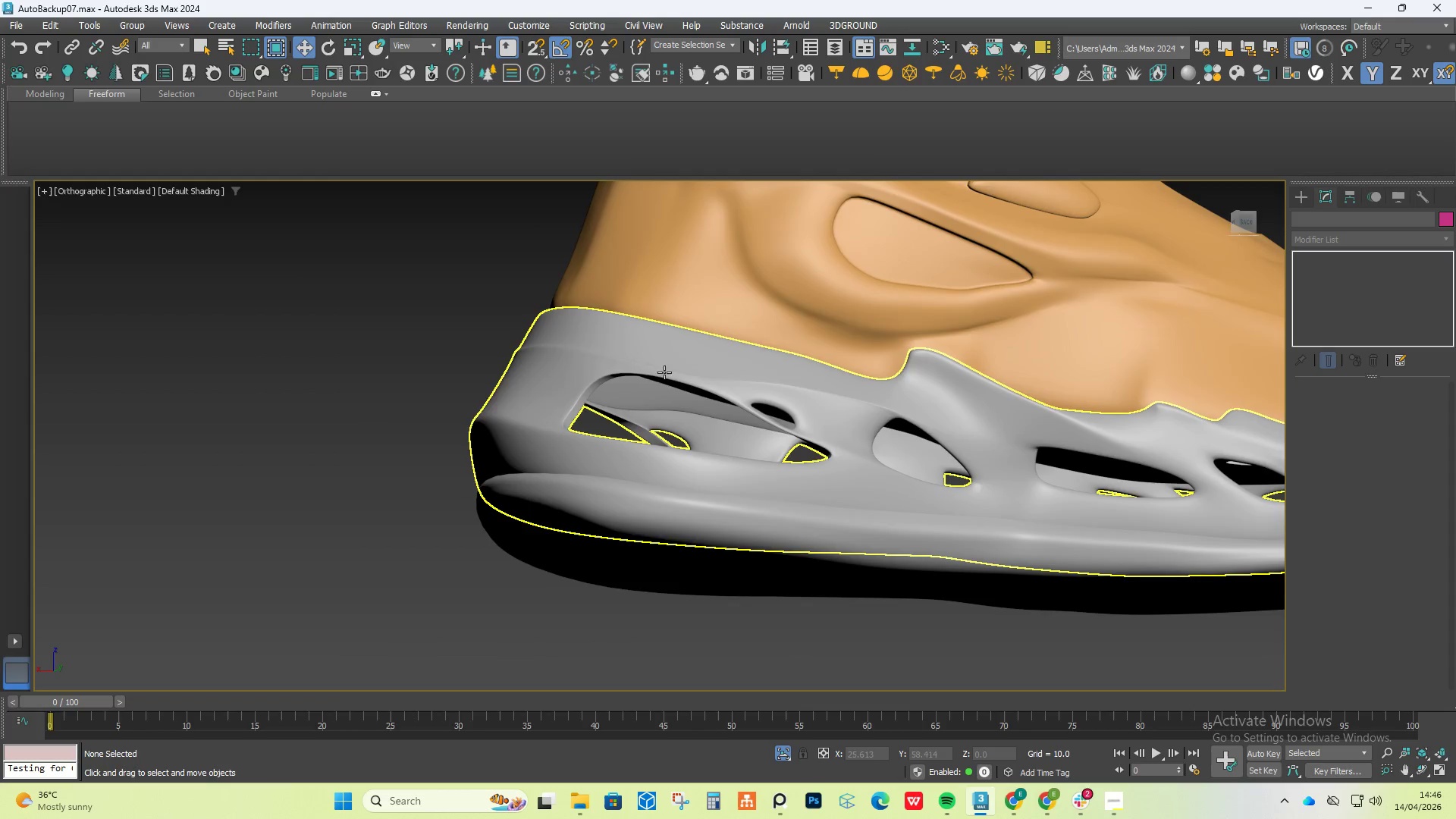 
hold_key(key=AltLeft, duration=0.44)
 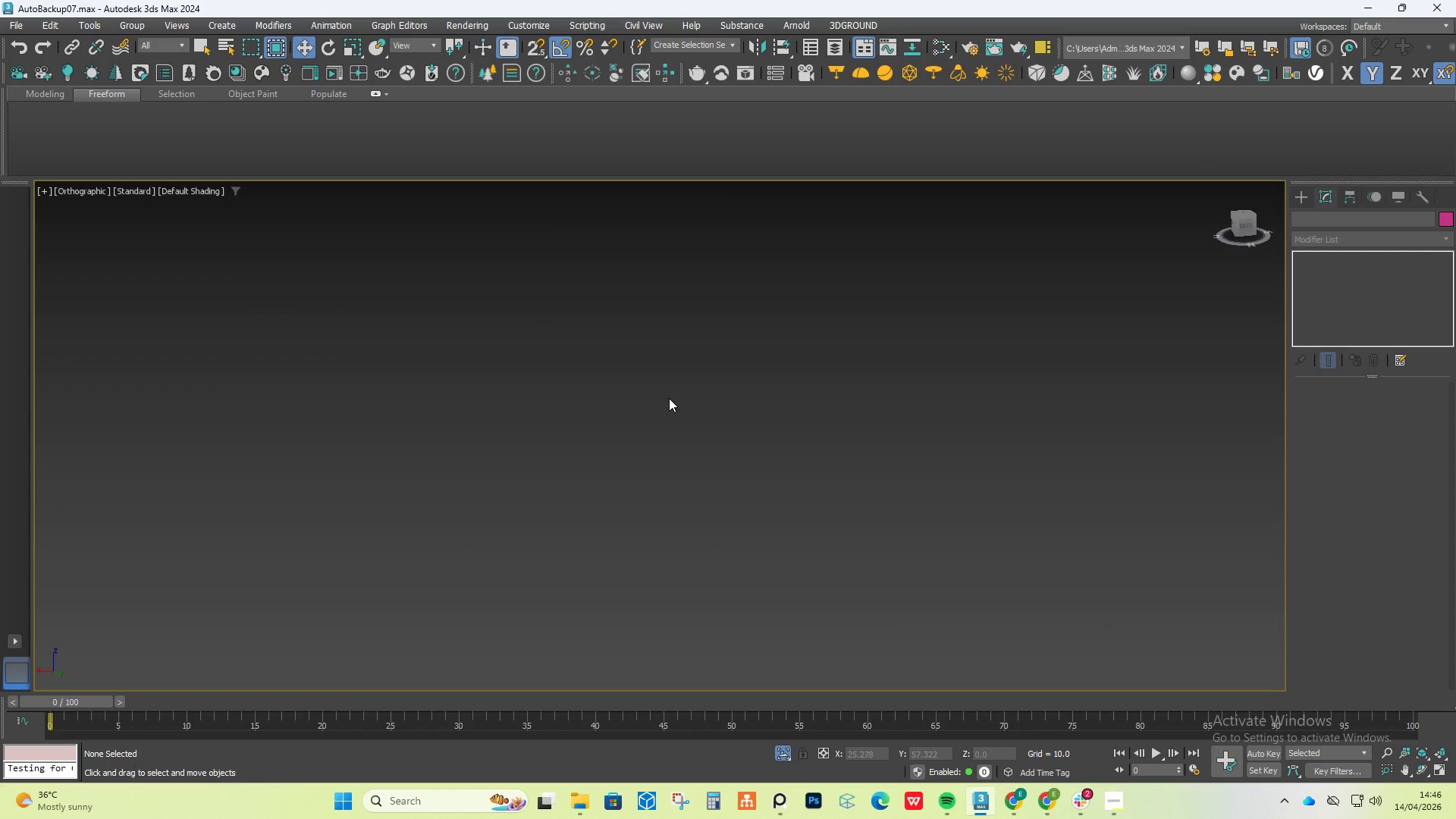 
scroll: coordinate [670, 390], scroll_direction: down, amount: 4.0
 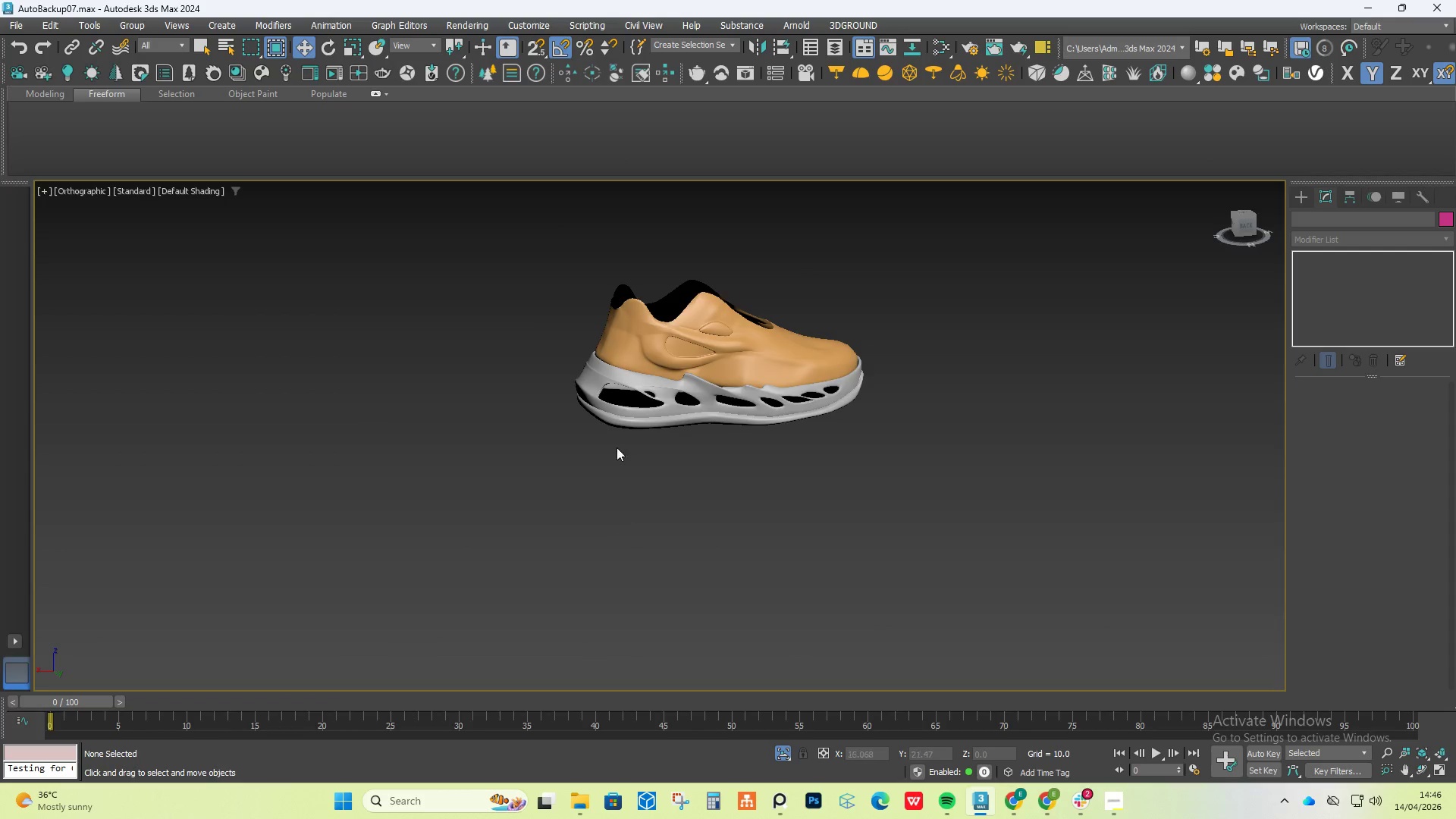 
scroll: coordinate [632, 387], scroll_direction: up, amount: 7.0
 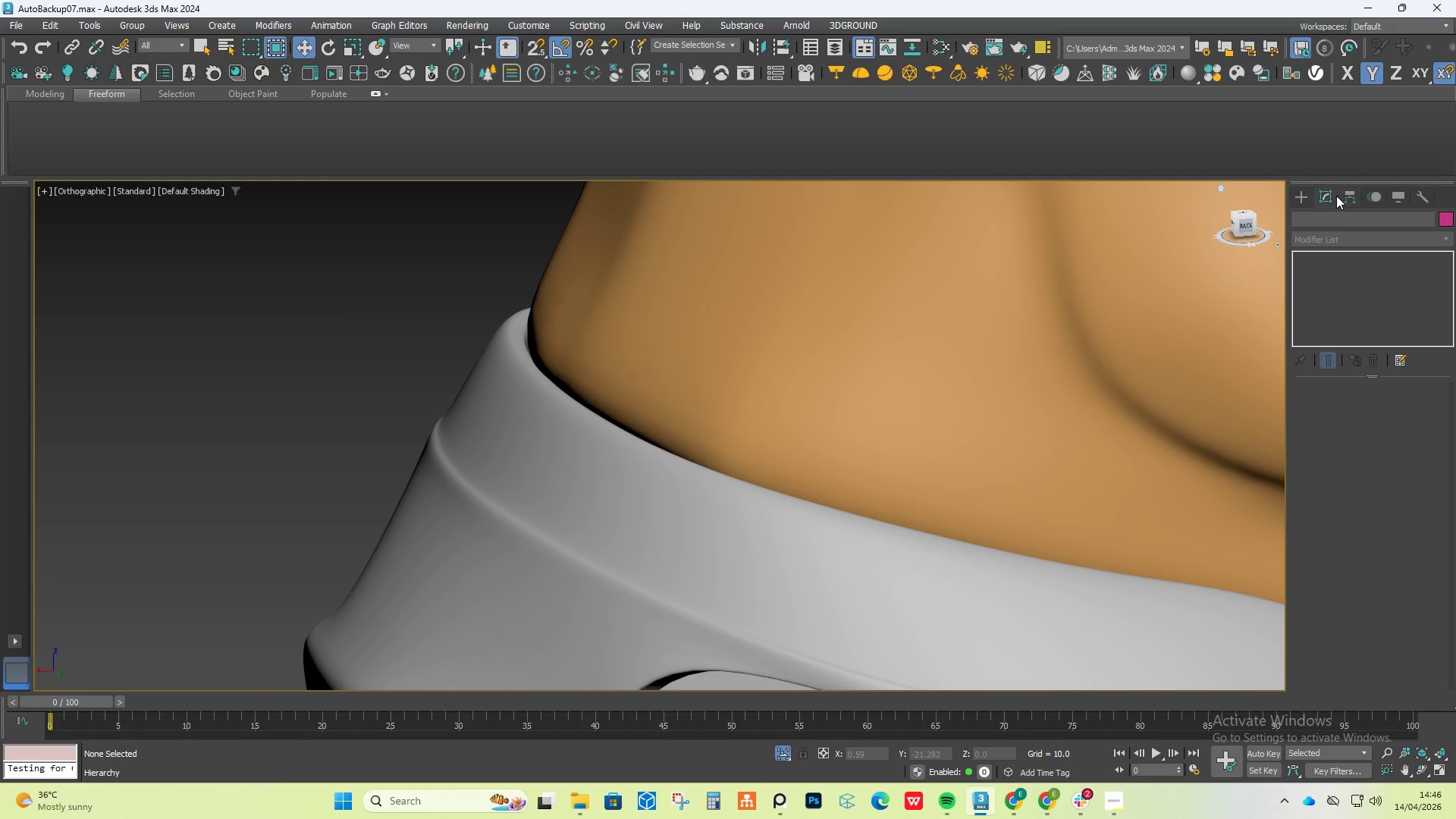 
left_click([995, 293])
 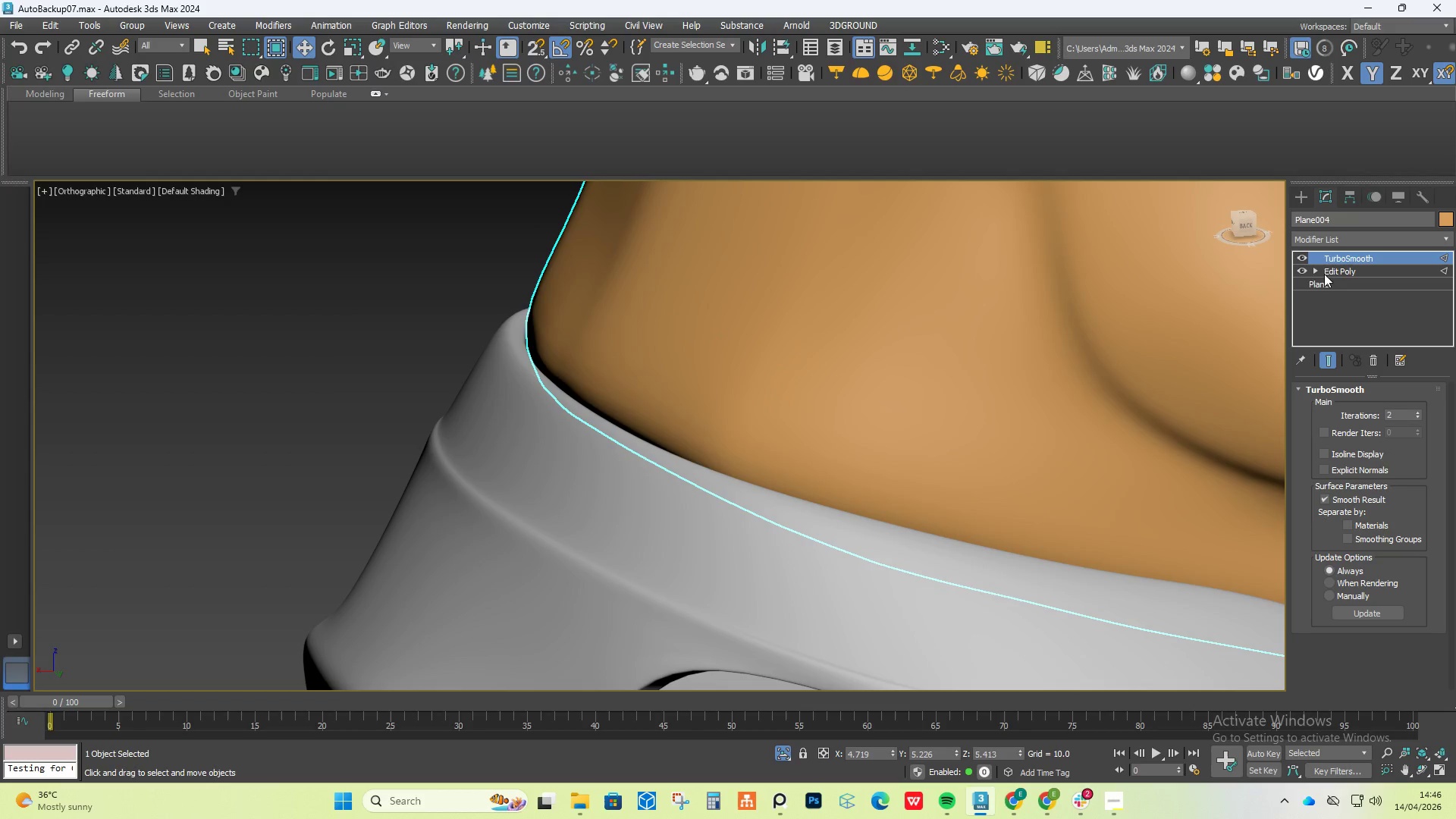 
left_click([1301, 256])
 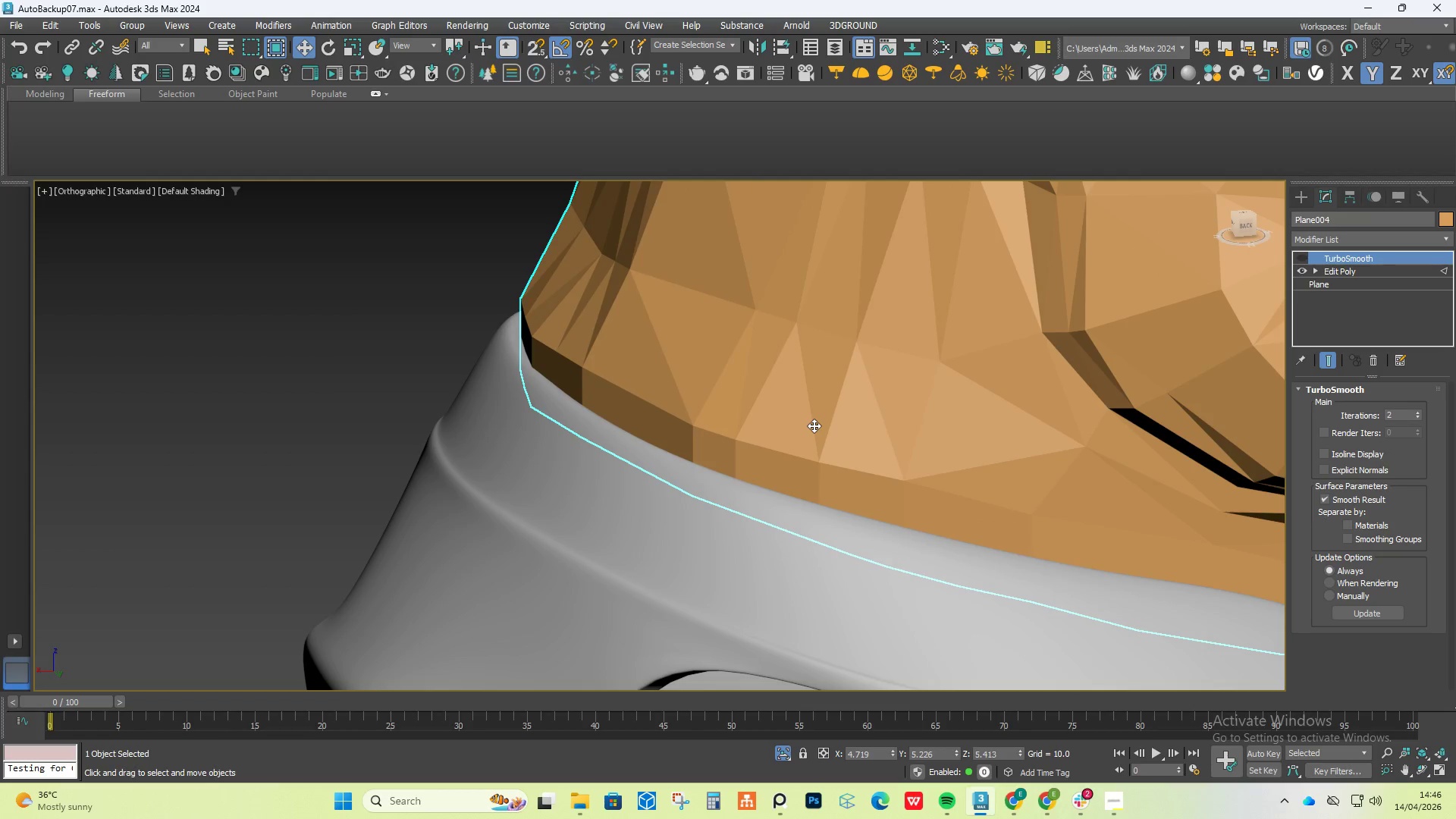 
key(F4)
 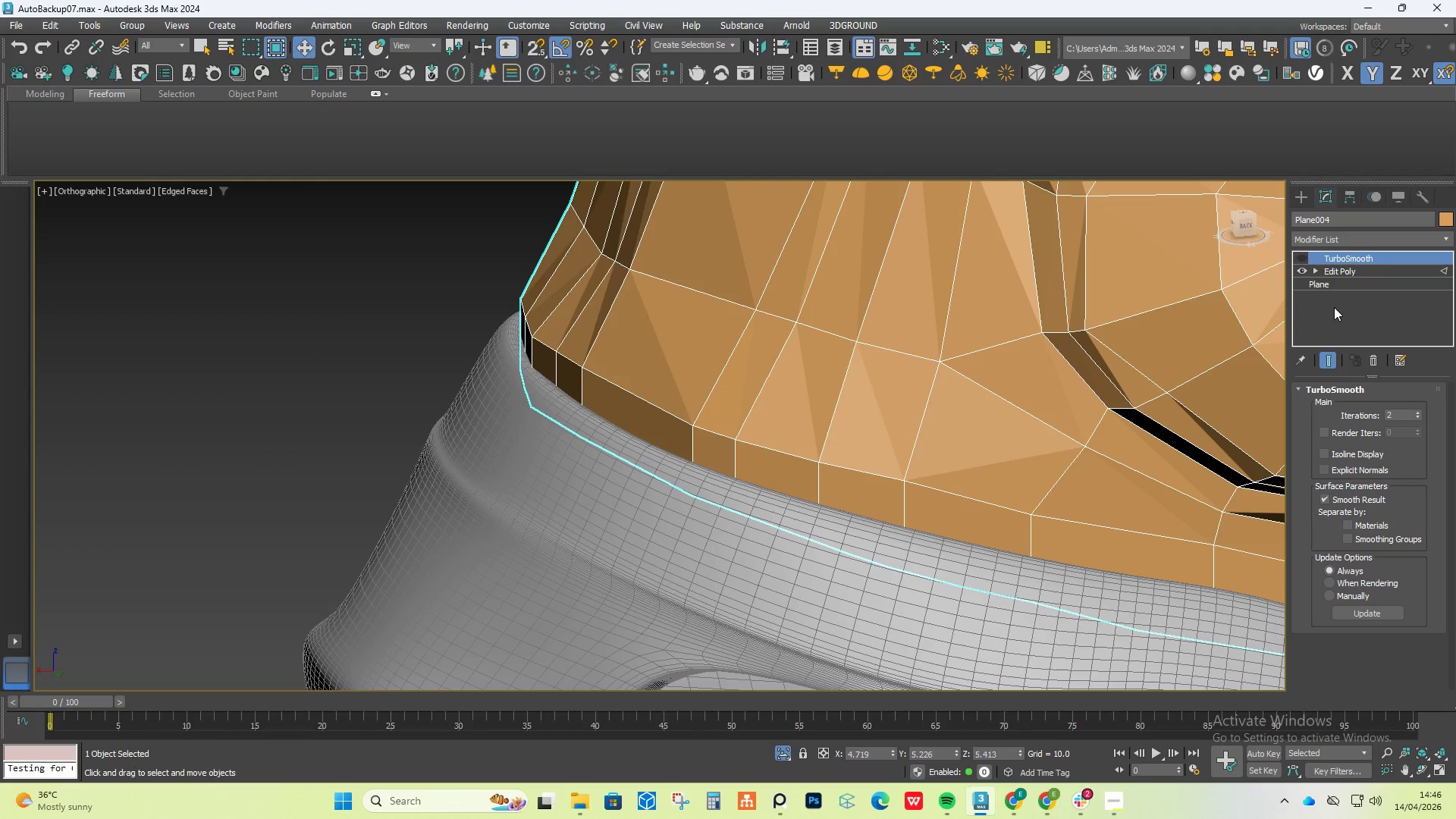 
left_click([1361, 266])
 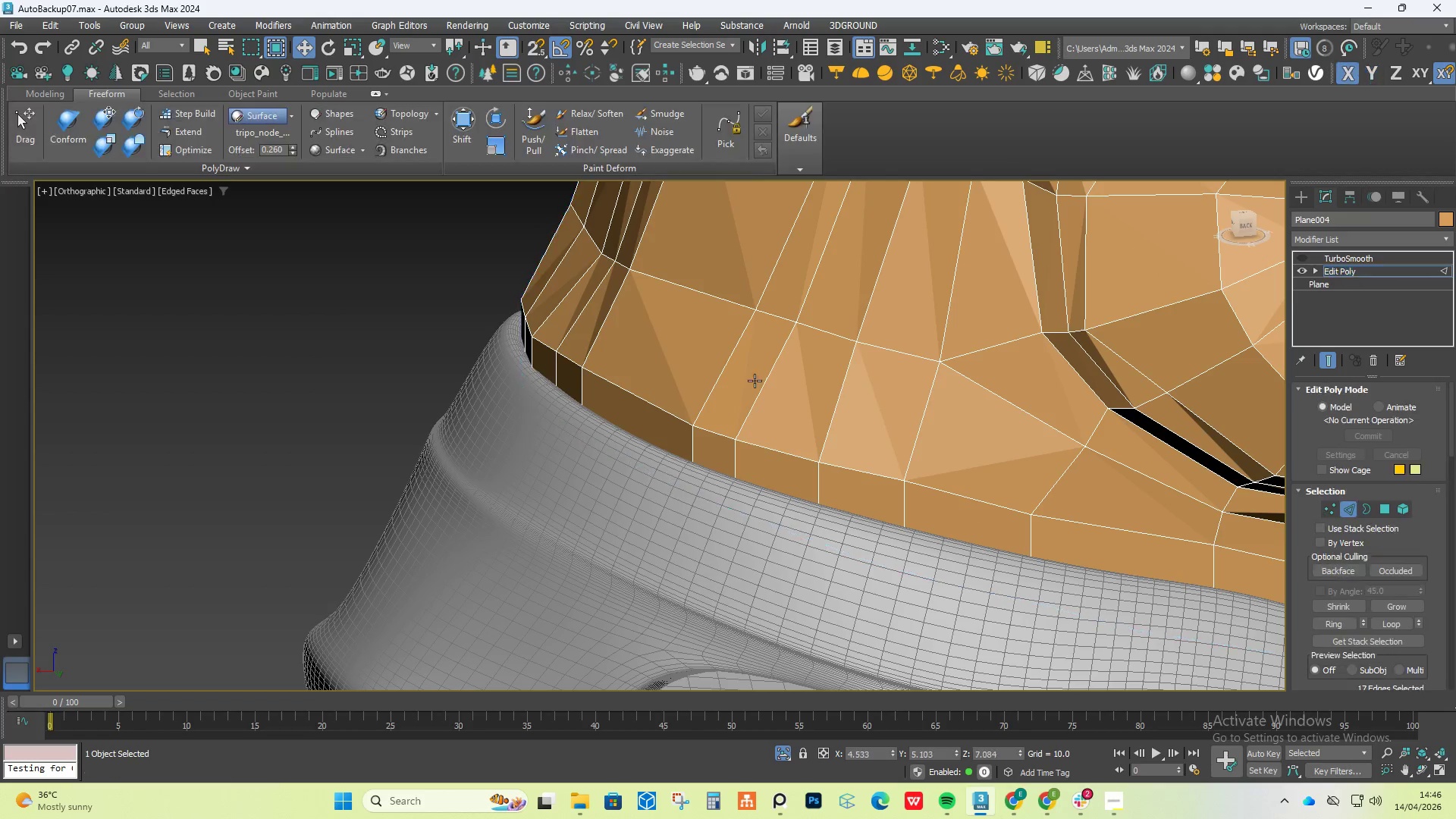 
key(Alt+AltLeft)
 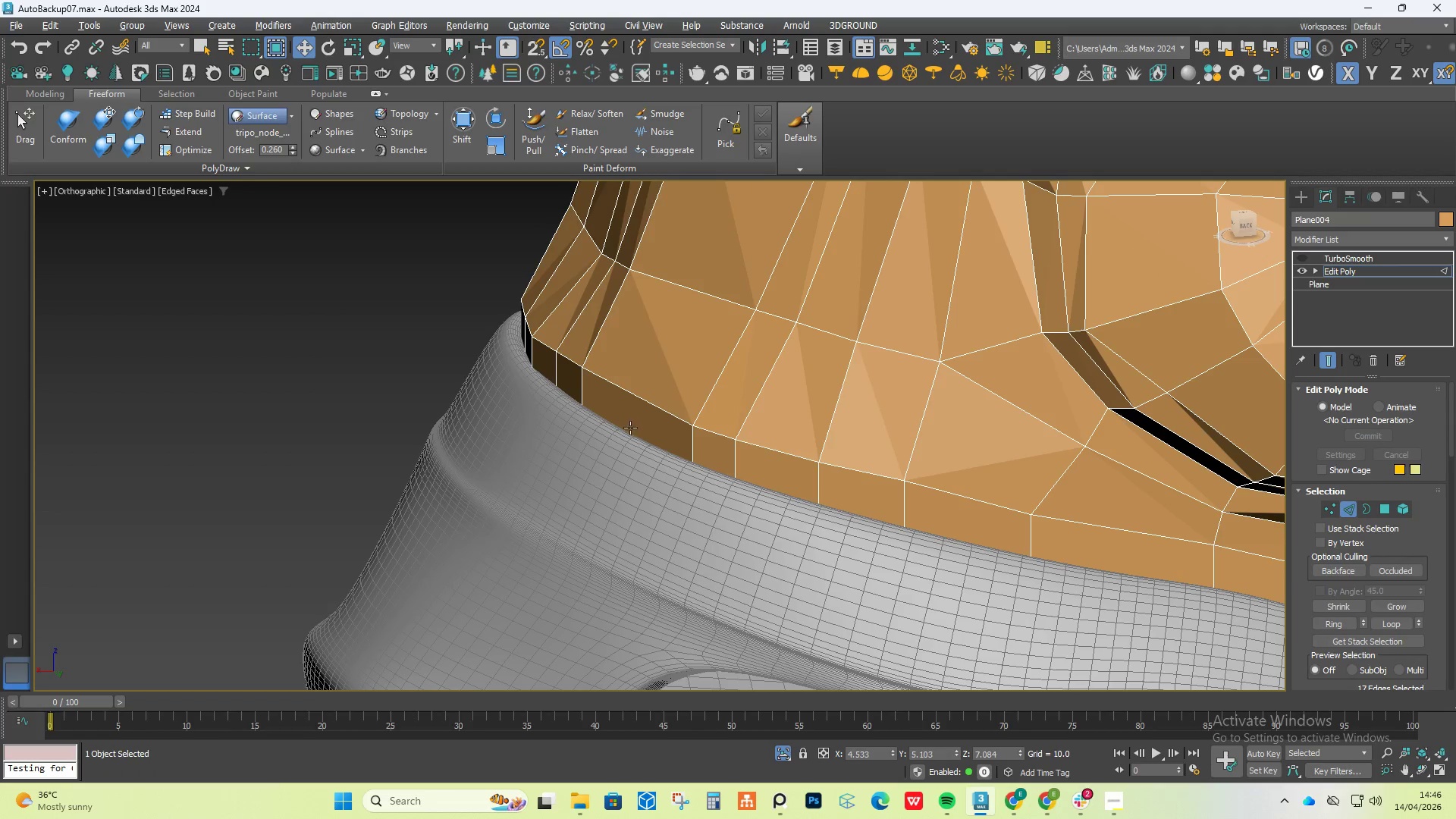 
key(Alt+1)
 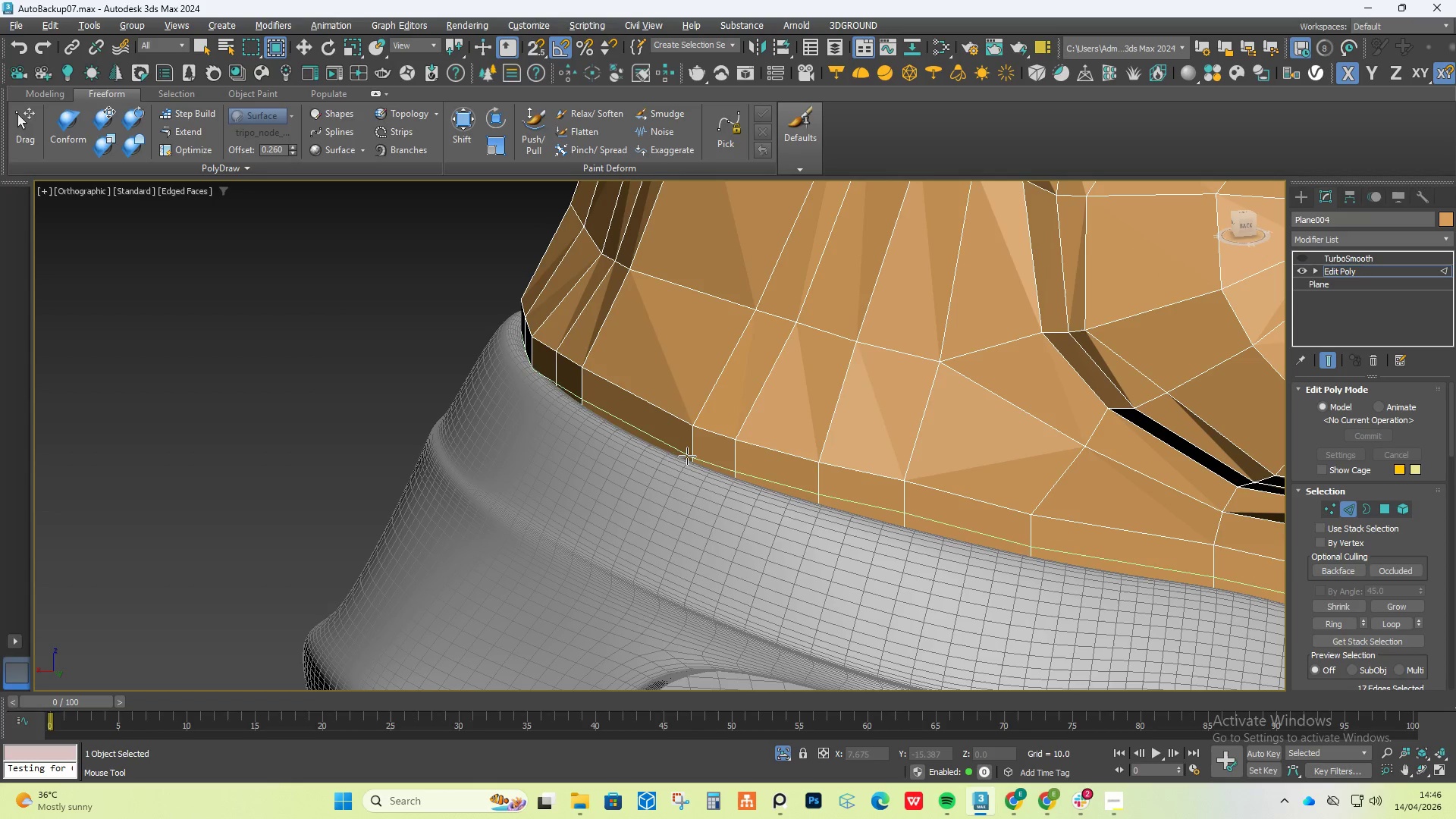 
left_click([687, 460])
 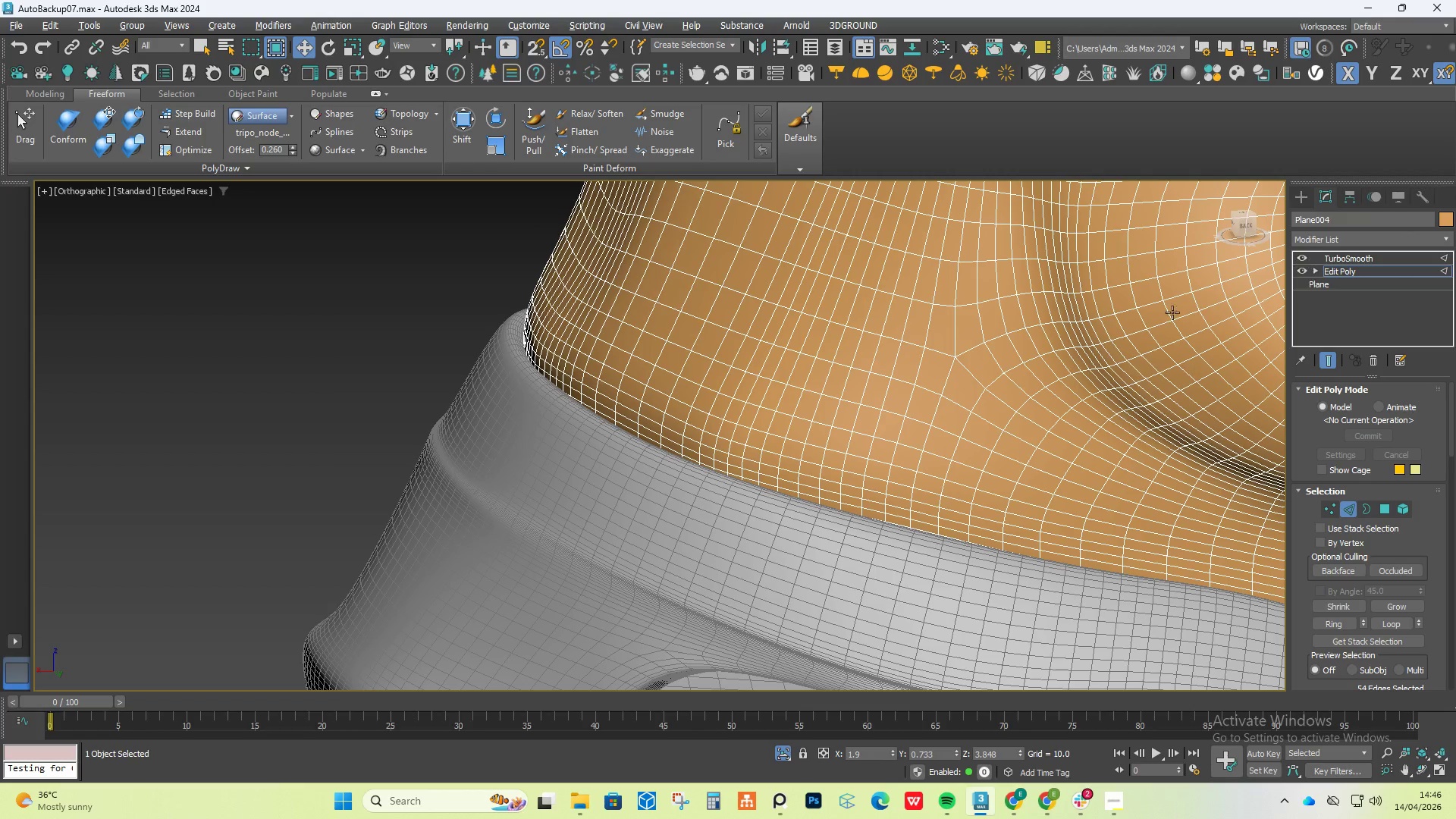 
key(F4)
 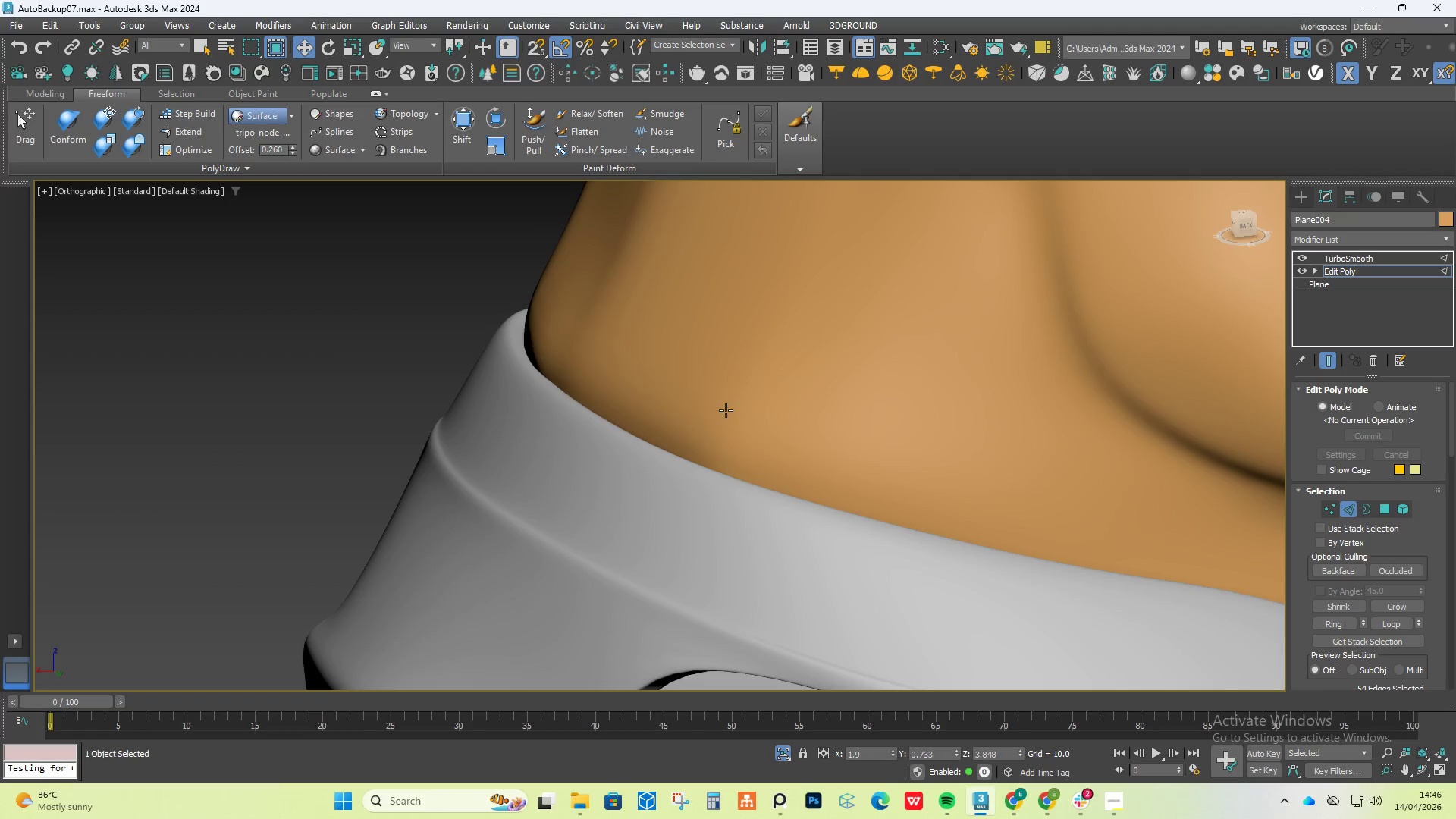 
scroll: coordinate [718, 412], scroll_direction: down, amount: 3.0
 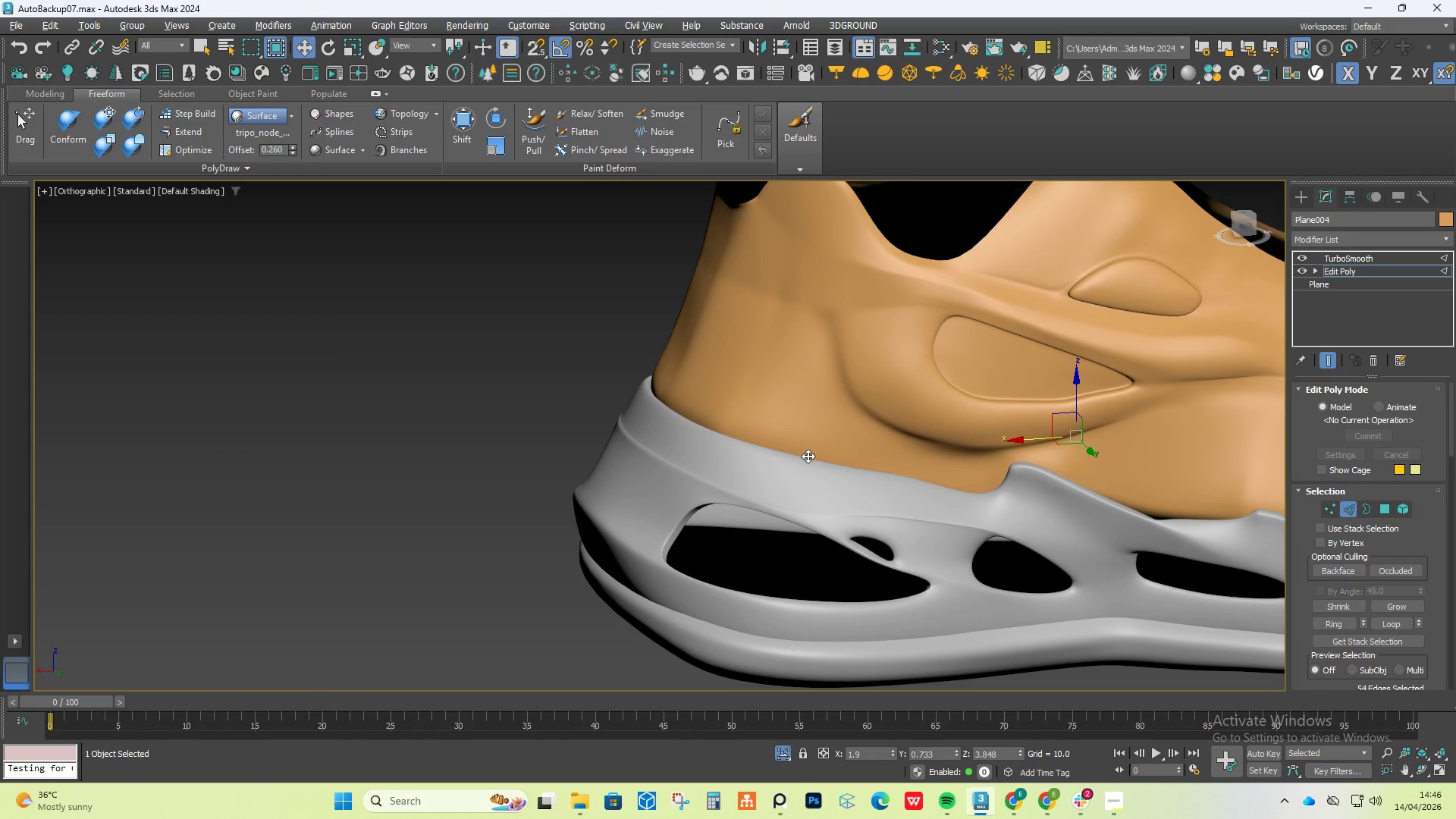 
hold_key(key=AltLeft, duration=1.5)
 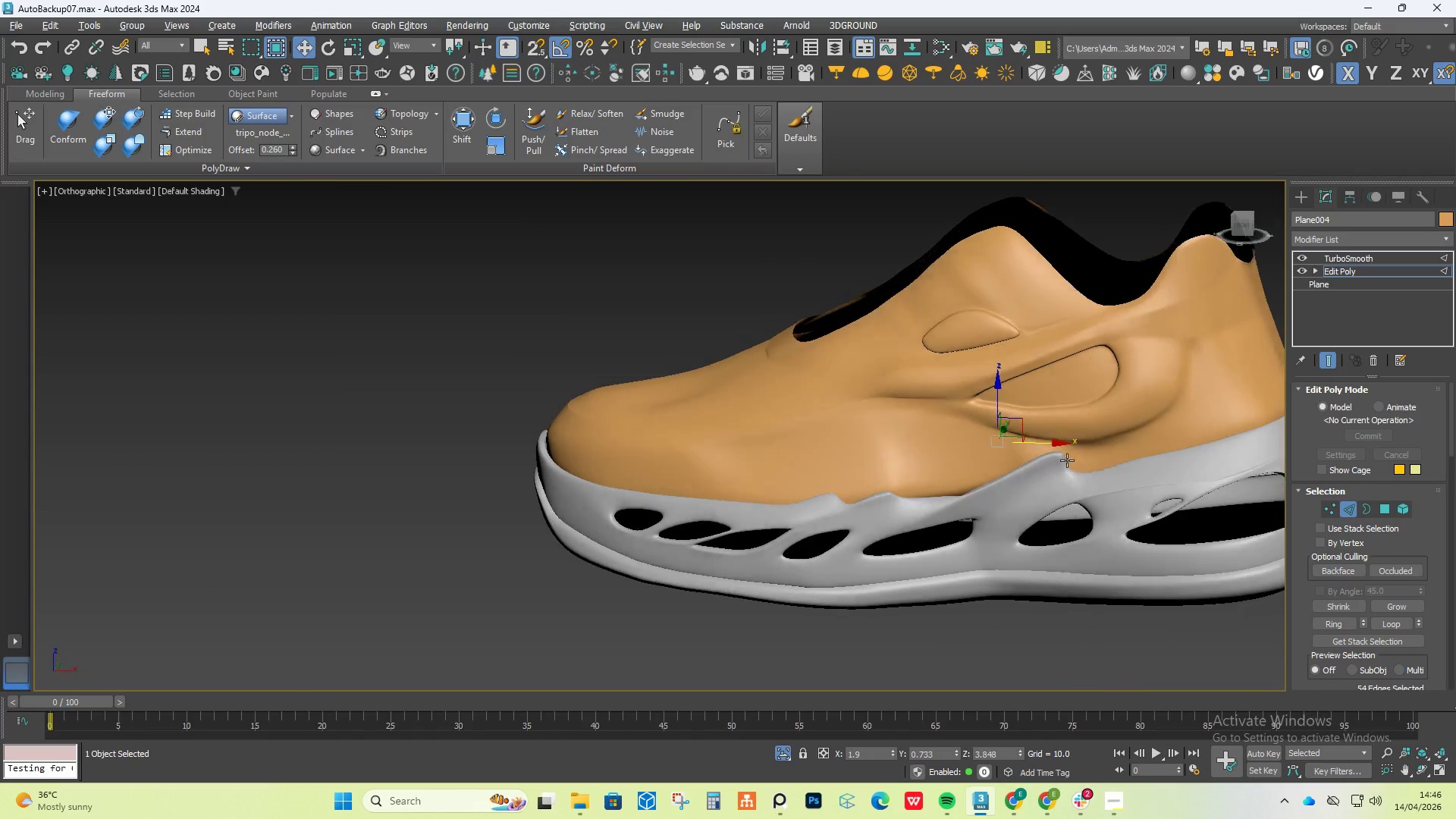 
scroll: coordinate [808, 456], scroll_direction: down, amount: 1.0
 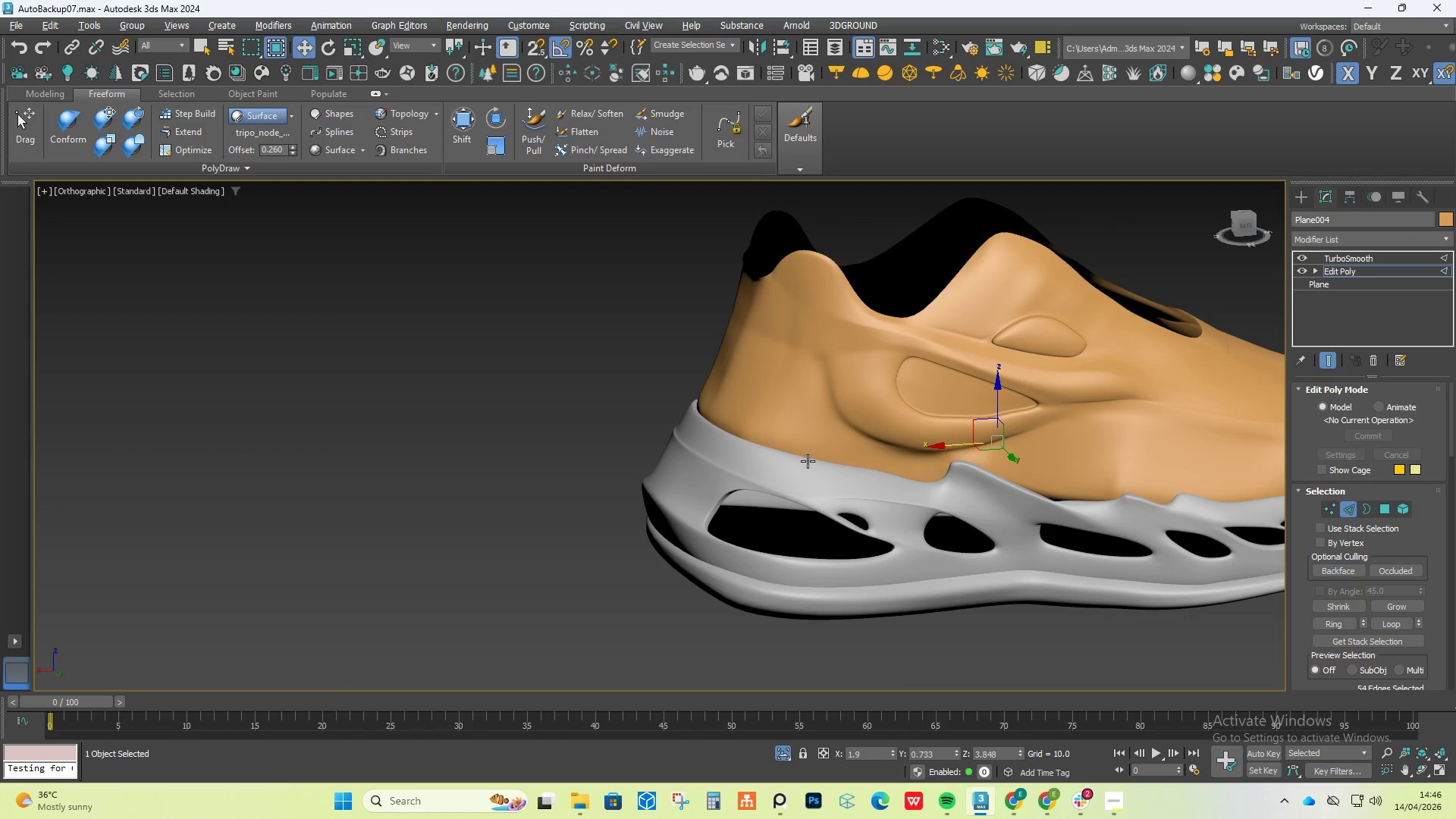 
hold_key(key=AltLeft, duration=1.53)
 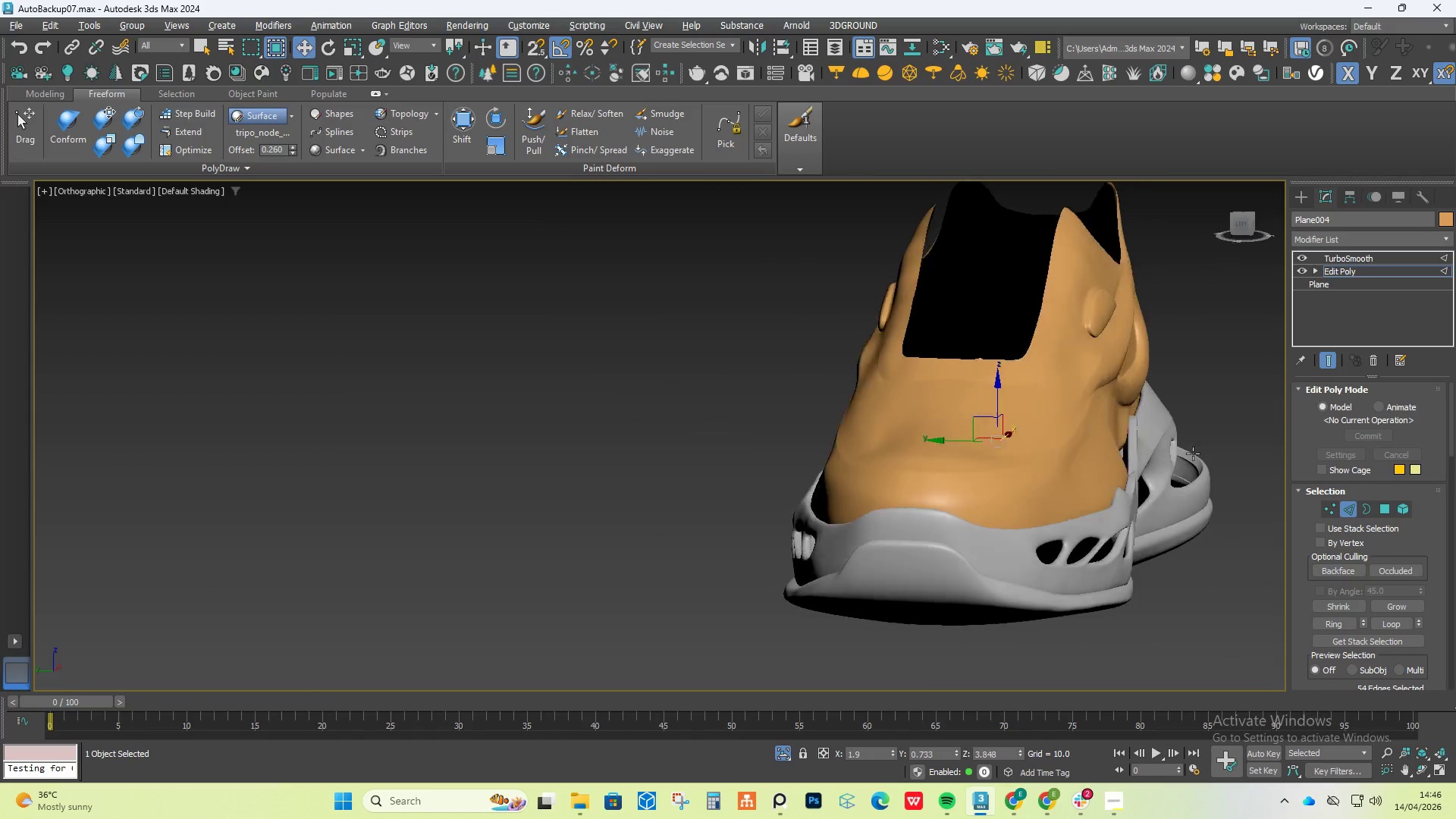 
hold_key(key=AltLeft, duration=1.5)
 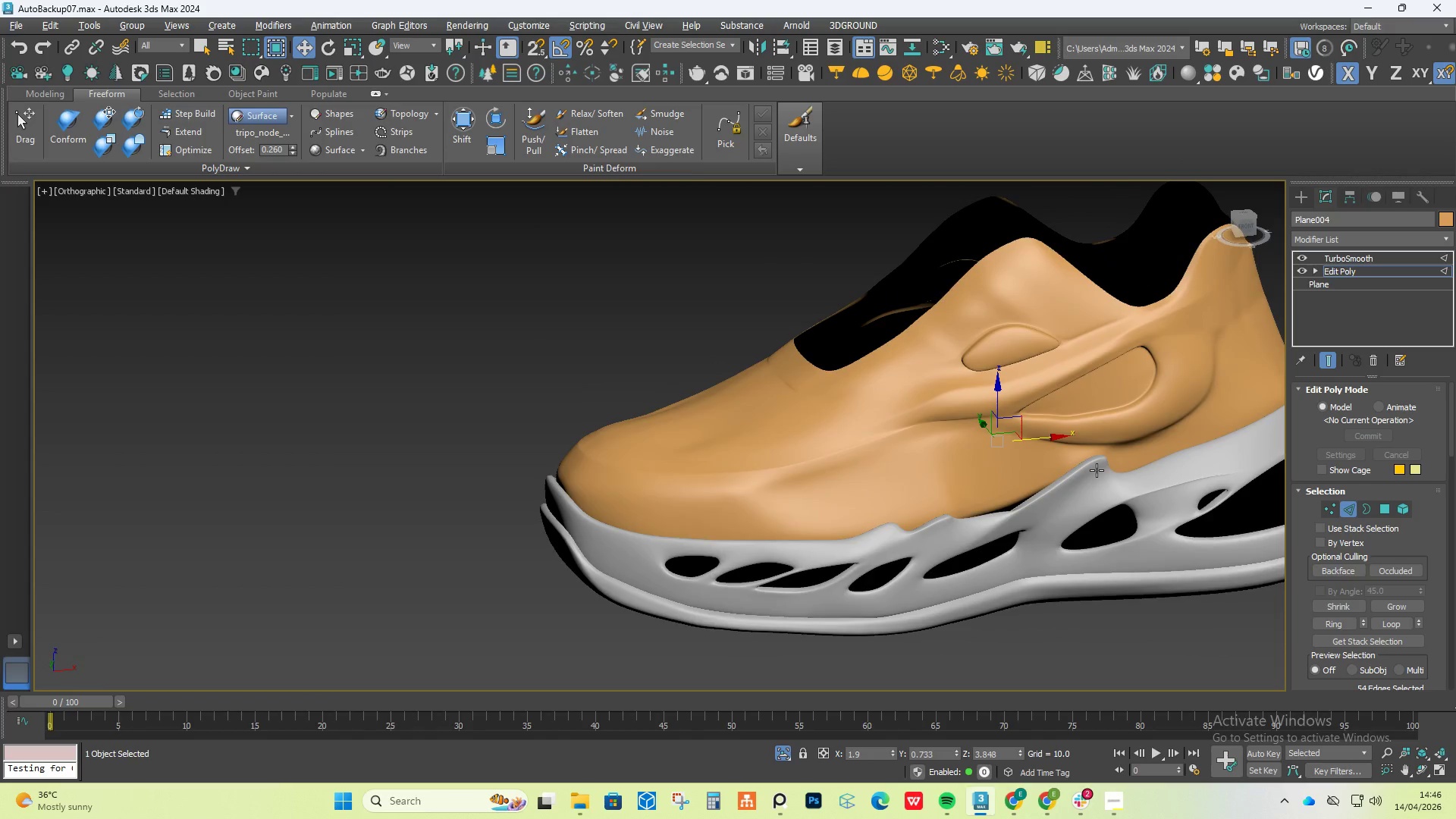 
hold_key(key=AltLeft, duration=0.69)
 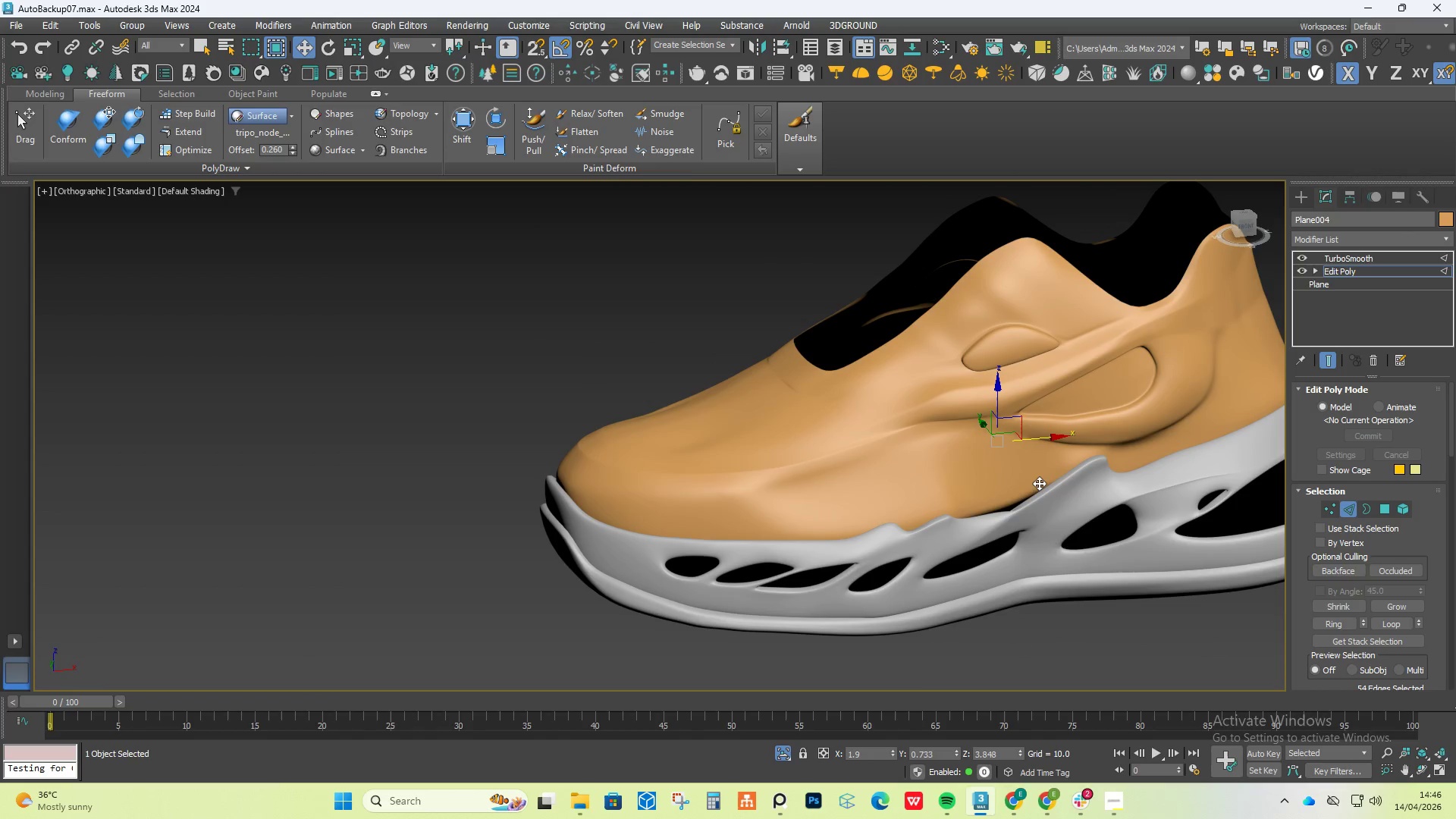 
hold_key(key=AltLeft, duration=0.61)
 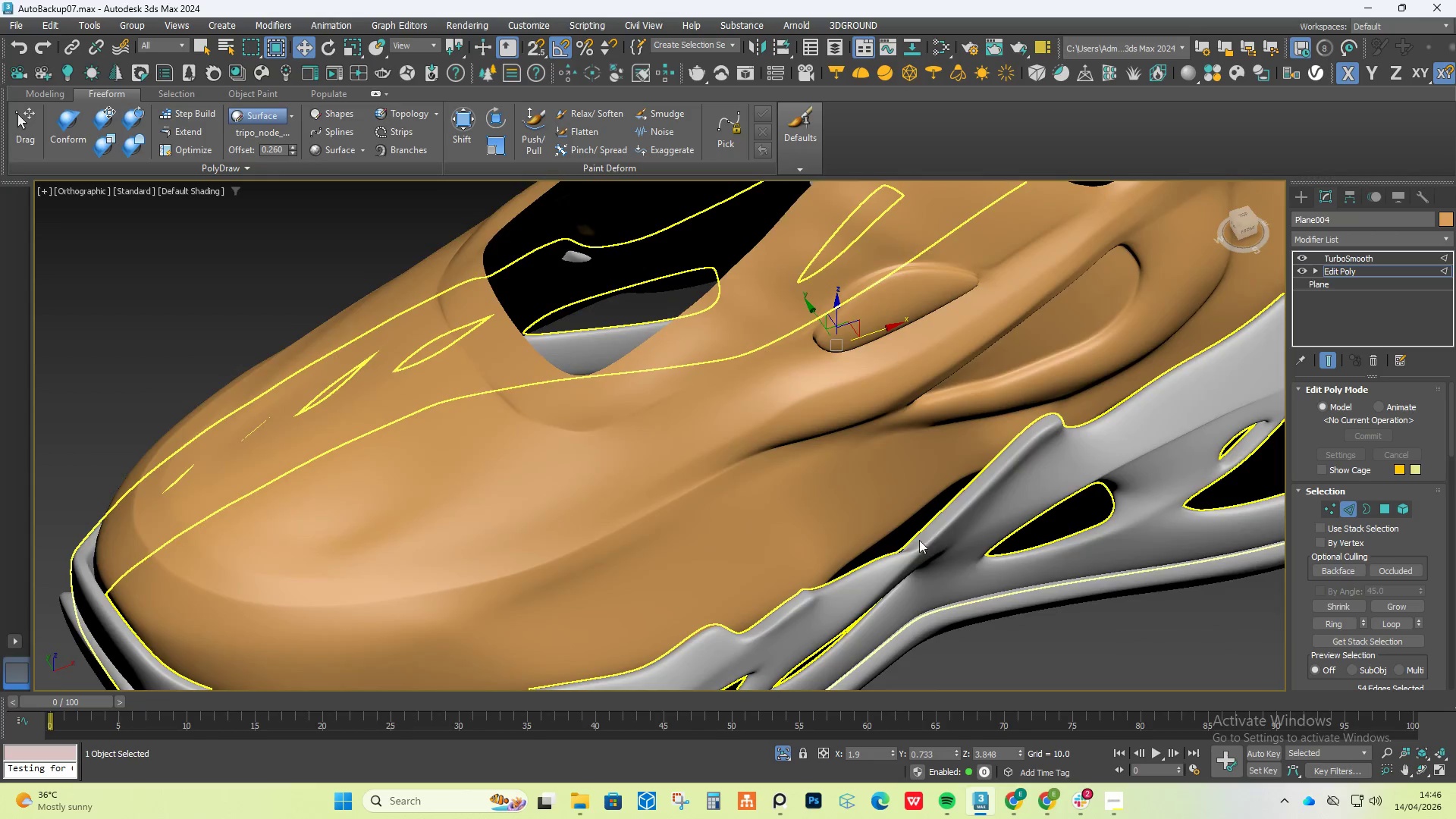 
scroll: coordinate [1097, 511], scroll_direction: up, amount: 1.0
 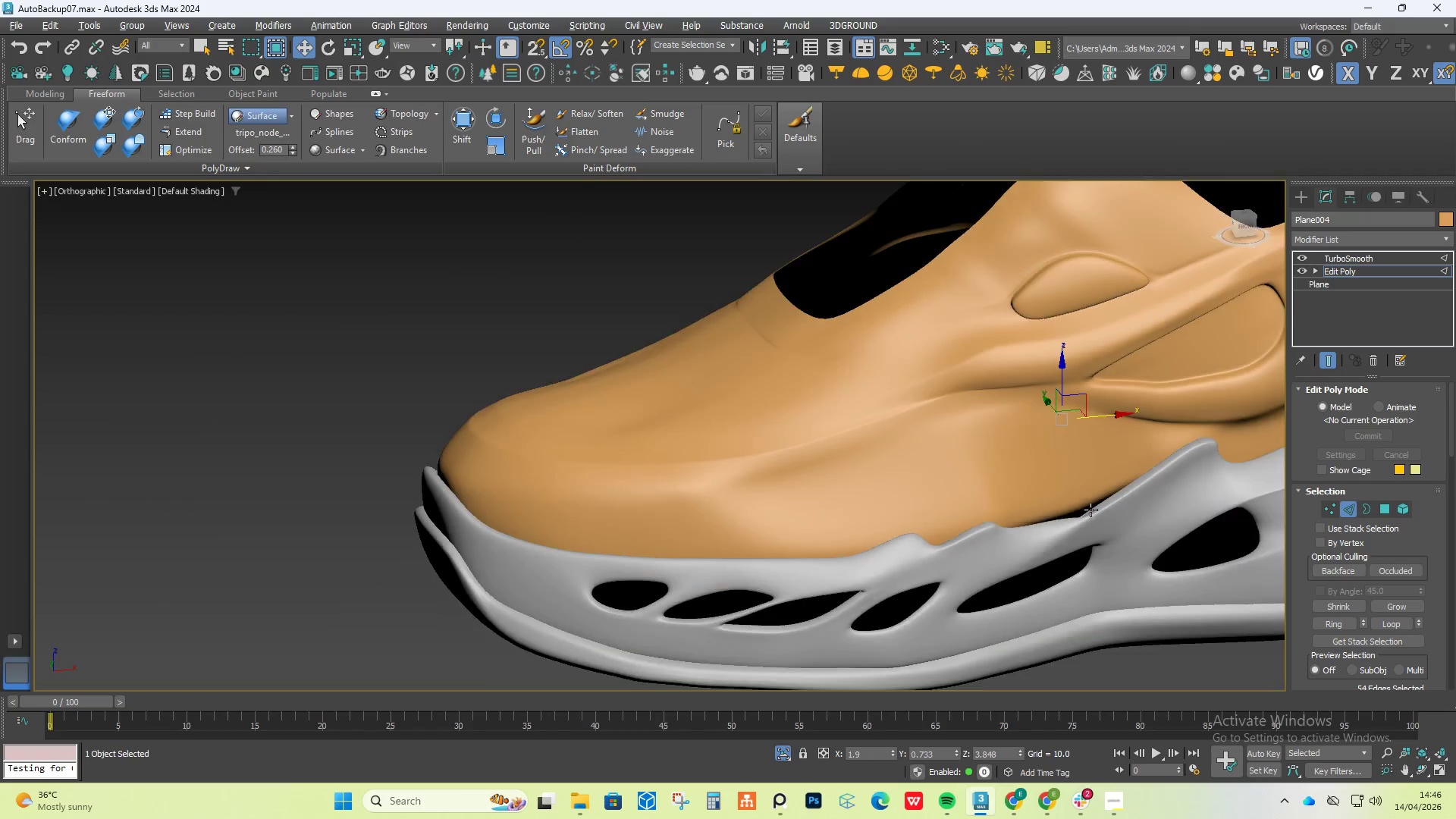 
scroll: coordinate [1139, 572], scroll_direction: none, amount: 0.0
 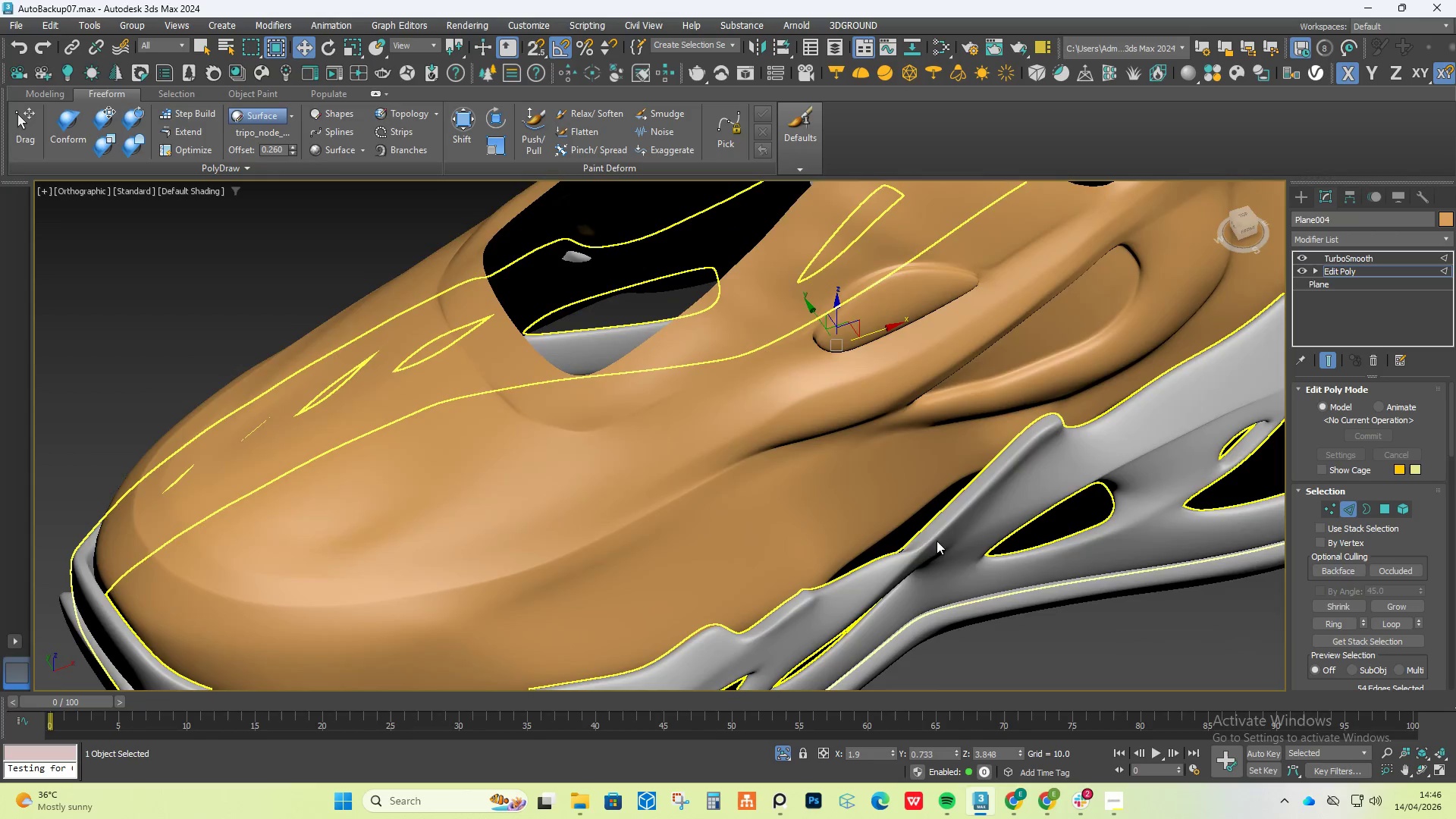 
hold_key(key=AltLeft, duration=0.45)
 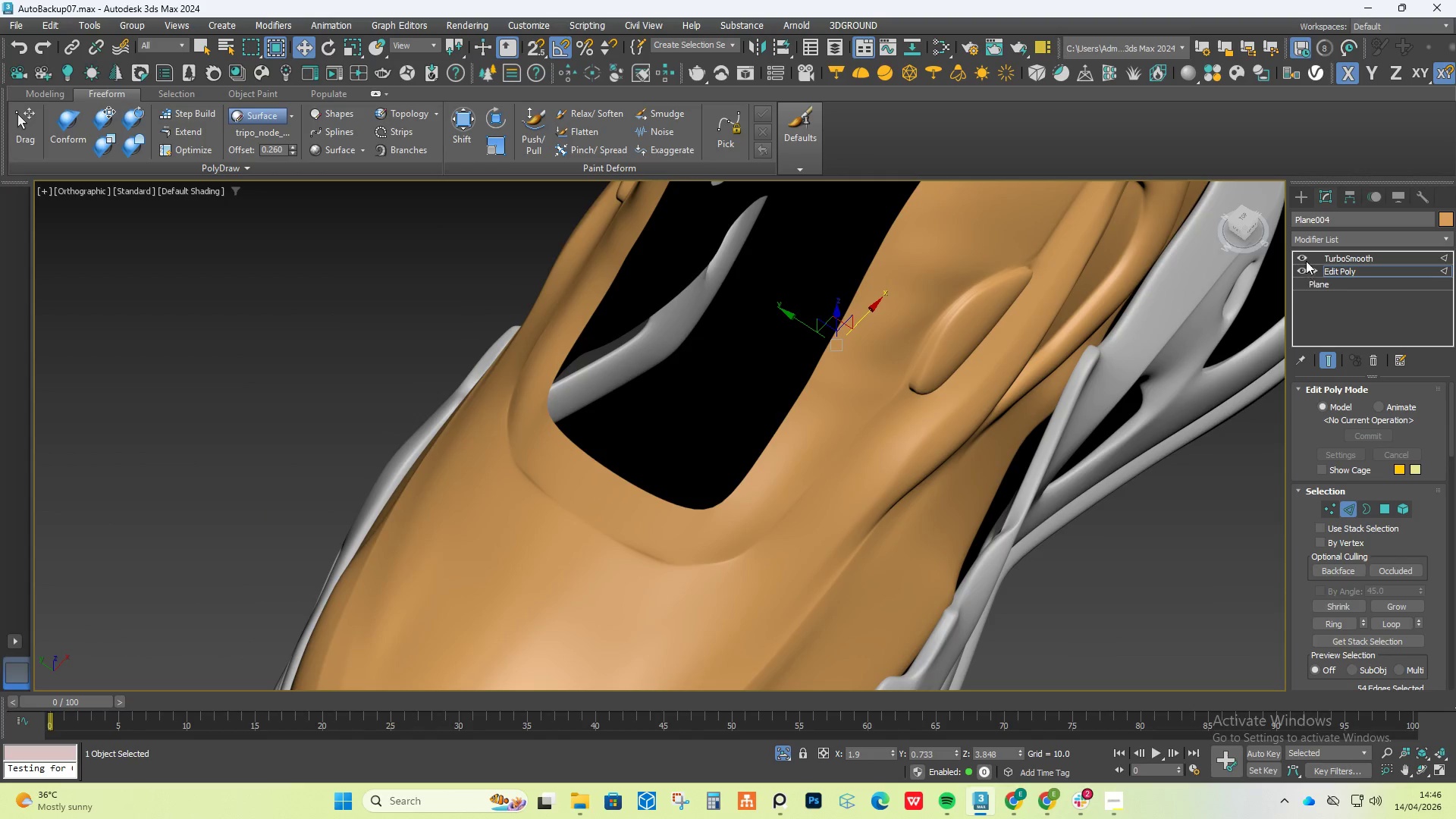 
left_click([1299, 257])
 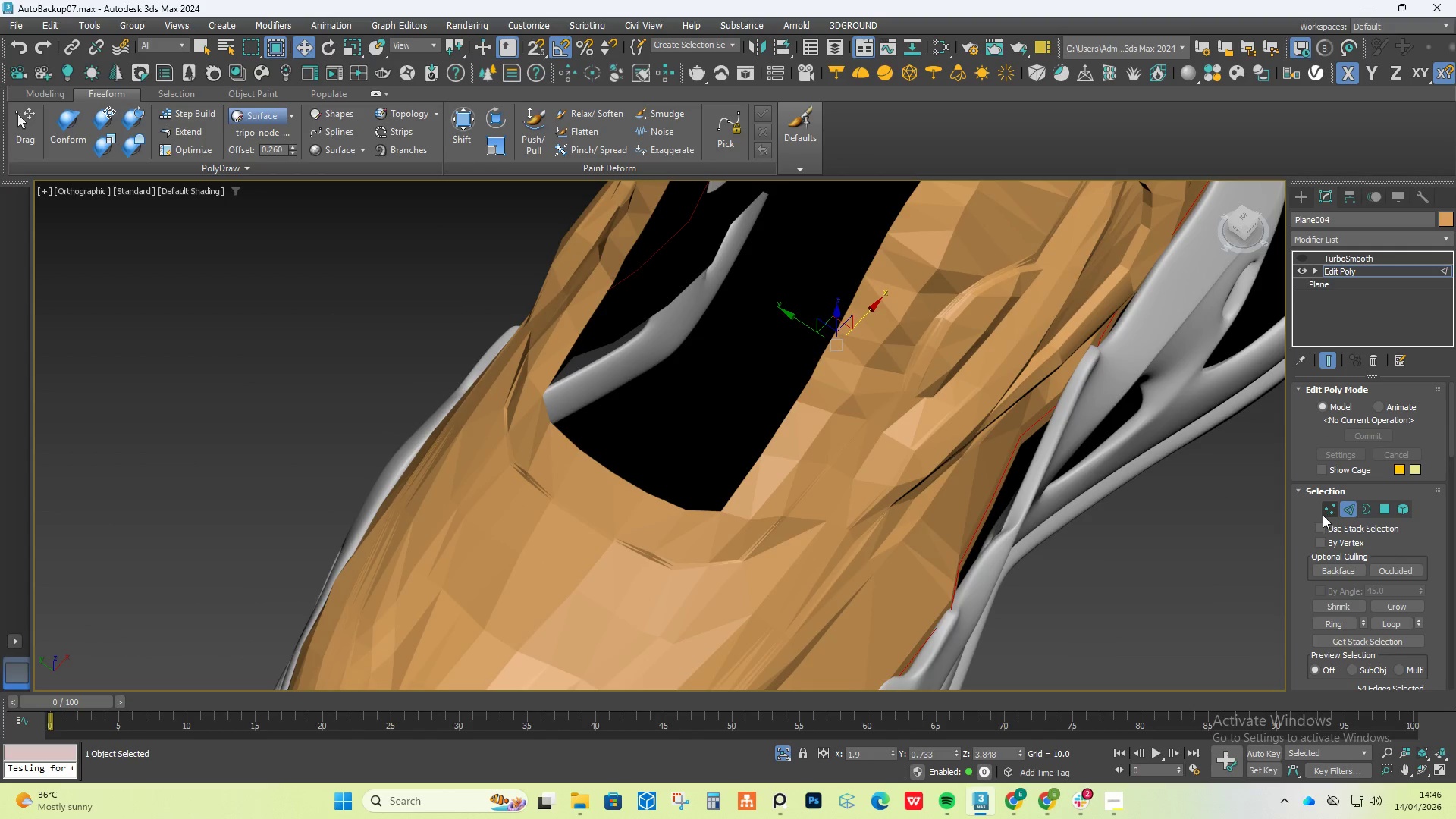 
left_click([1323, 513])
 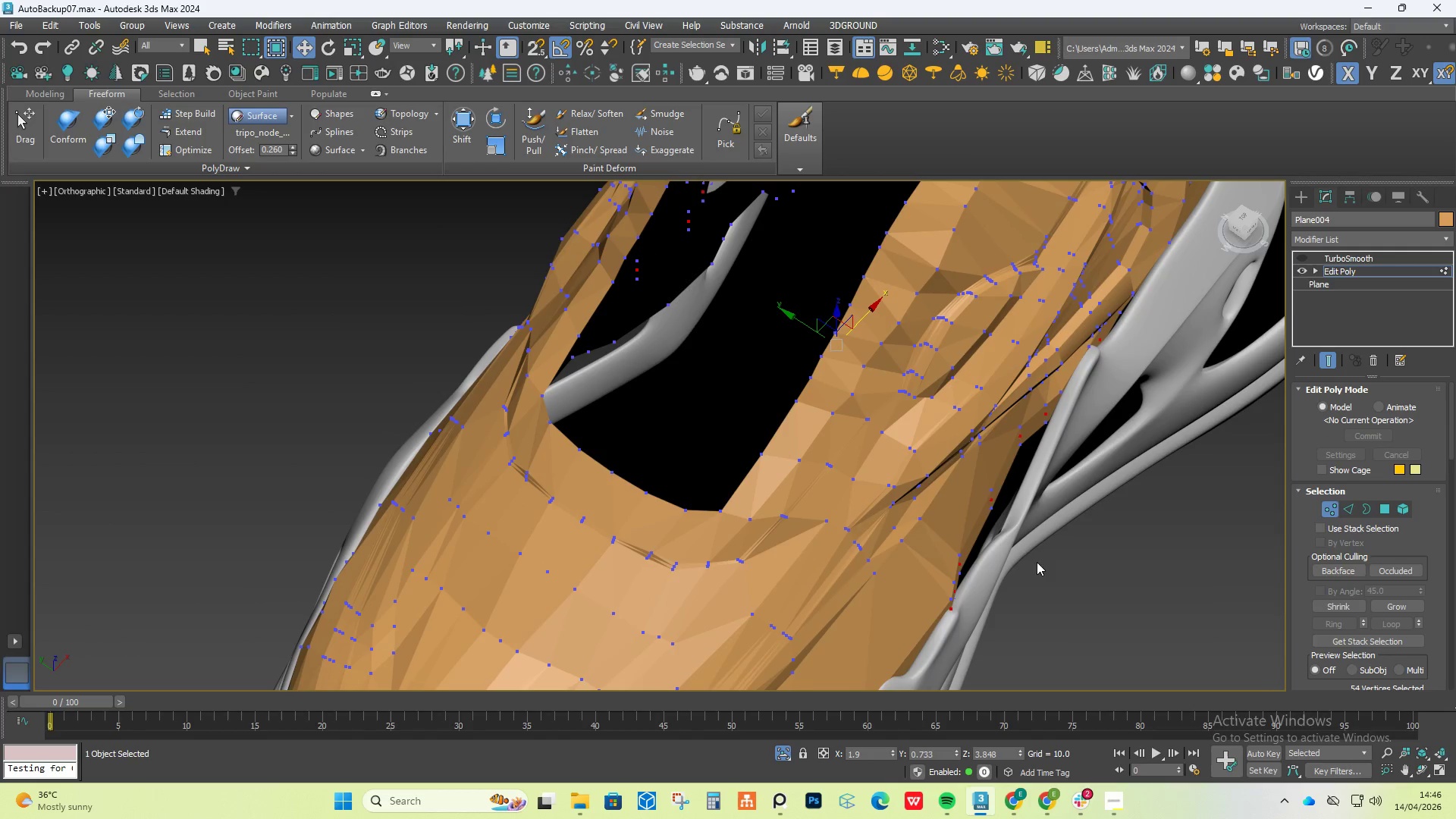 
hold_key(key=AltLeft, duration=0.75)
 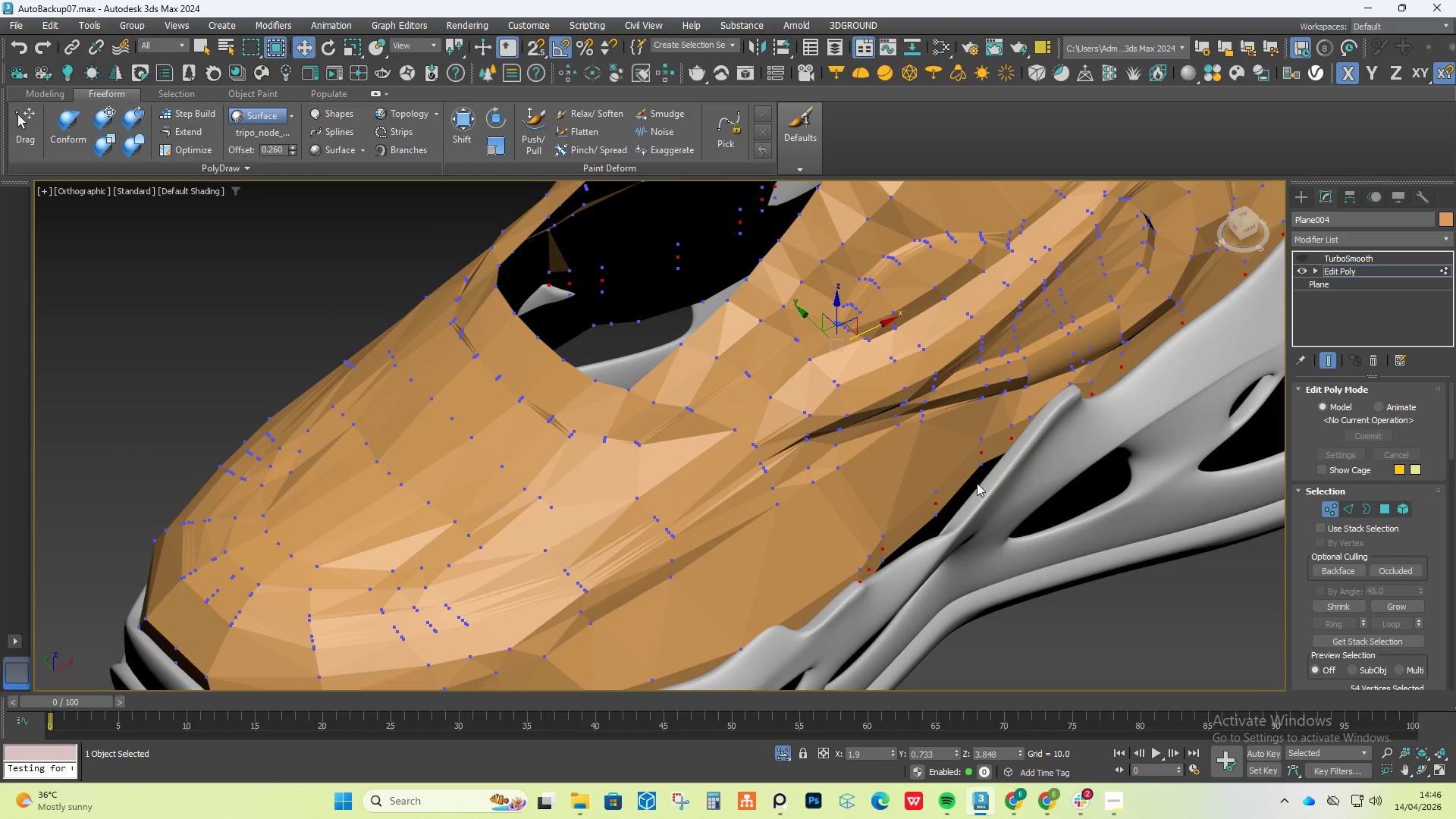 
scroll: coordinate [962, 488], scroll_direction: up, amount: 2.0
 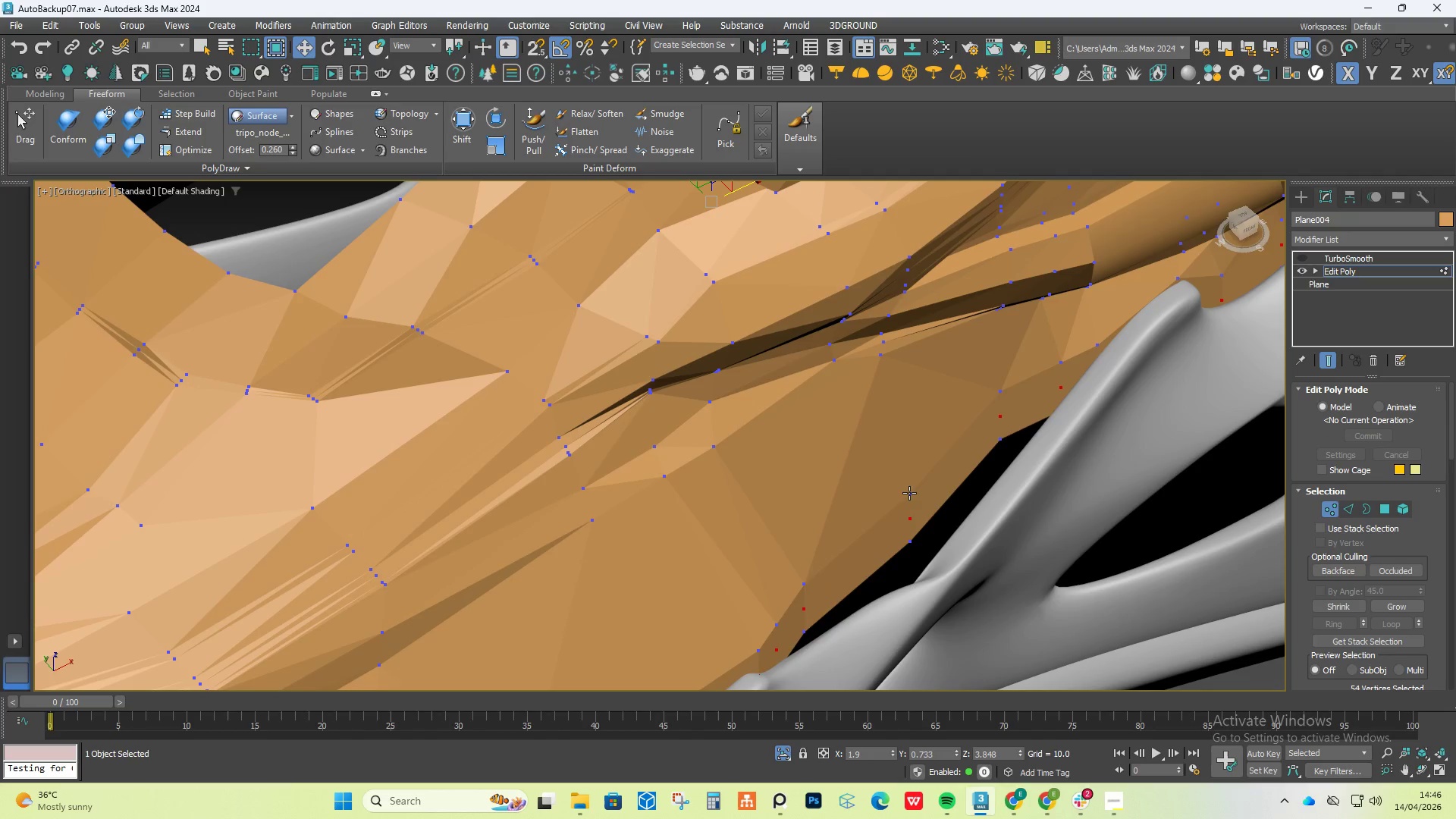 
hold_key(key=ControlLeft, duration=1.25)
left_click([908, 493])
 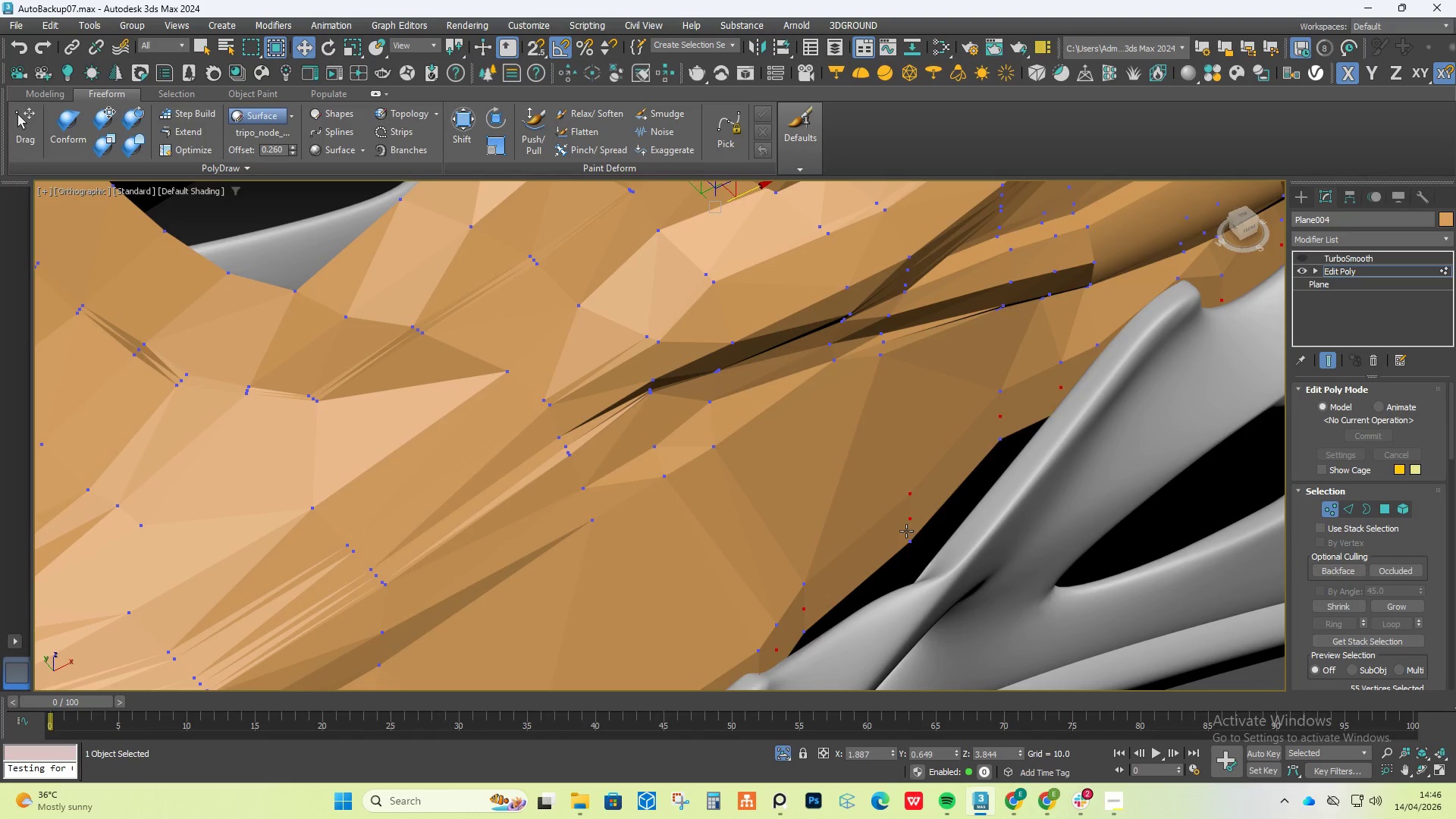 
left_click([912, 507])
 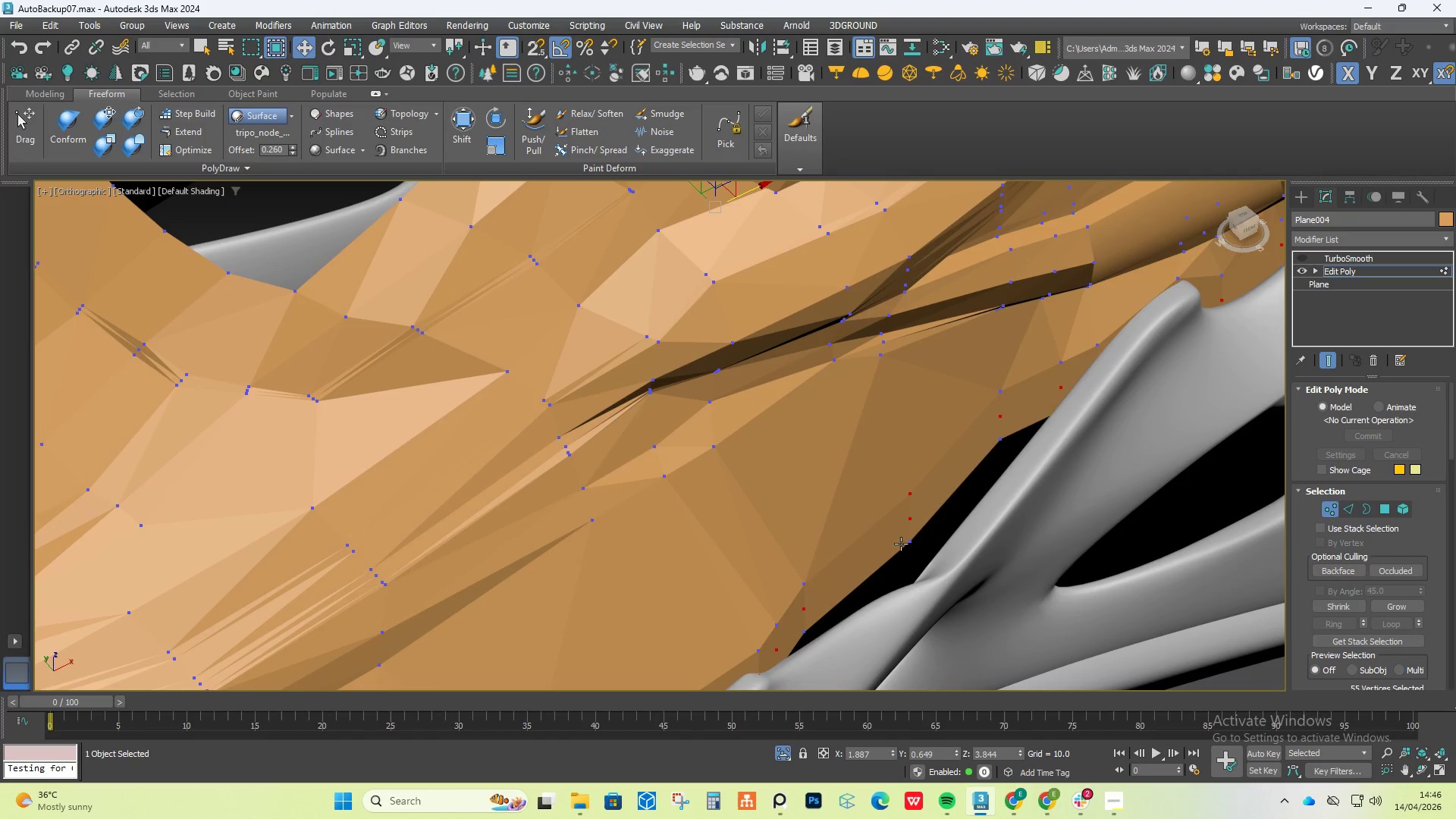 
left_click([904, 549])
 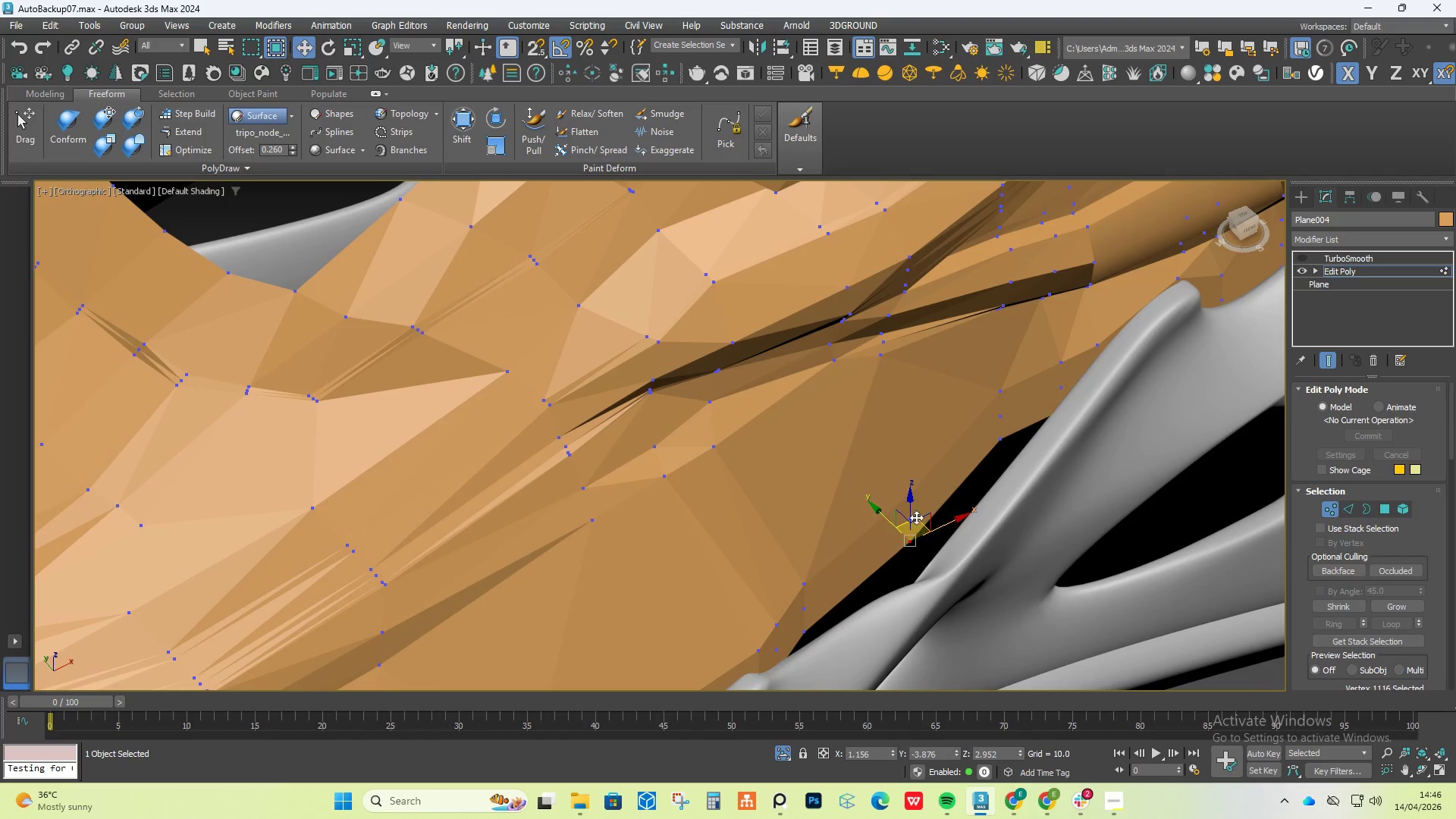 
hold_key(key=ControlLeft, duration=1.5)
left_click([909, 520])
 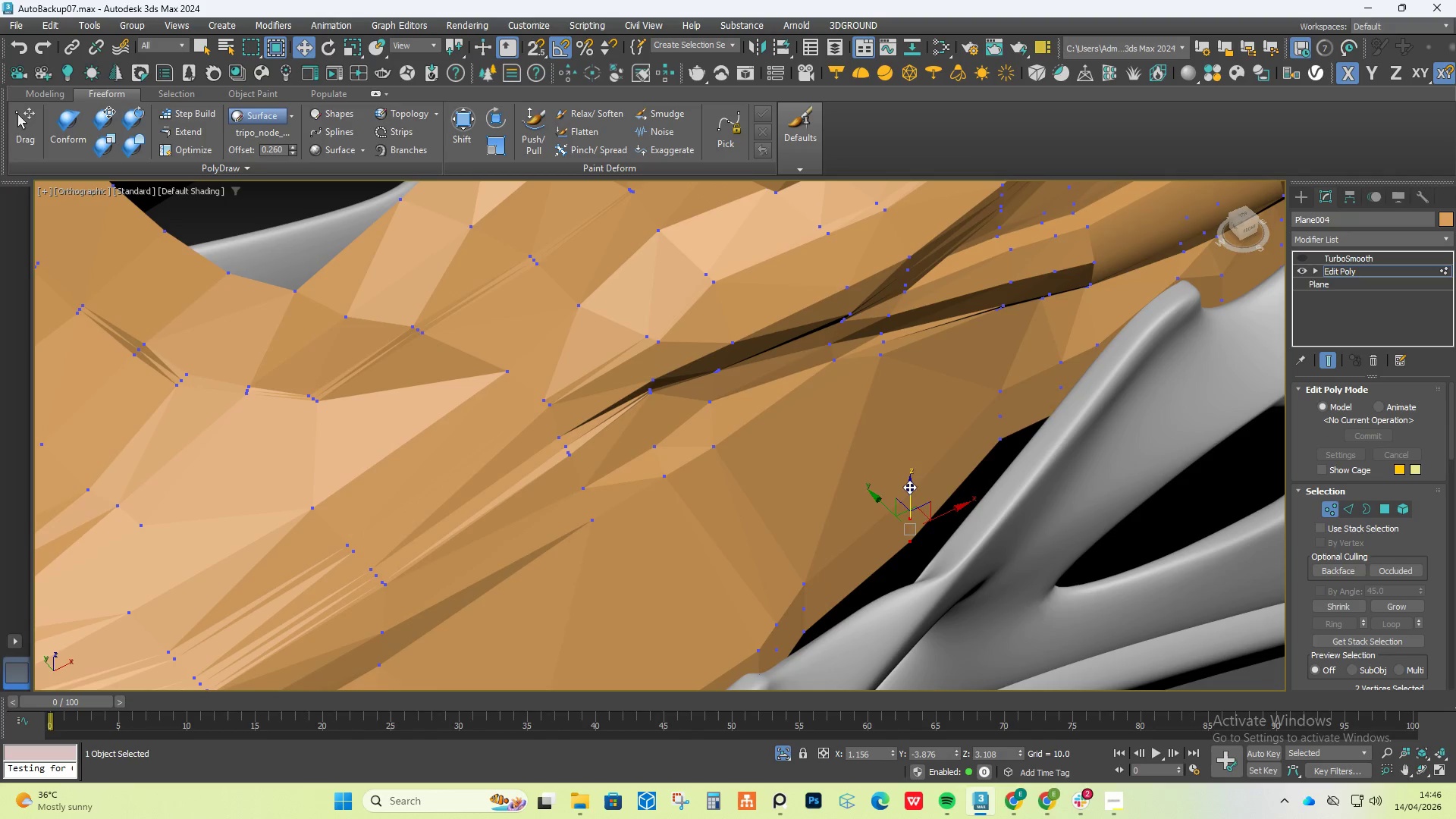 
double_click([908, 487])
 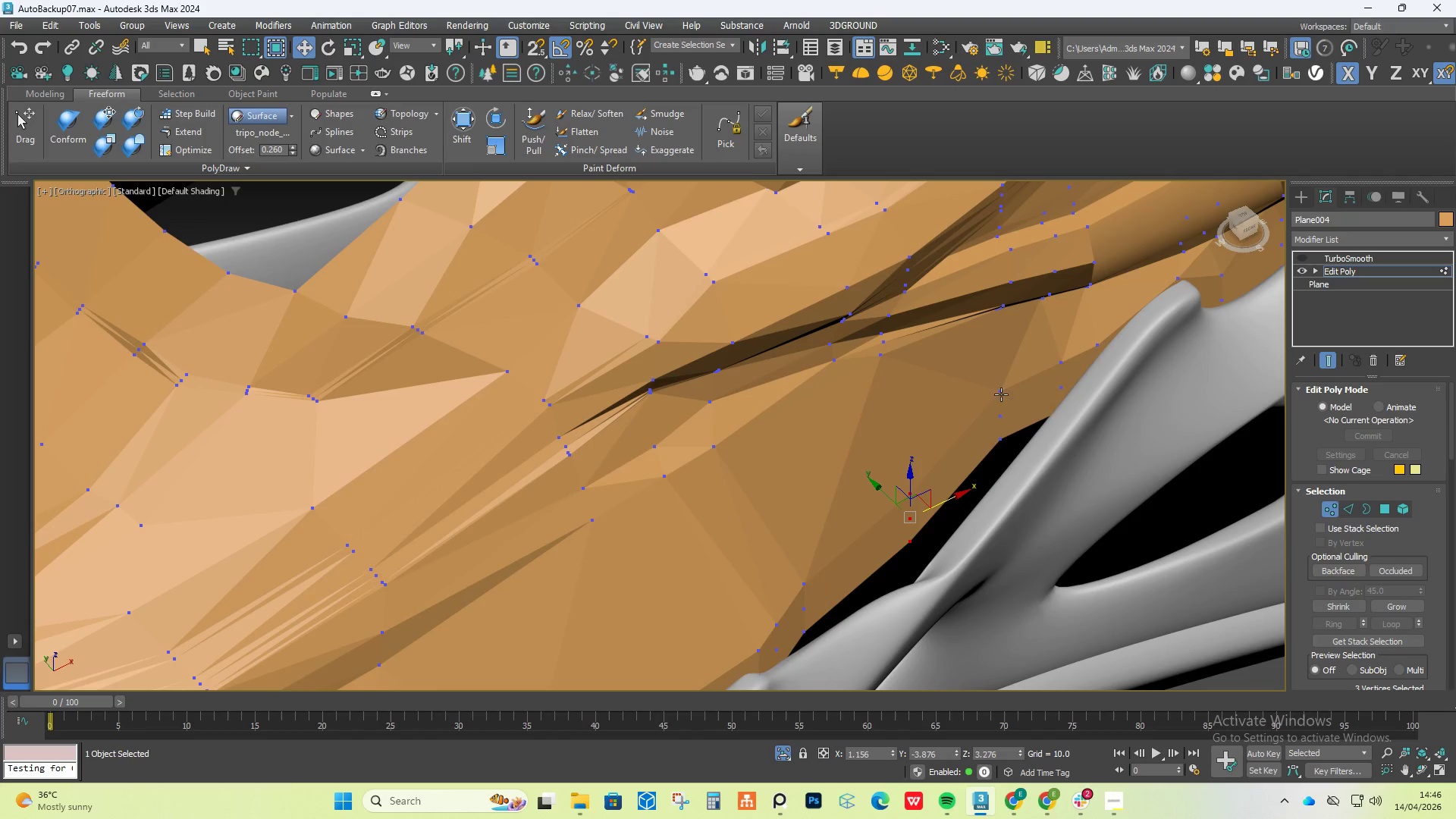 
hold_key(key=ControlLeft, duration=1.52)
left_click([1004, 388])
 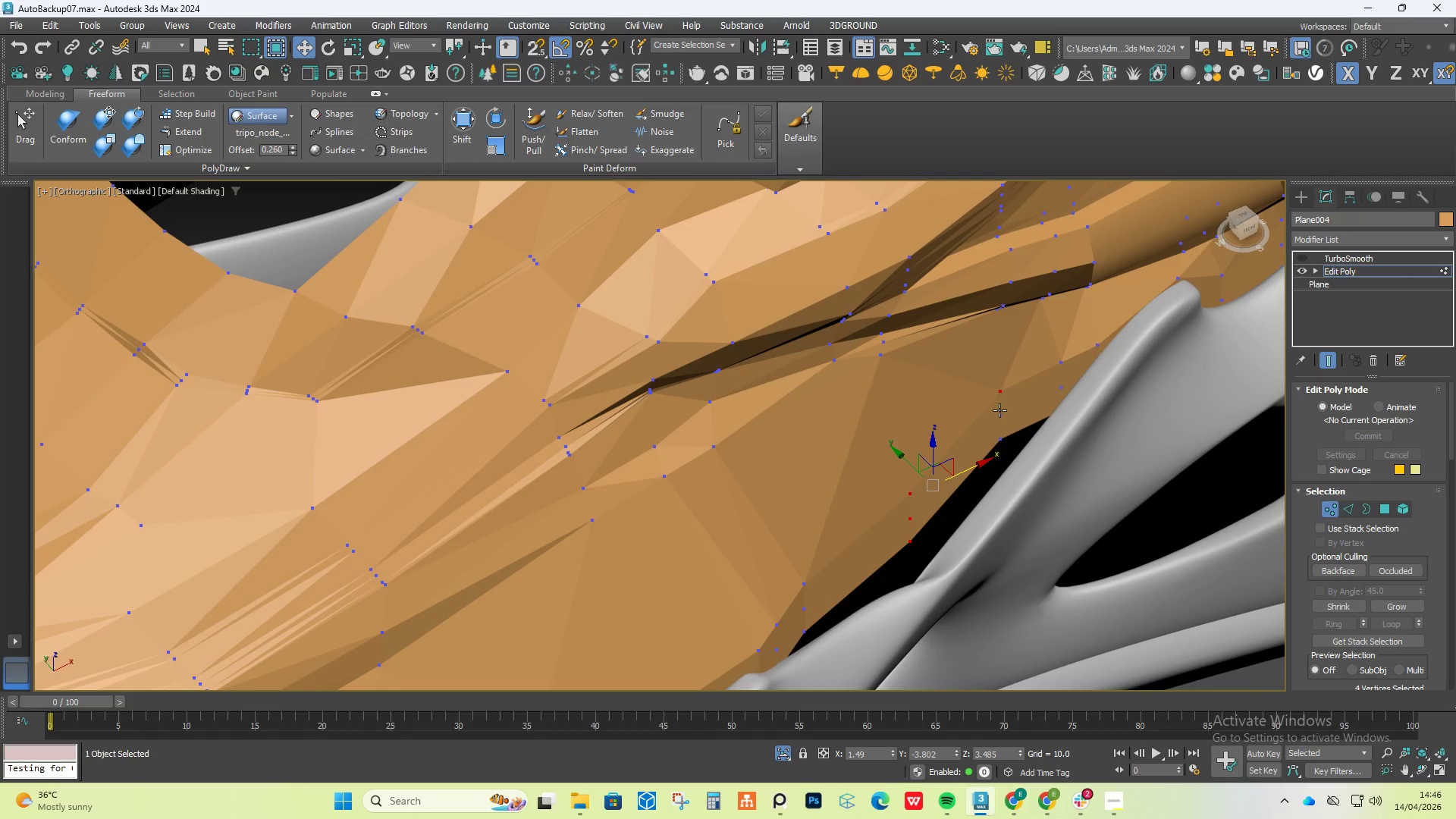 
left_click([1000, 413])
 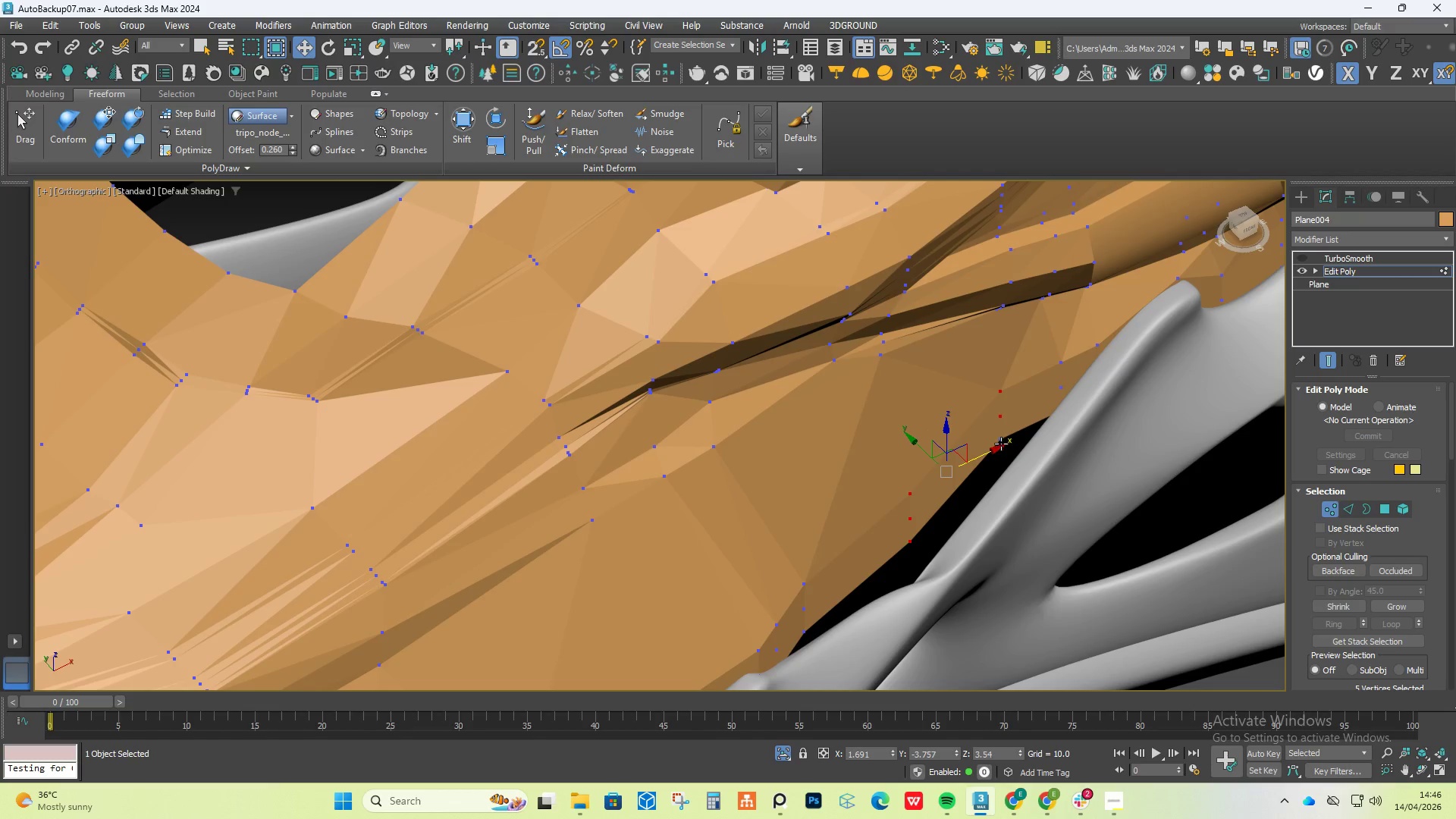 
hold_key(key=ControlLeft, duration=0.33)
left_click([1001, 444])
 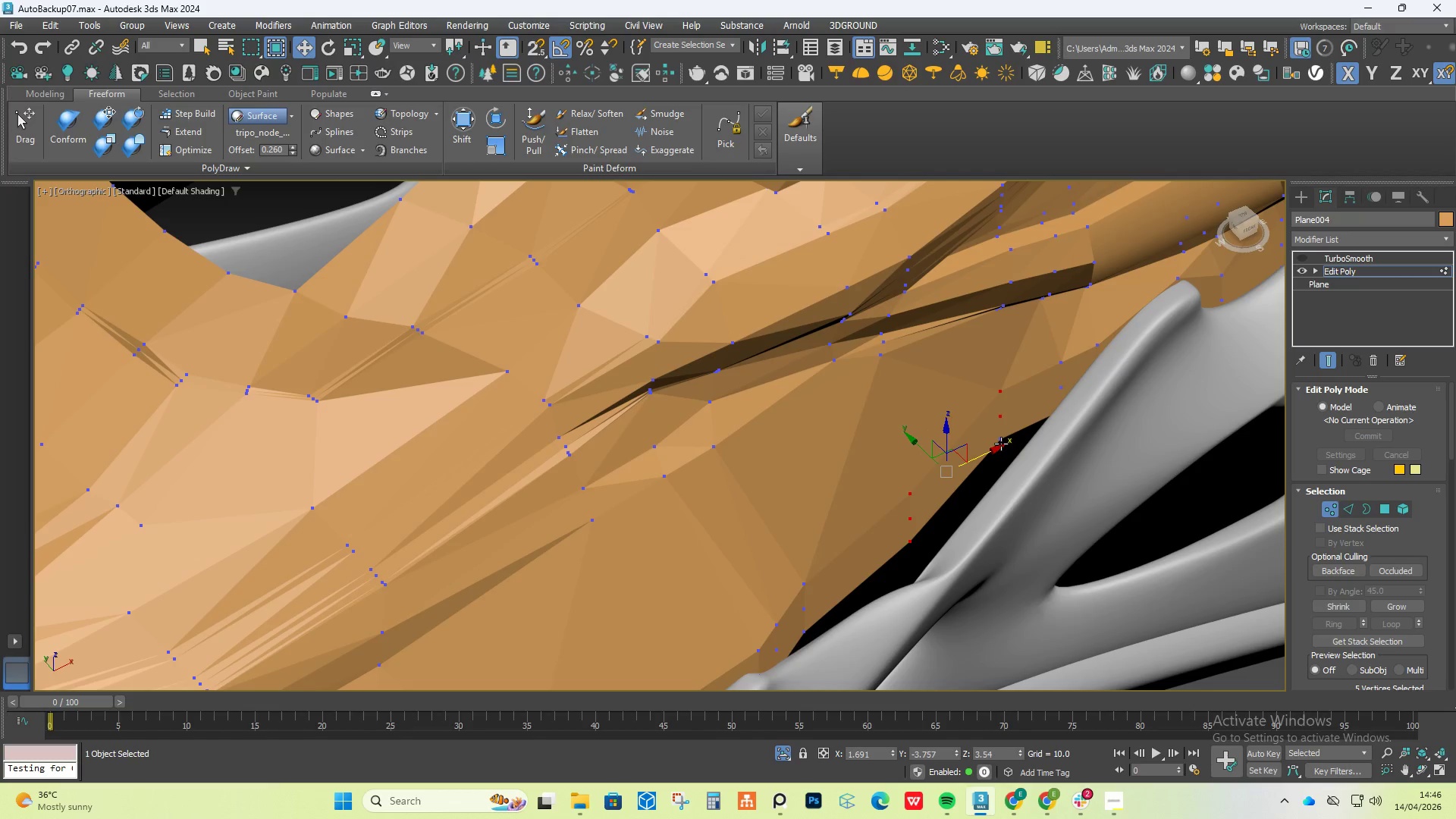 
hold_key(key=AltLeft, duration=0.41)
 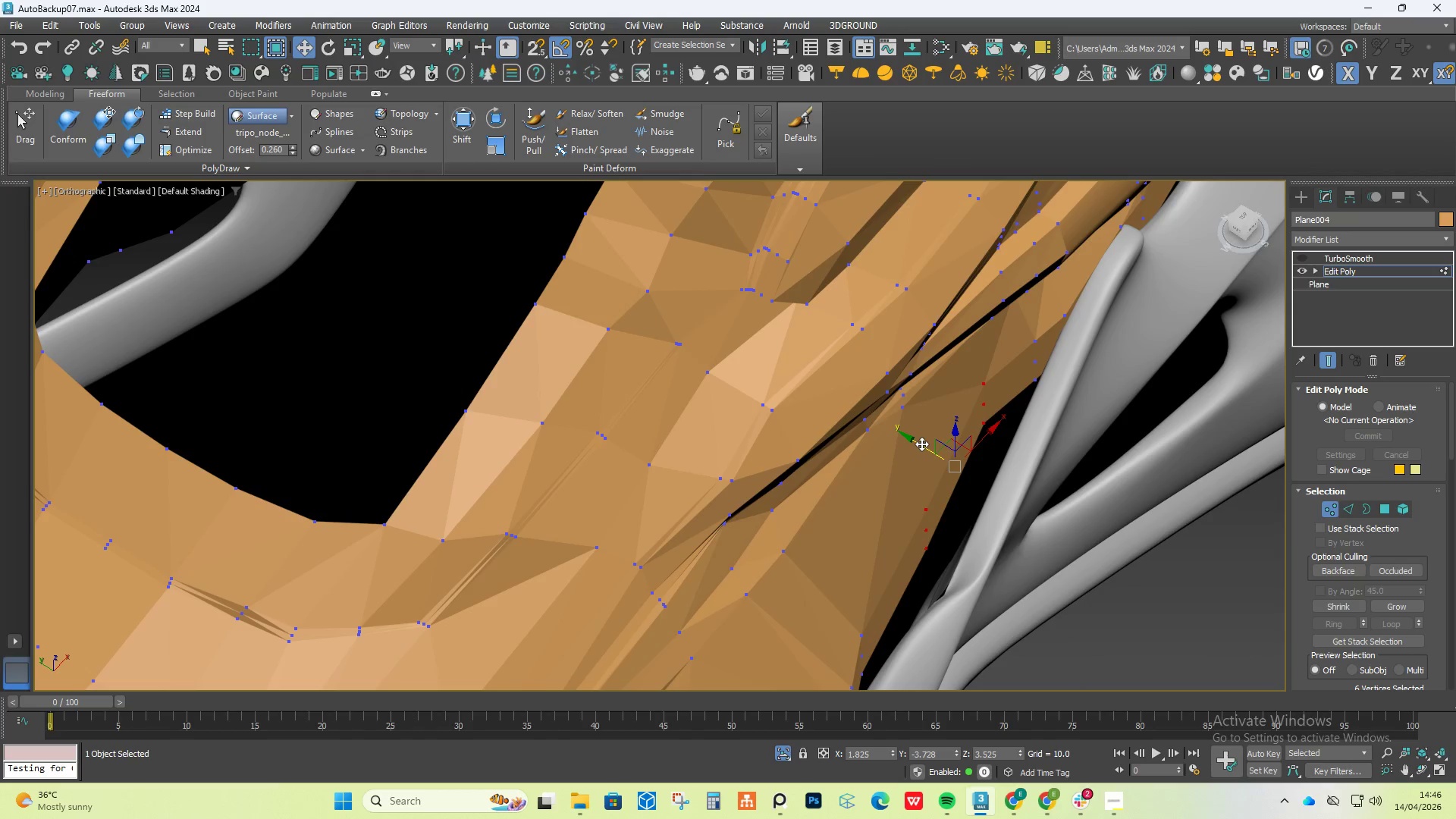 
left_click_drag(start_coordinate=[921, 444], to_coordinate=[949, 457])
 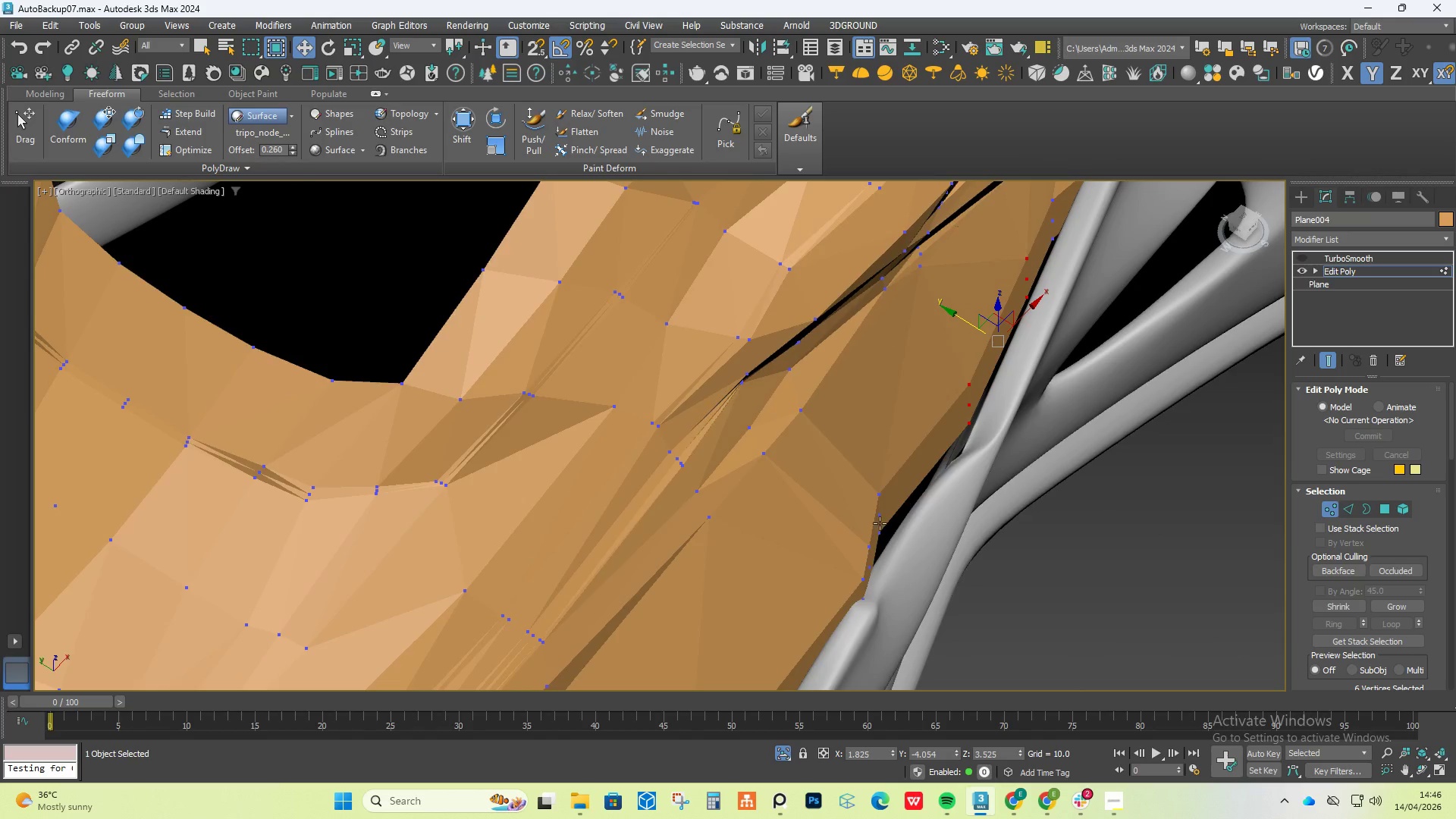 
scroll: coordinate [874, 520], scroll_direction: up, amount: 2.0
 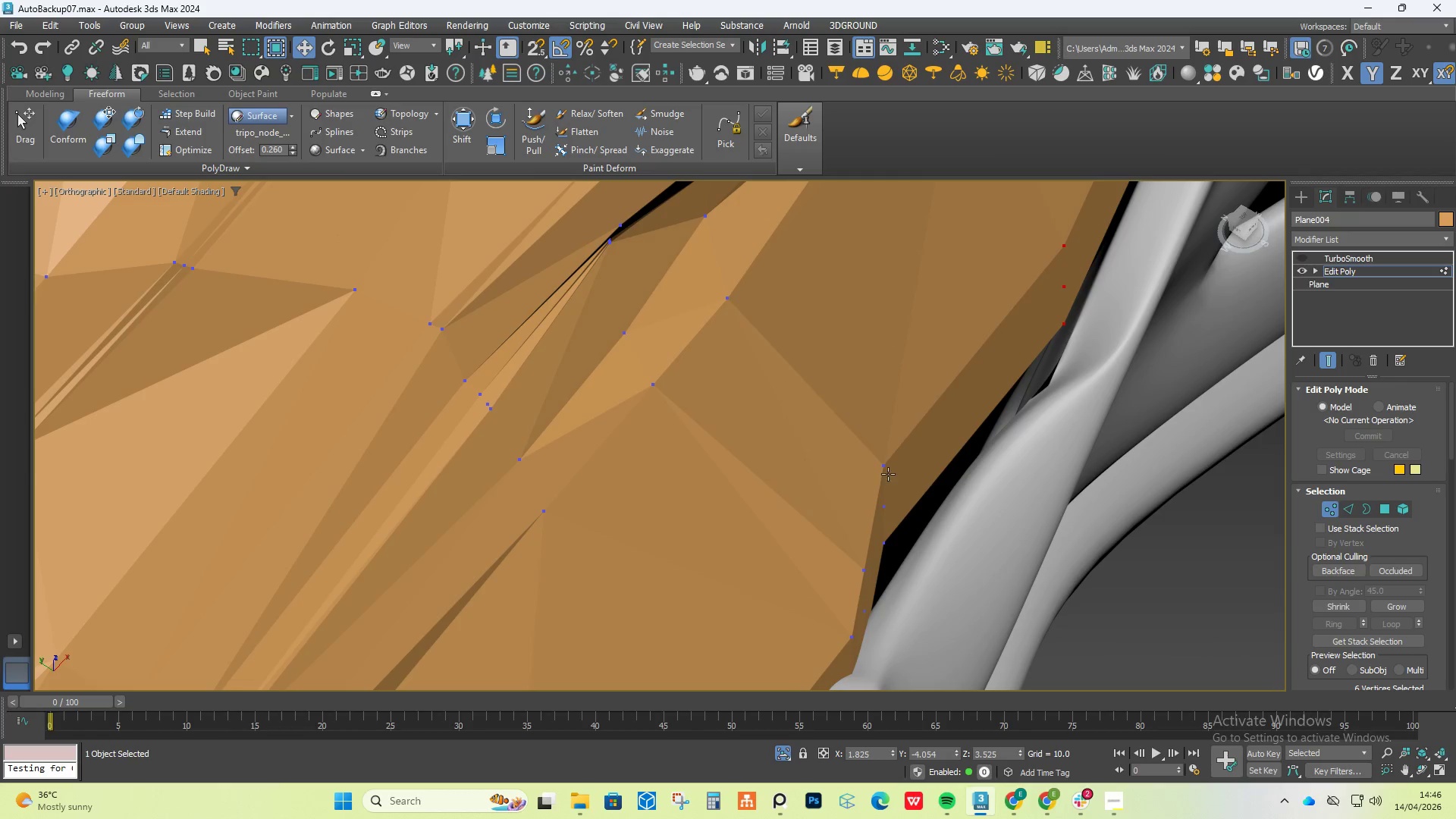 
double_click([886, 472])
 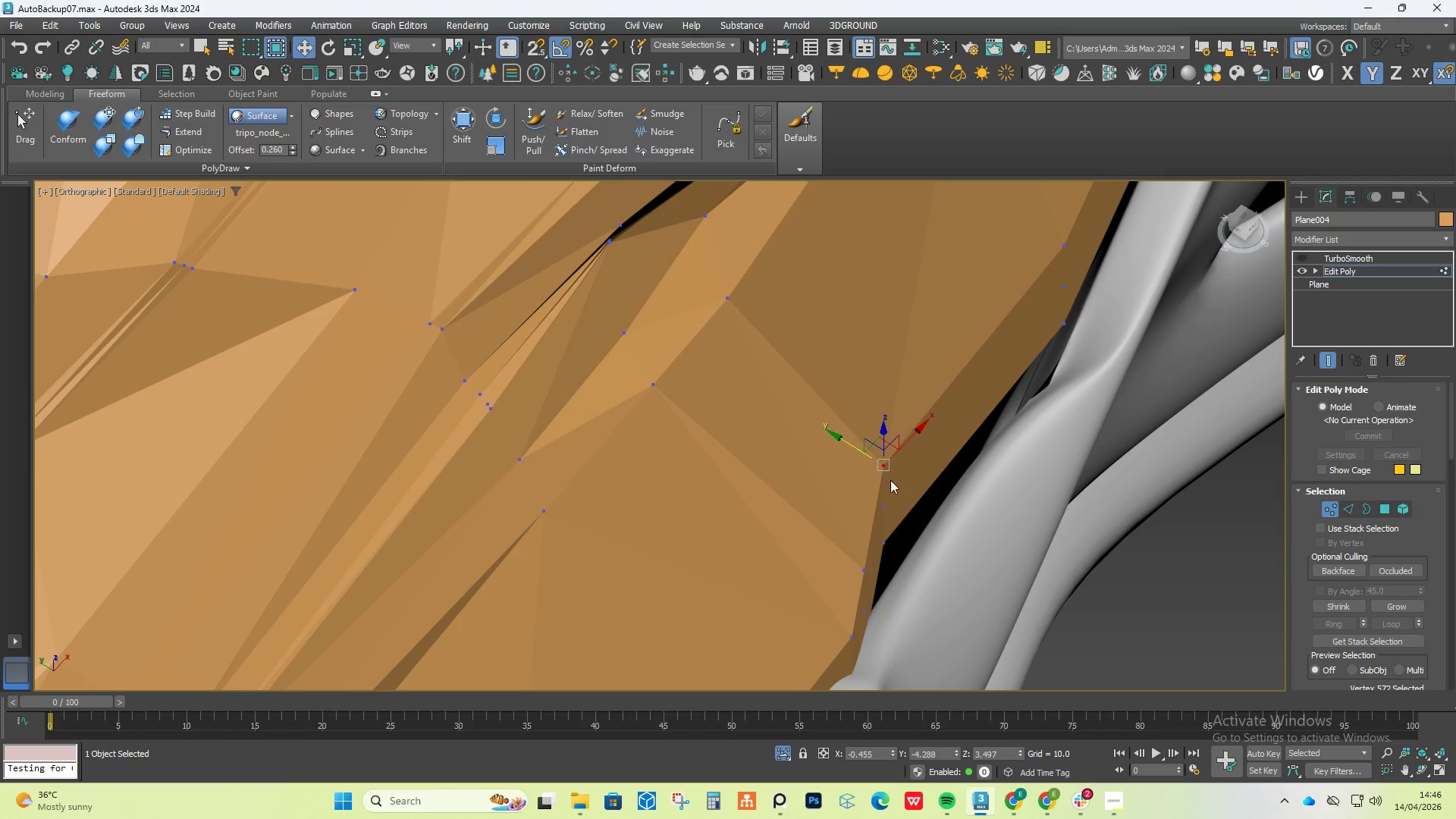 
hold_key(key=ControlLeft, duration=0.77)
left_click([884, 502])
 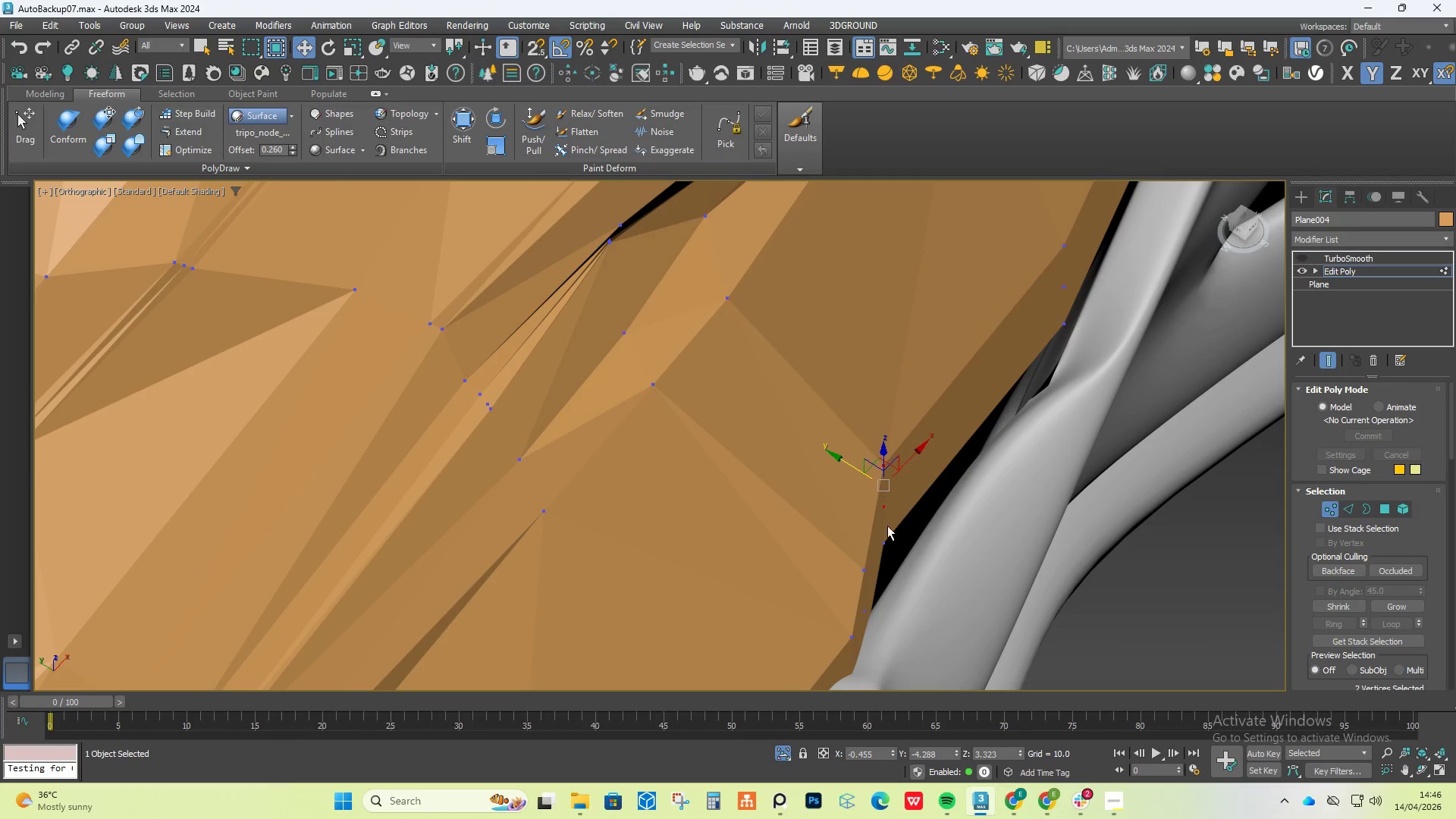 
double_click([887, 526])
 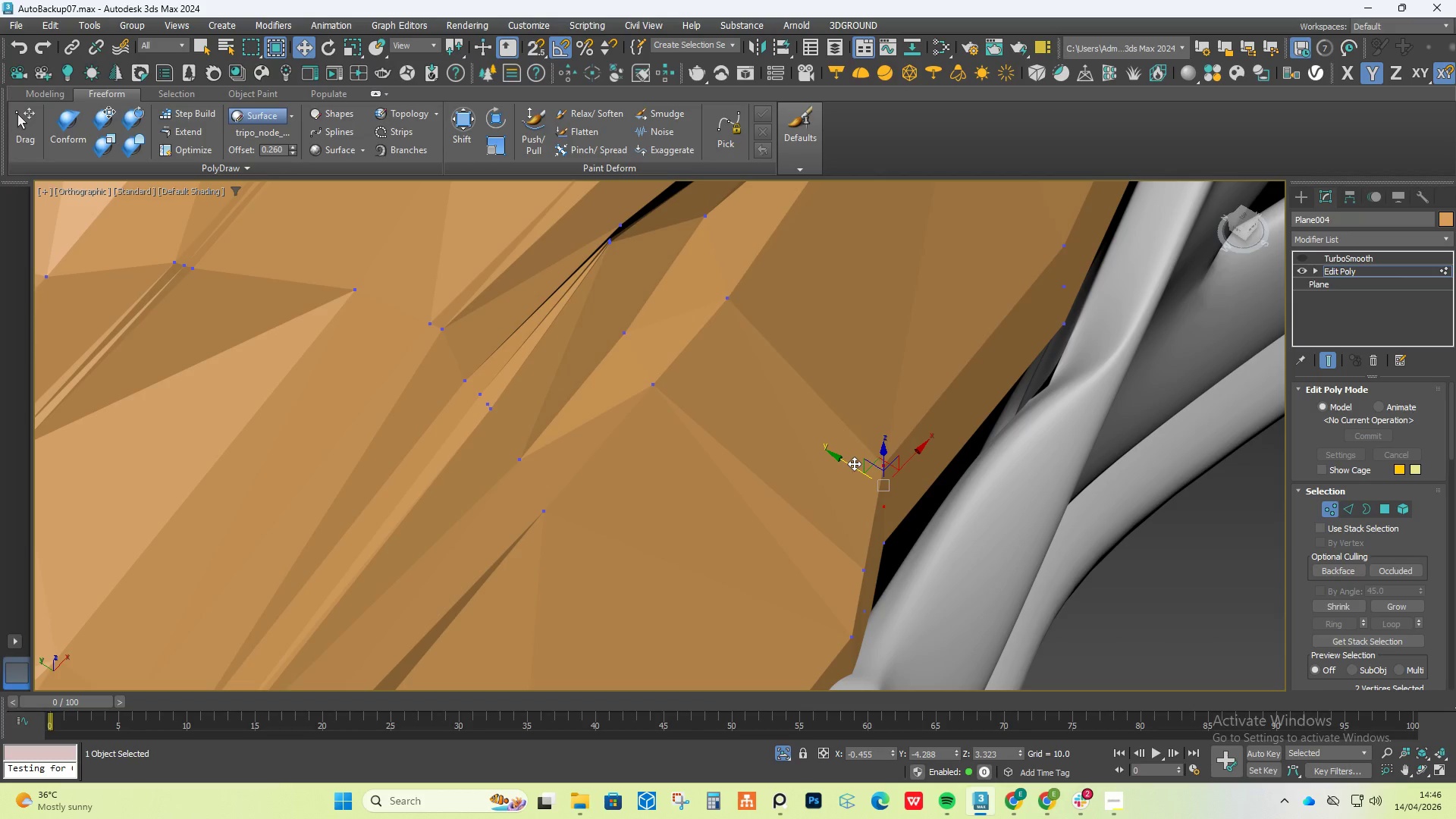 
hold_key(key=ControlLeft, duration=0.62)
left_click([888, 537])
 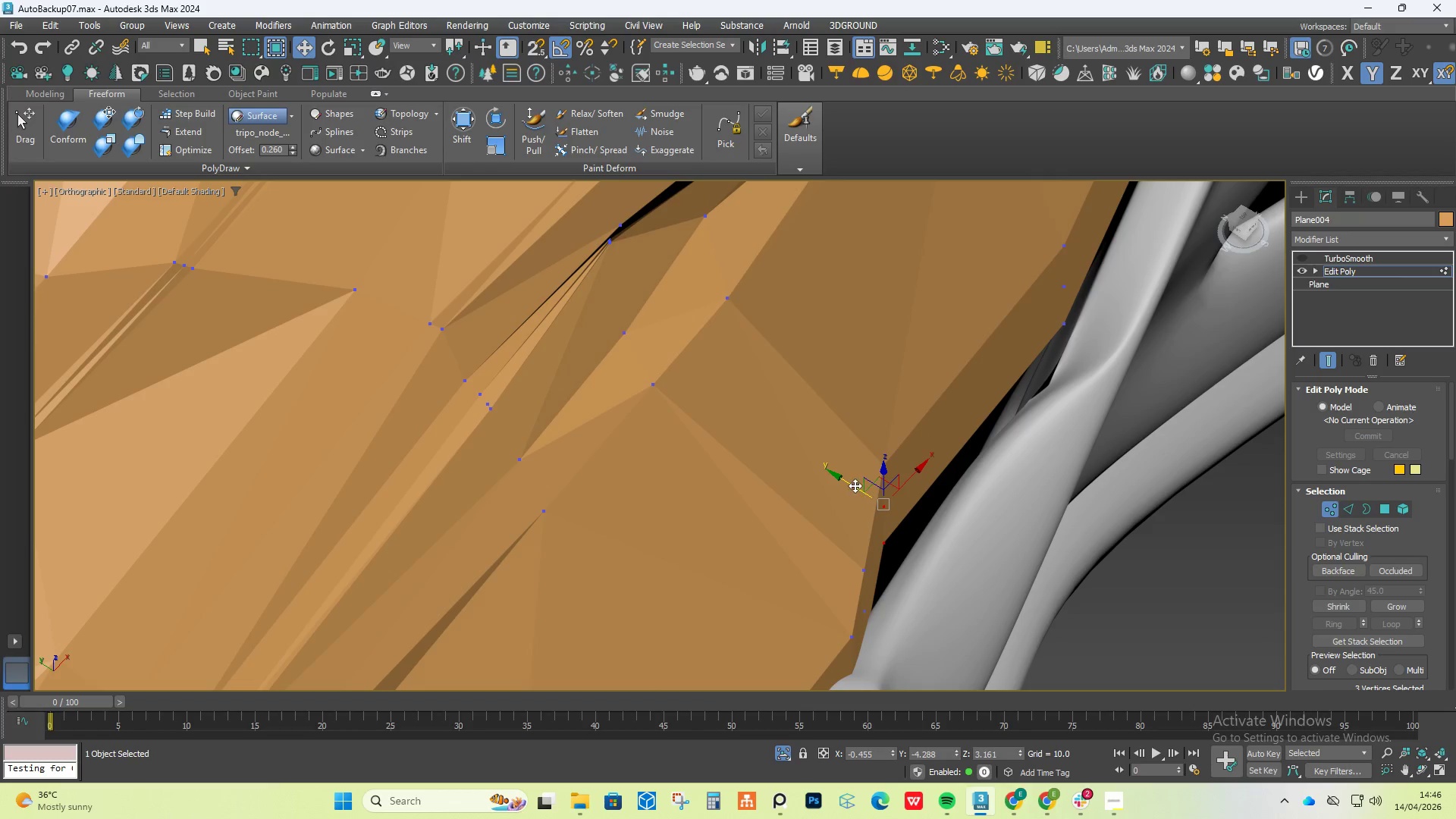 
left_click_drag(start_coordinate=[855, 485], to_coordinate=[882, 497])
 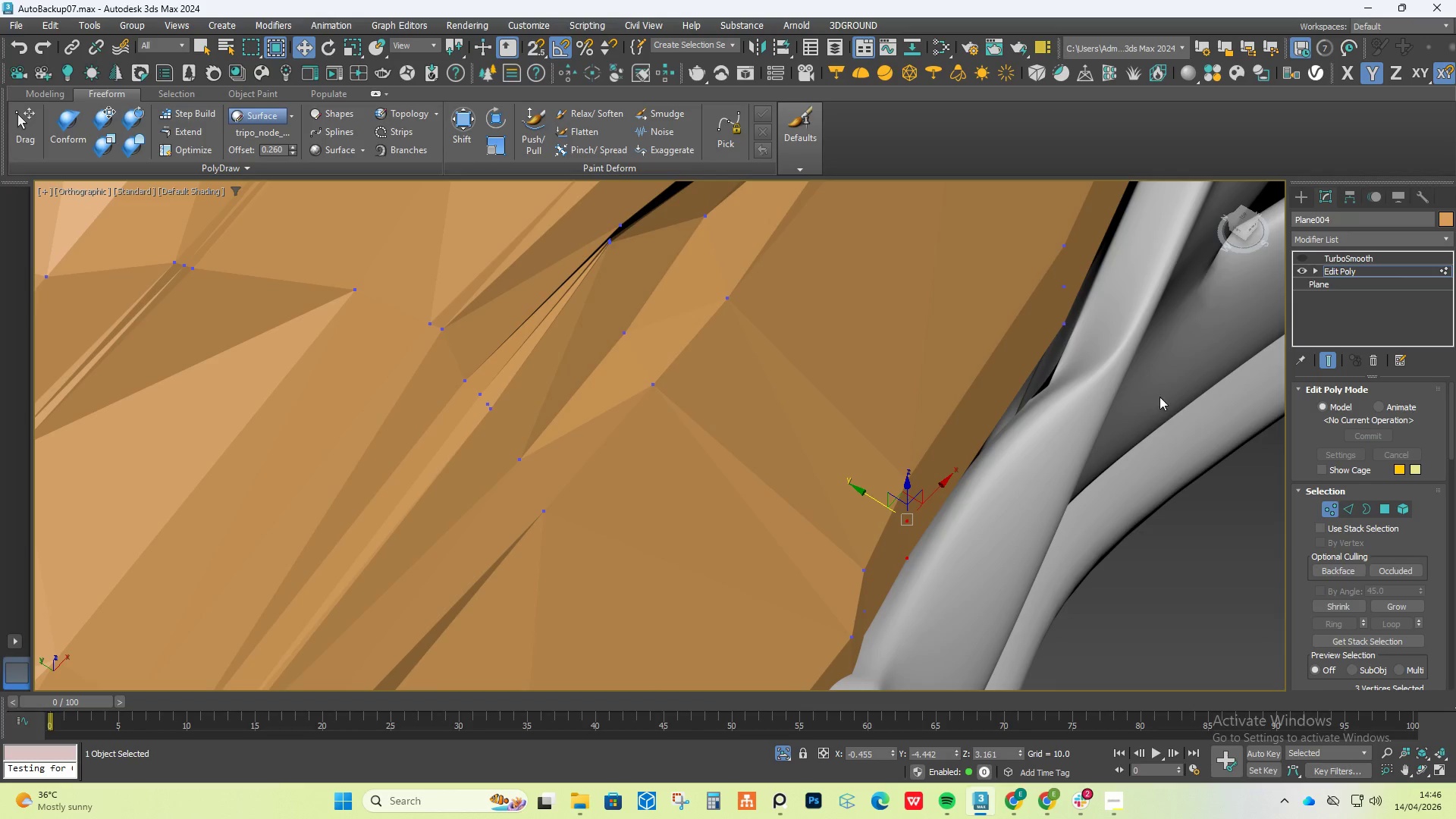 
hold_key(key=AltLeft, duration=0.7)
scroll: coordinate [1020, 357], scroll_direction: down, amount: 1.0
 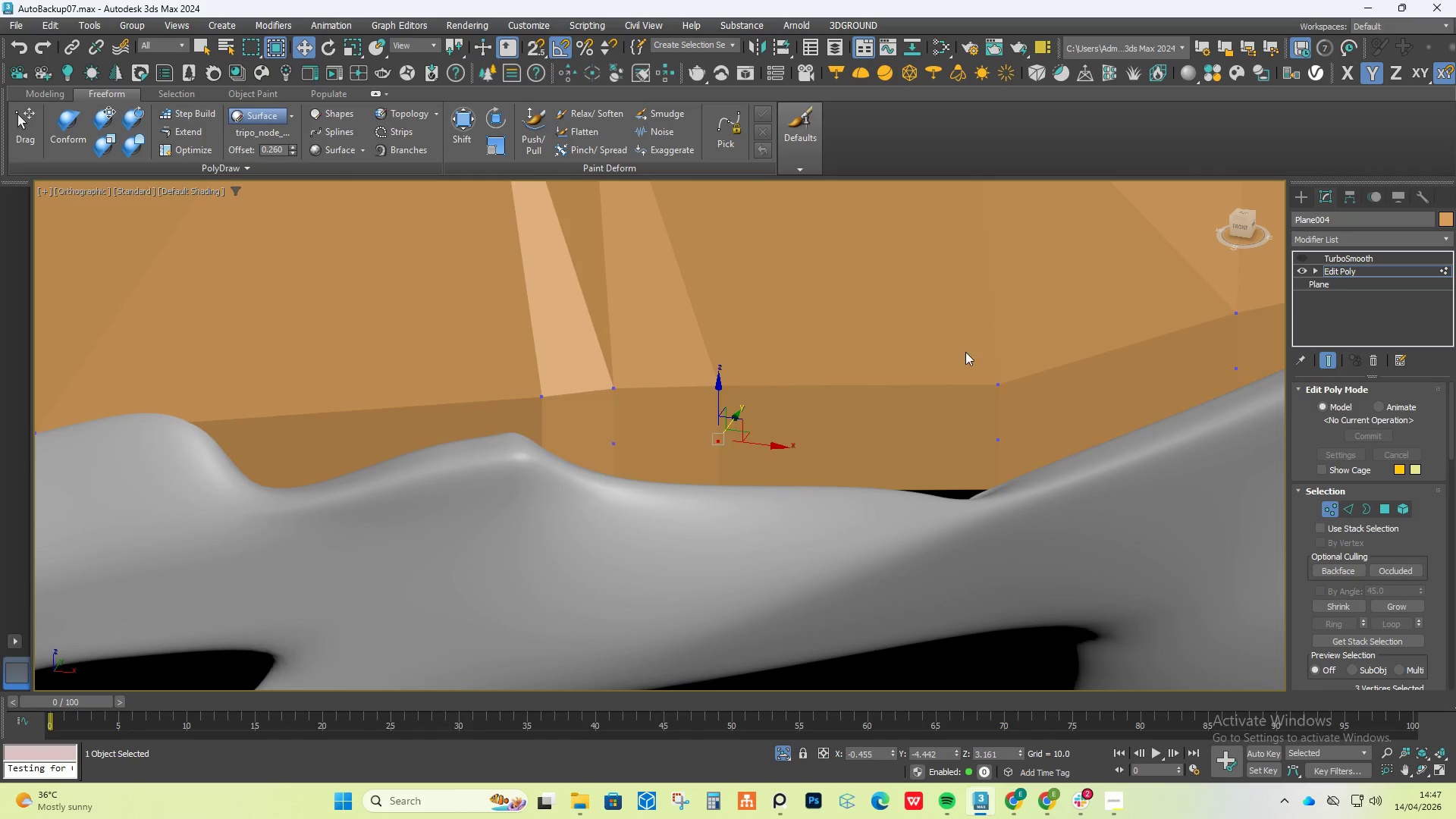 
left_click([996, 381])
 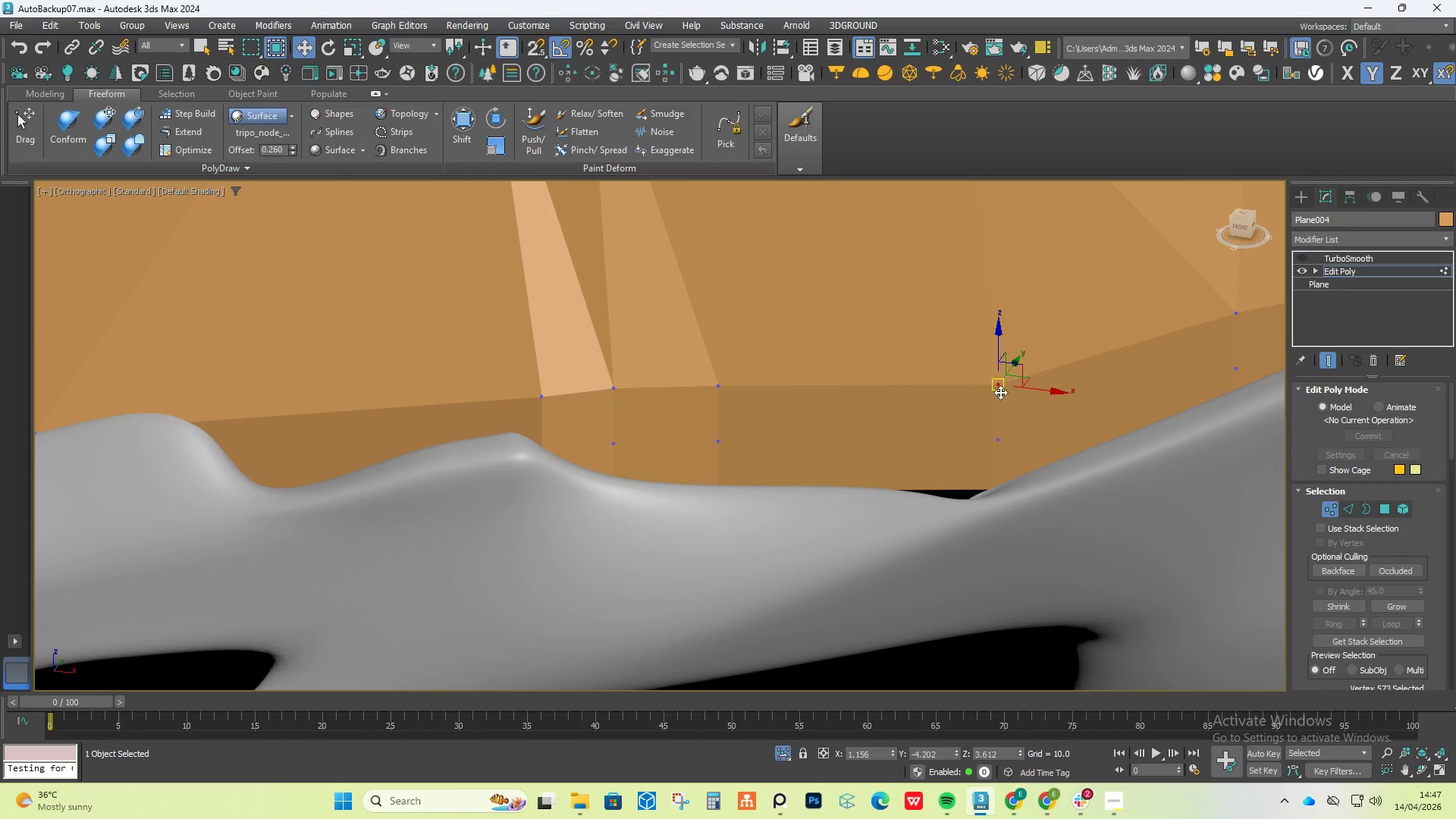 
hold_key(key=ControlLeft, duration=1.09)
left_click([998, 432])
 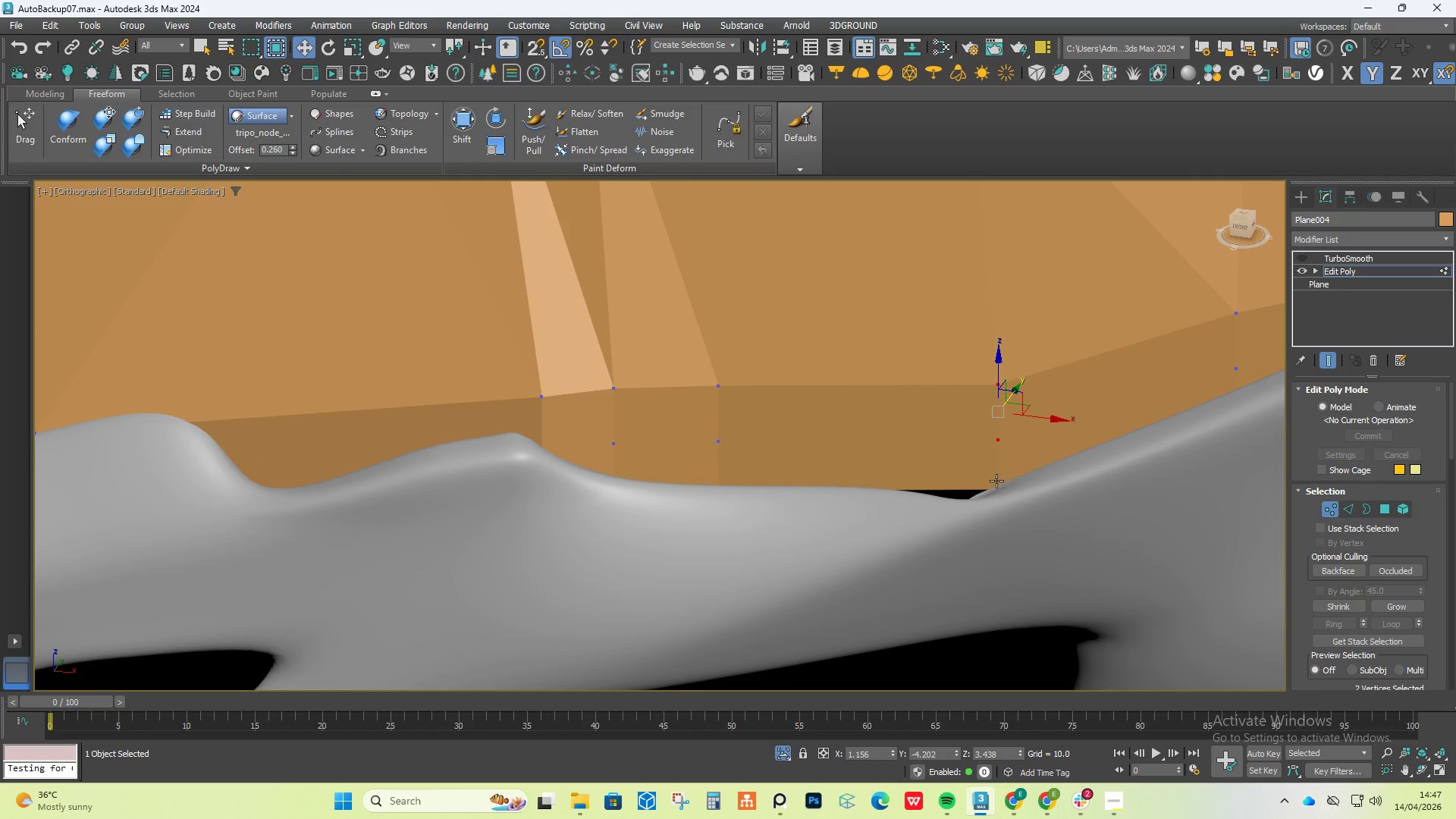 
double_click([995, 483])
 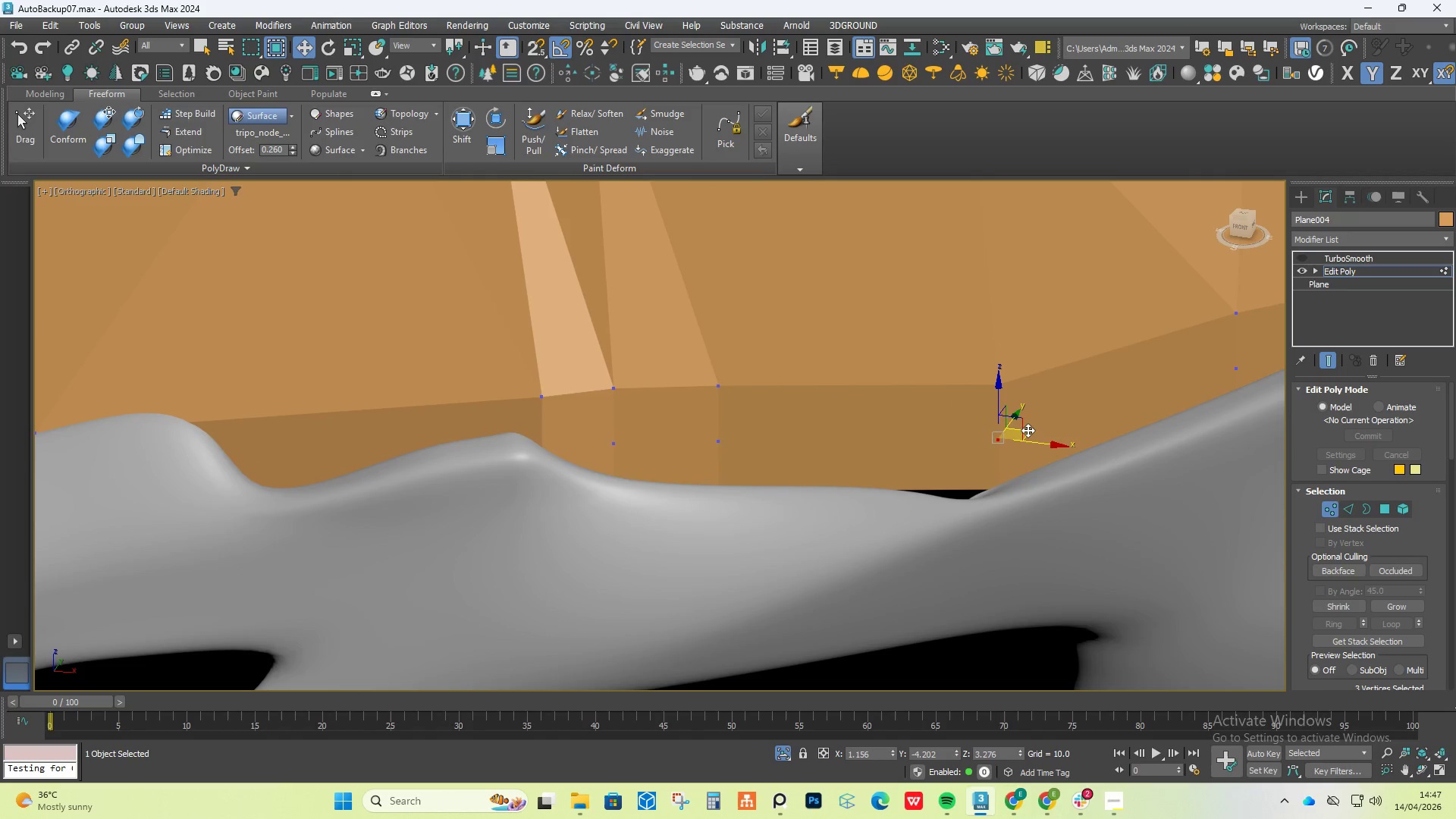 
left_click_drag(start_coordinate=[1028, 430], to_coordinate=[1015, 446])
 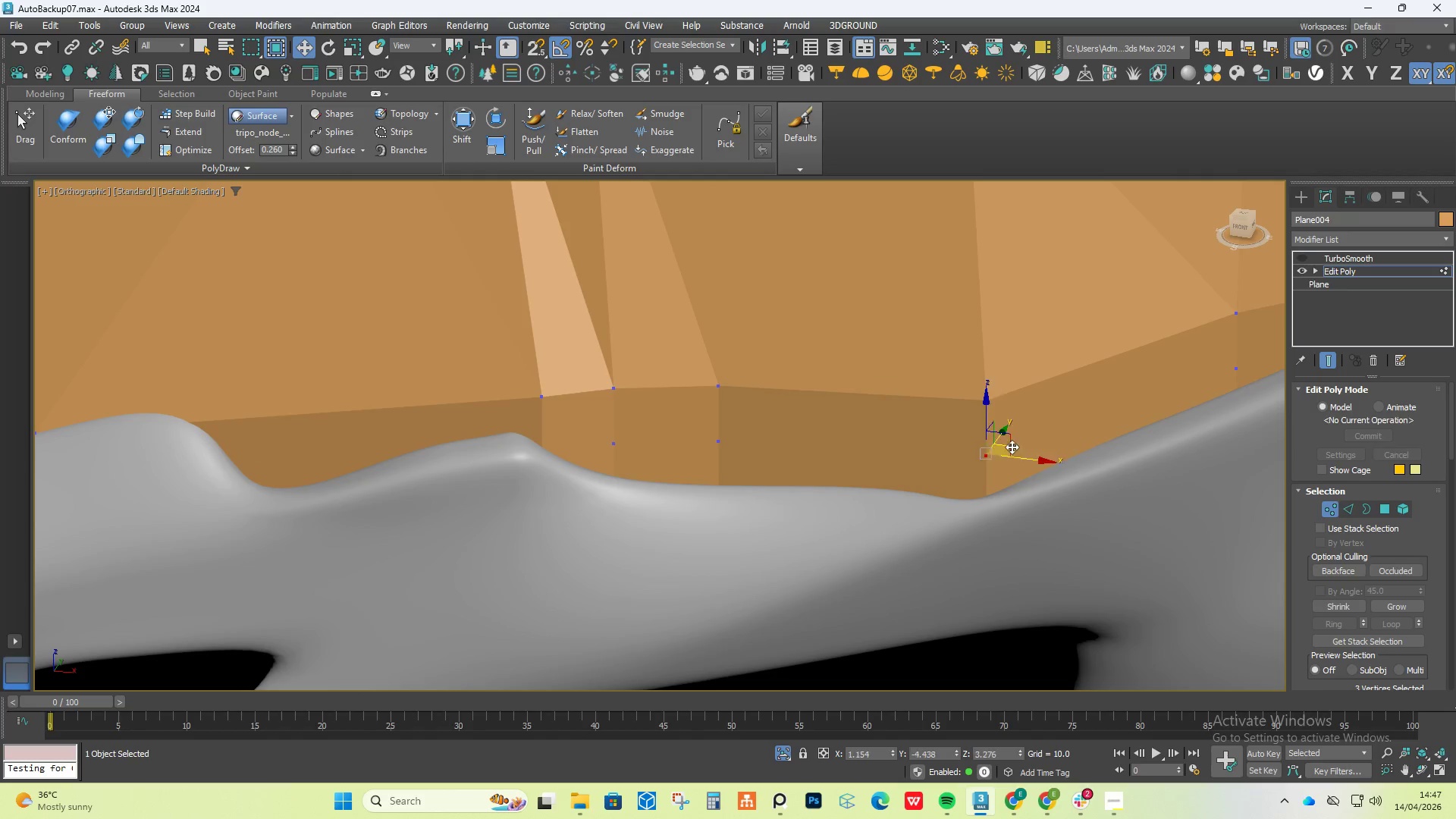 
hold_key(key=AltLeft, duration=1.05)
 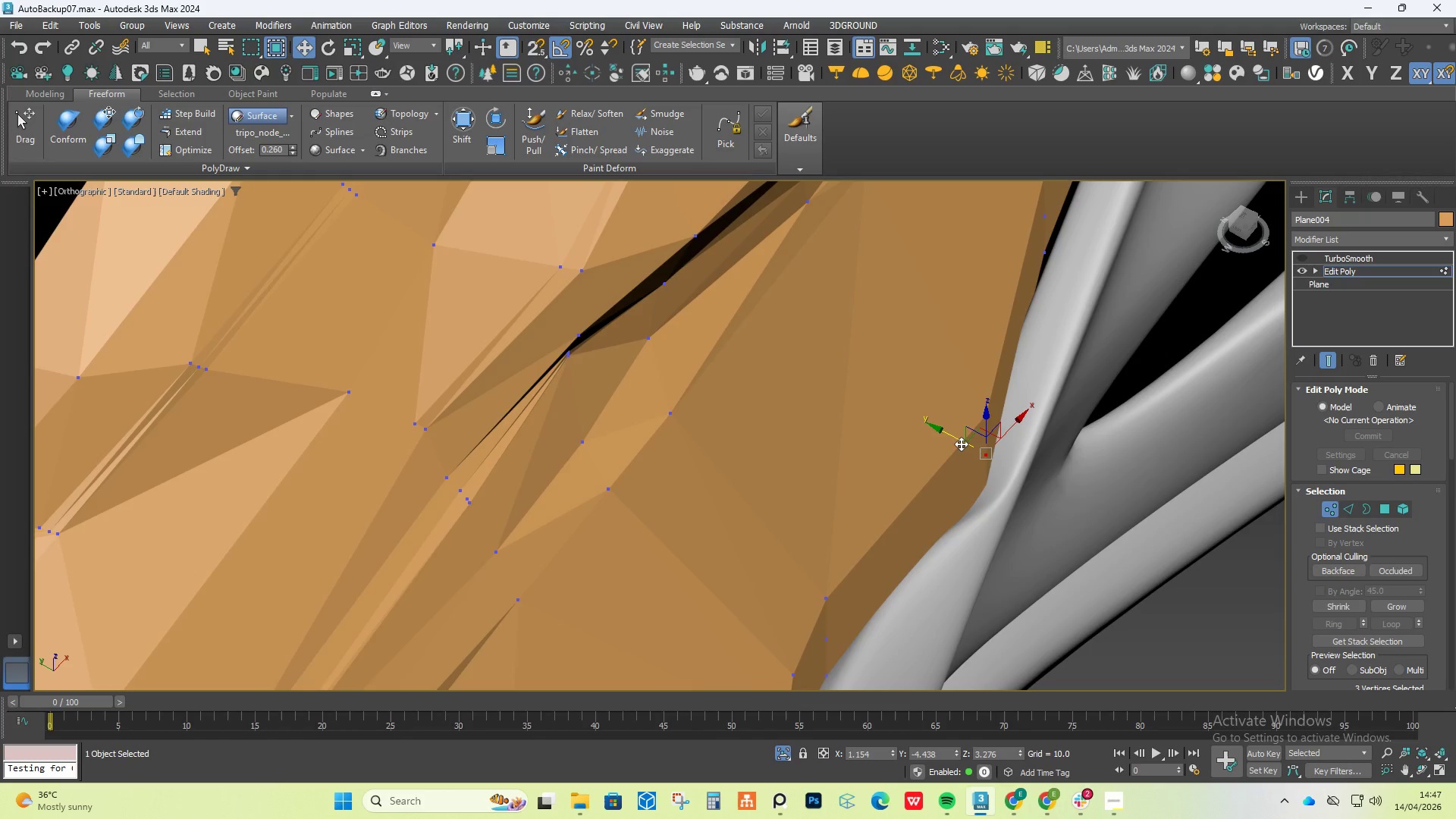 
left_click_drag(start_coordinate=[959, 441], to_coordinate=[926, 434])
 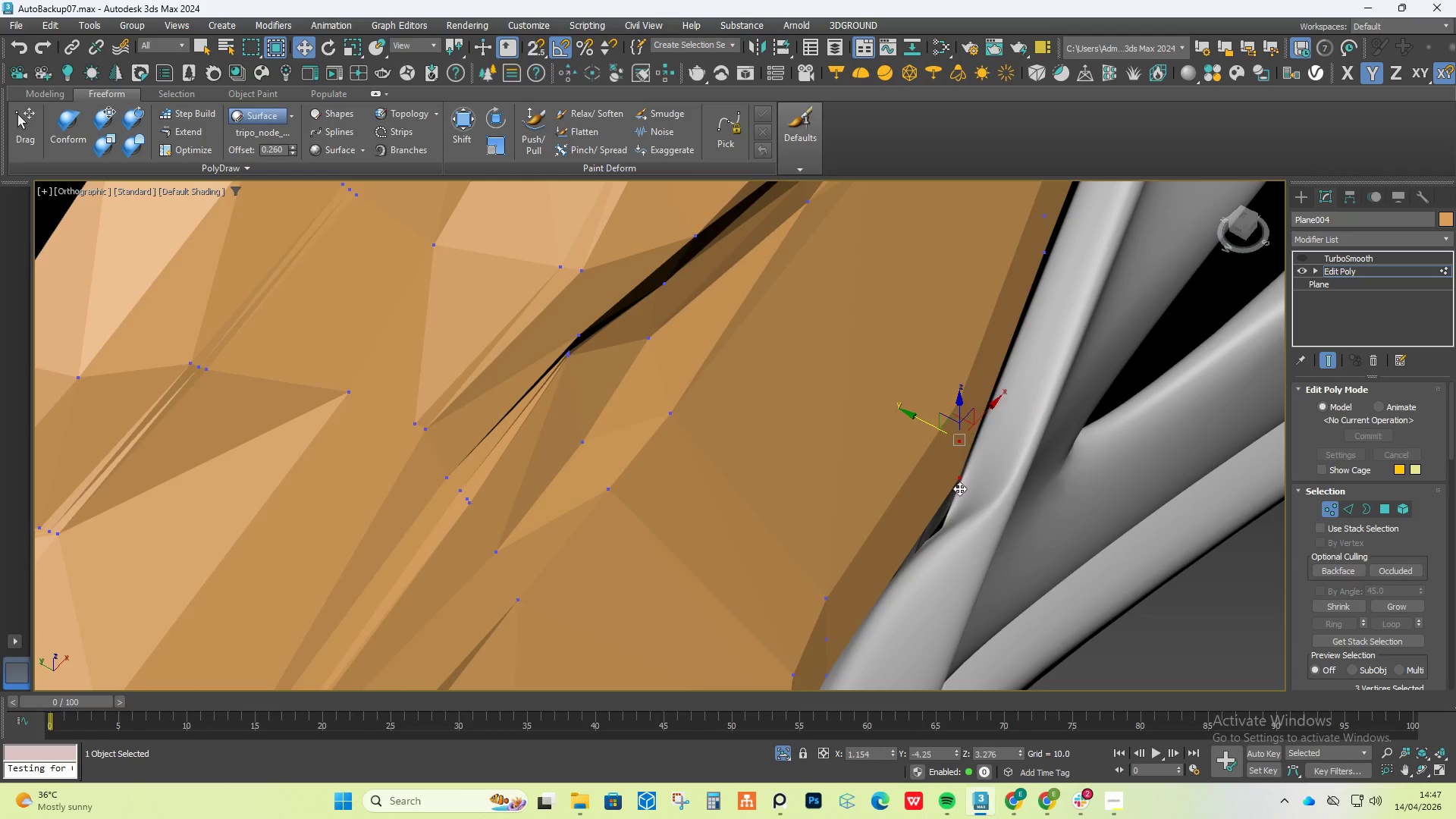 
hold_key(key=AltLeft, duration=0.36)
 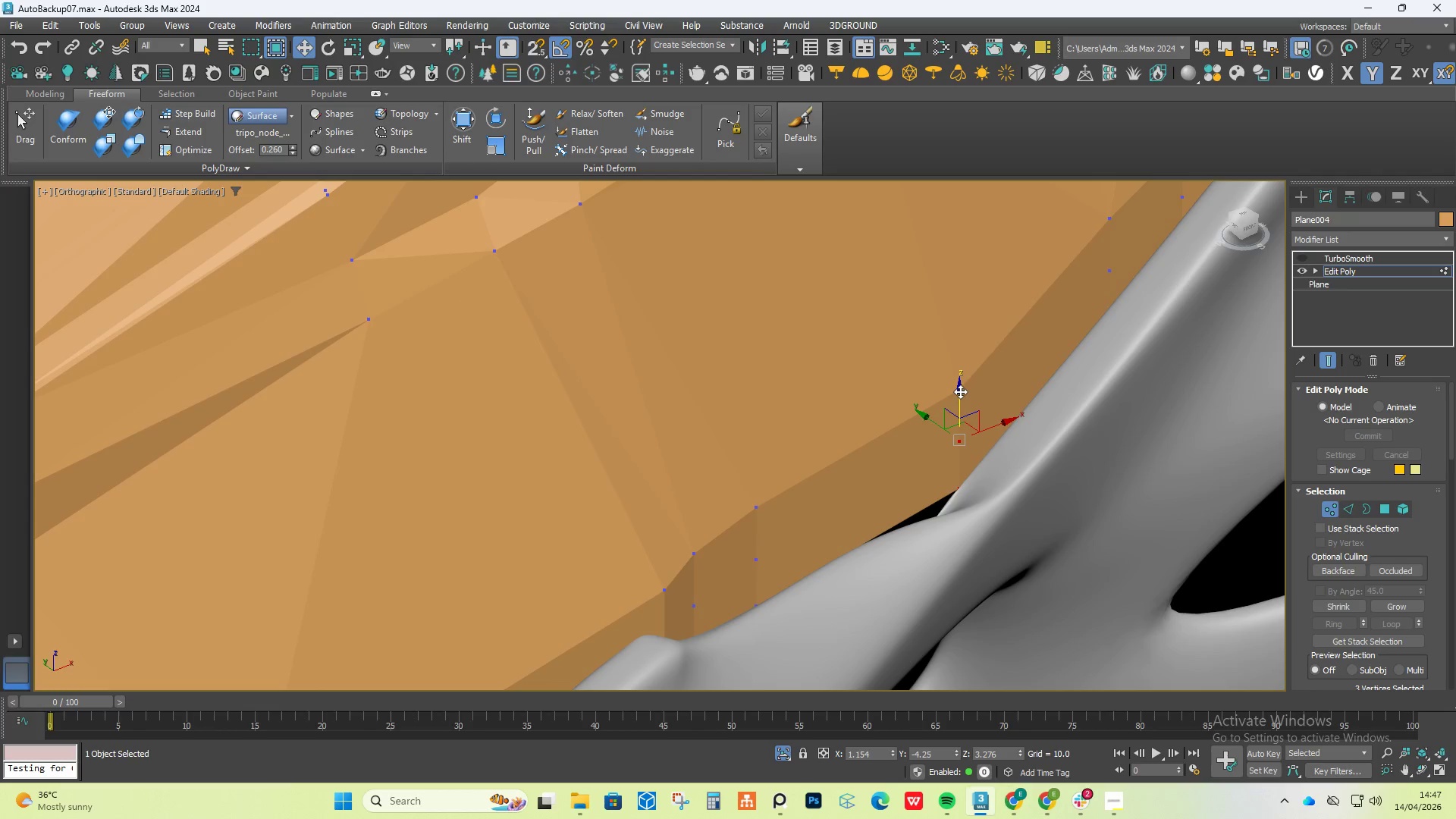 
left_click_drag(start_coordinate=[957, 391], to_coordinate=[956, 419])
 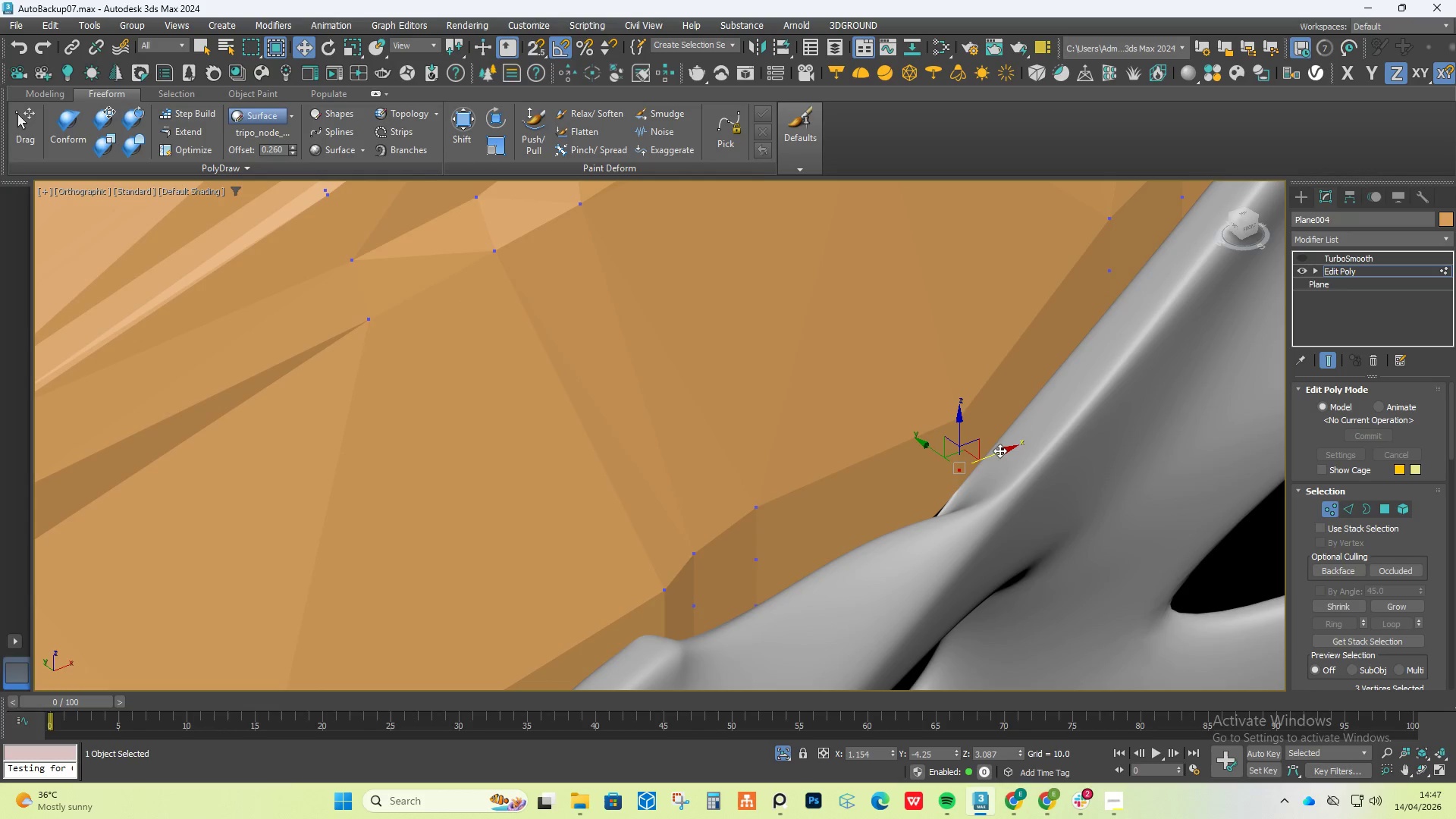 
left_click_drag(start_coordinate=[998, 452], to_coordinate=[982, 468])
 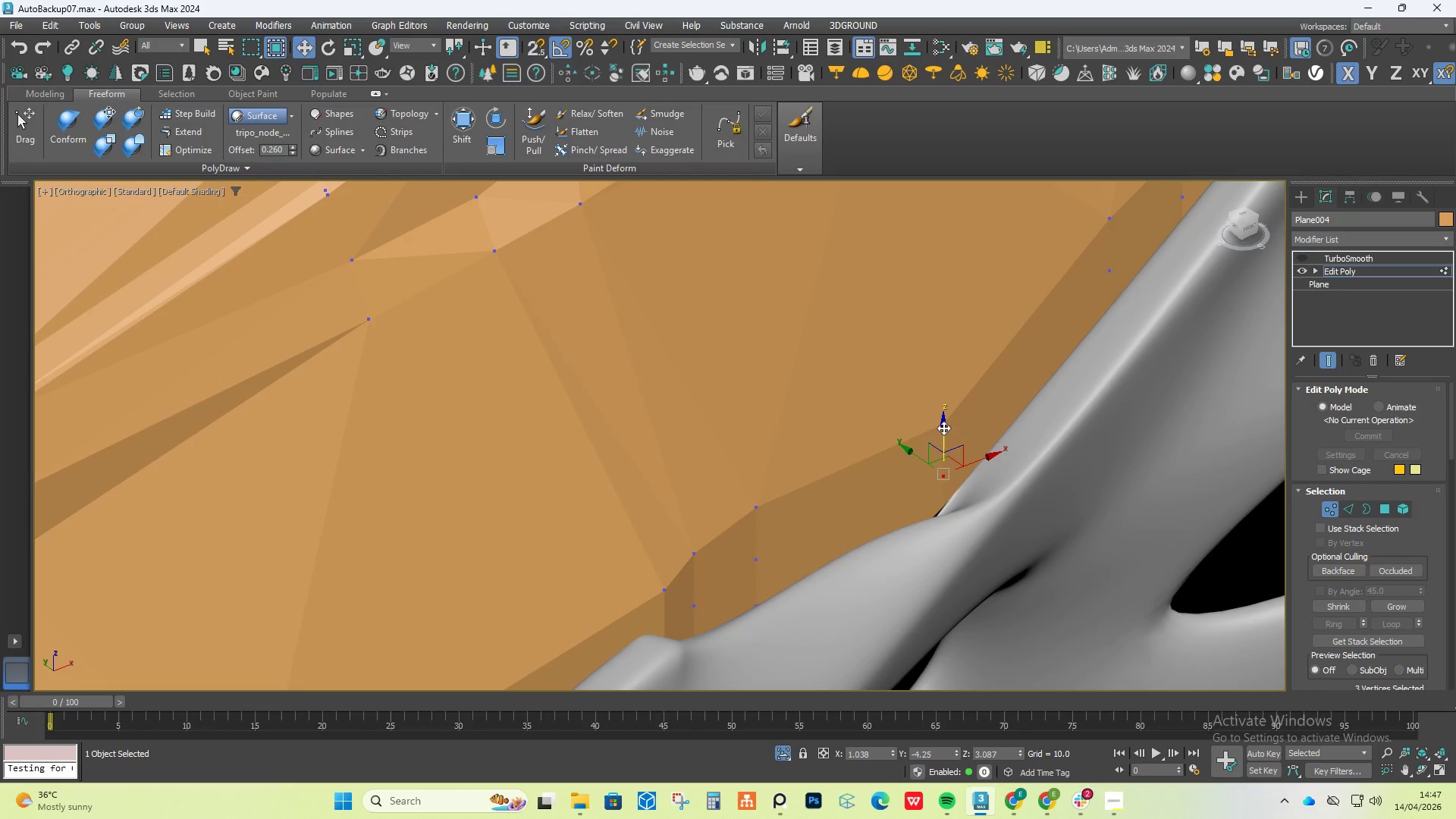 
left_click_drag(start_coordinate=[943, 426], to_coordinate=[952, 407])
 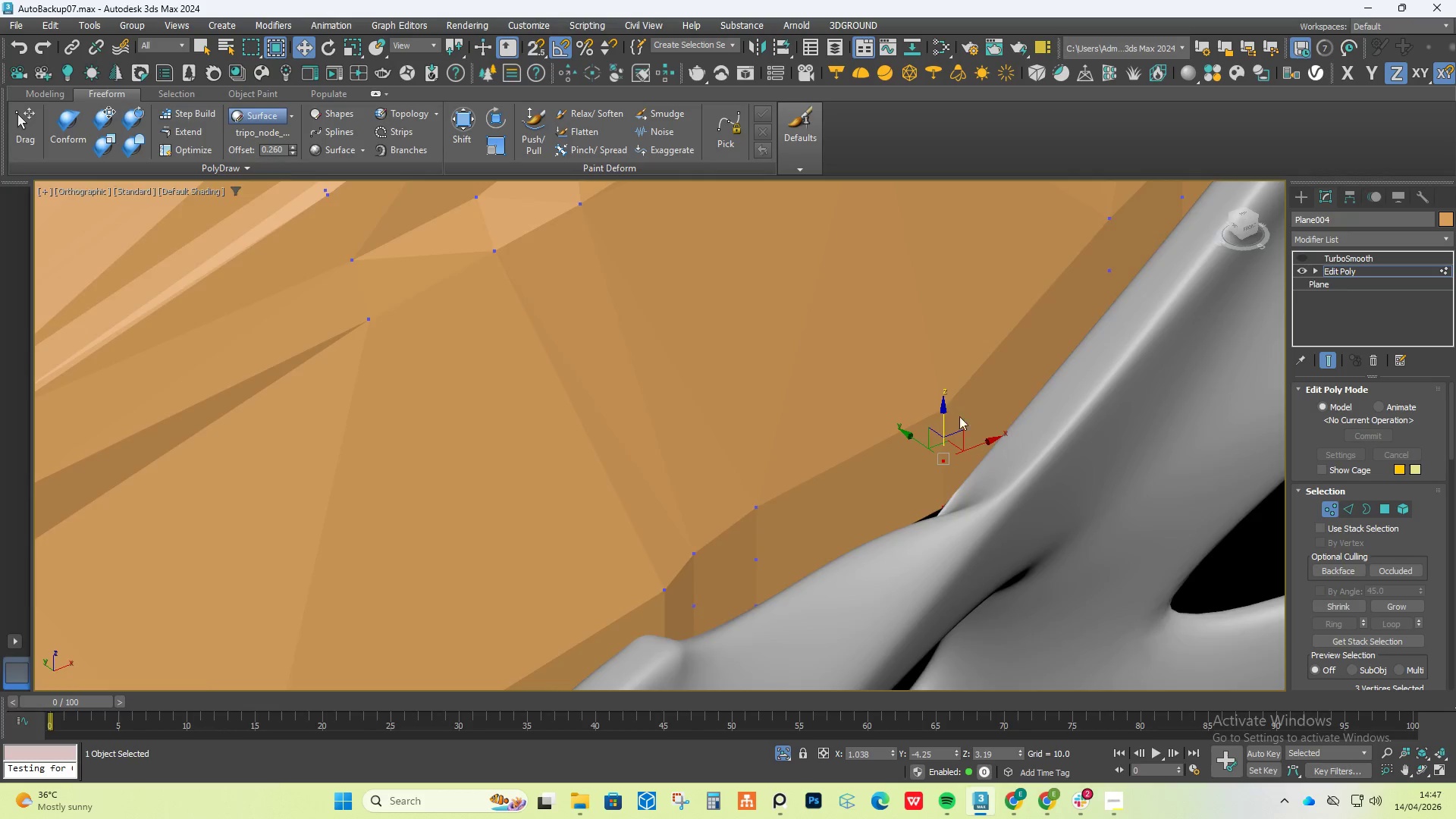 
hold_key(key=AltLeft, duration=1.41)
 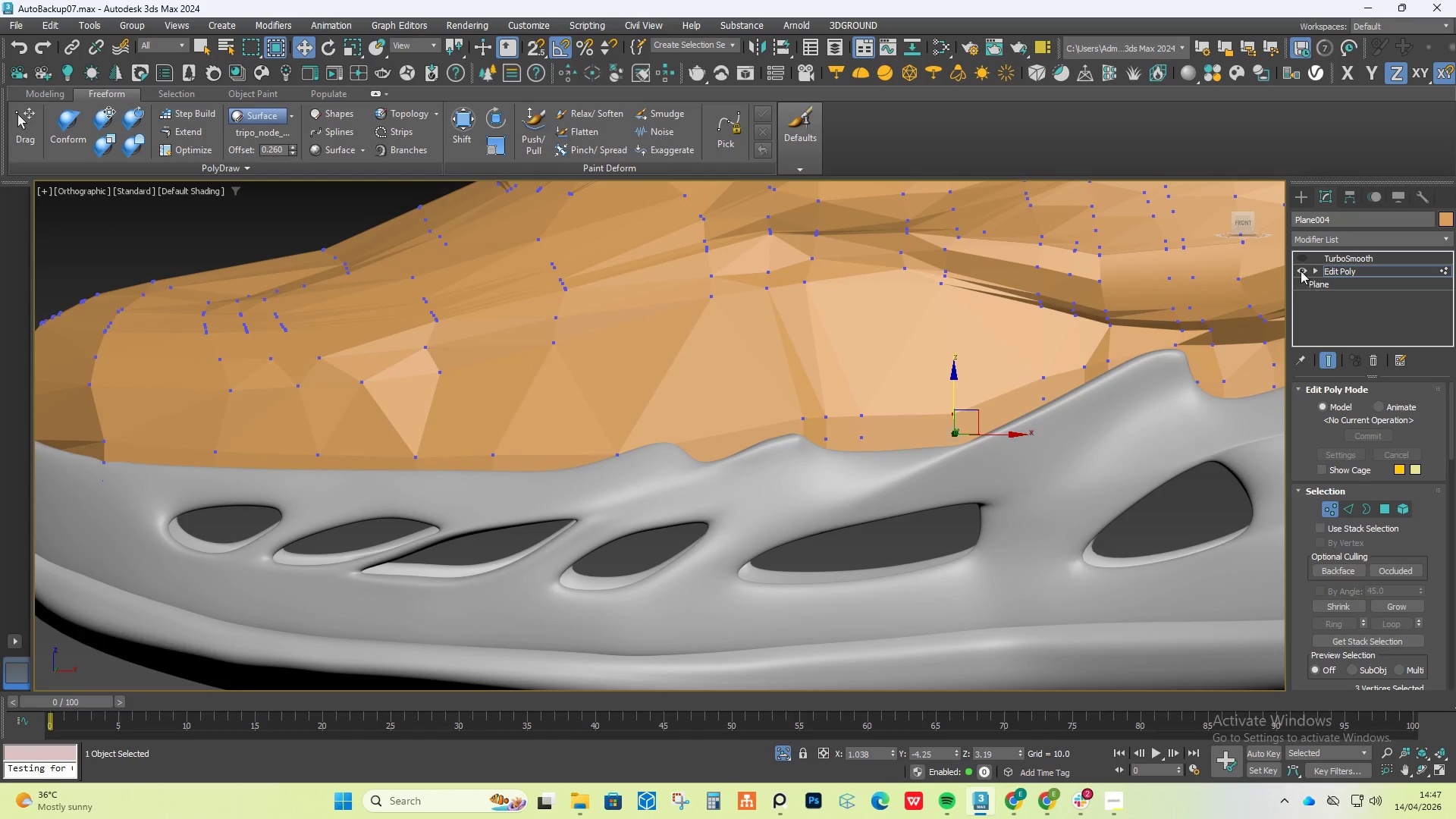 
scroll: coordinate [960, 422], scroll_direction: down, amount: 3.0
 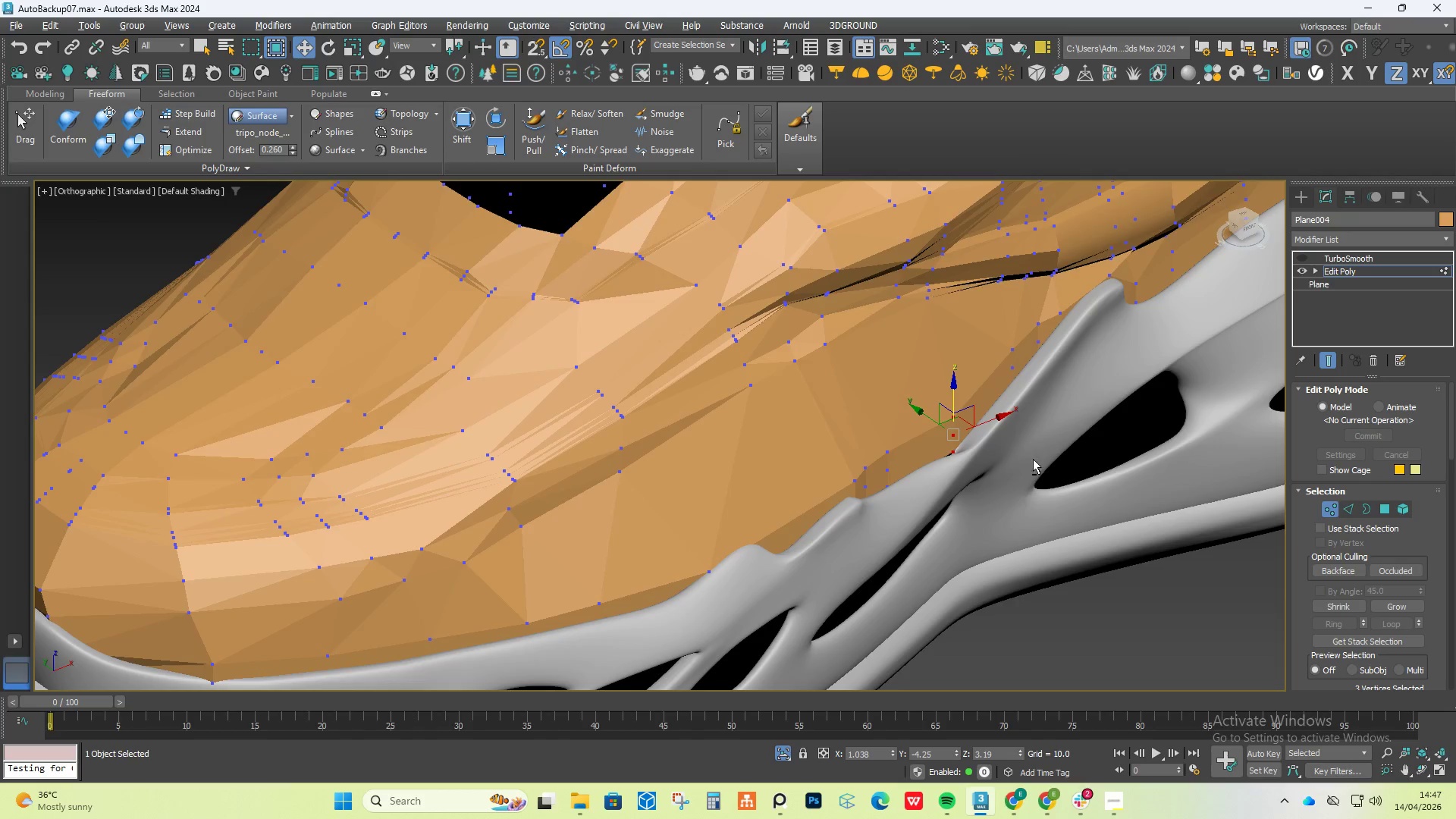 
left_click([1307, 258])
 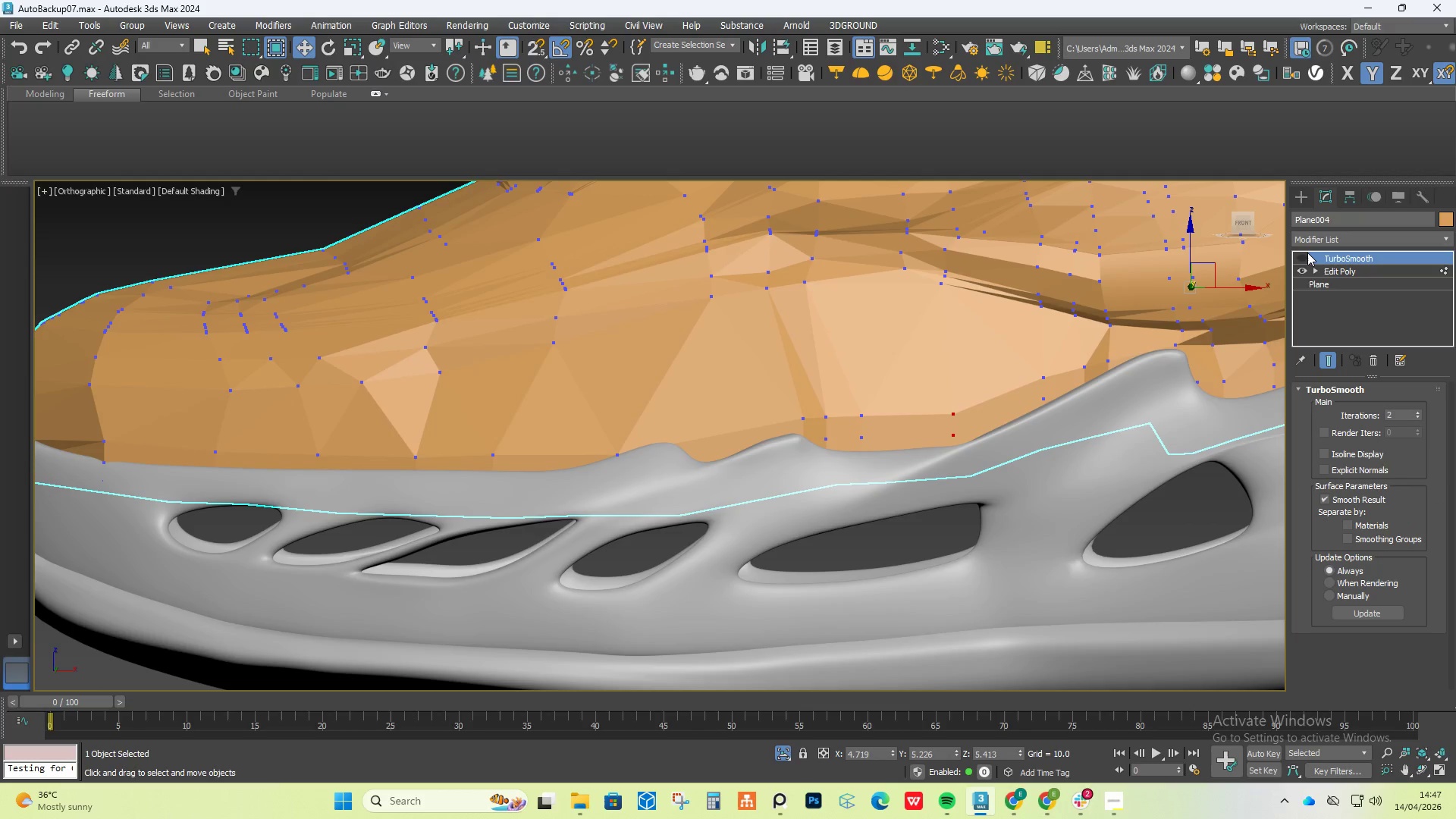 
double_click([1302, 259])
 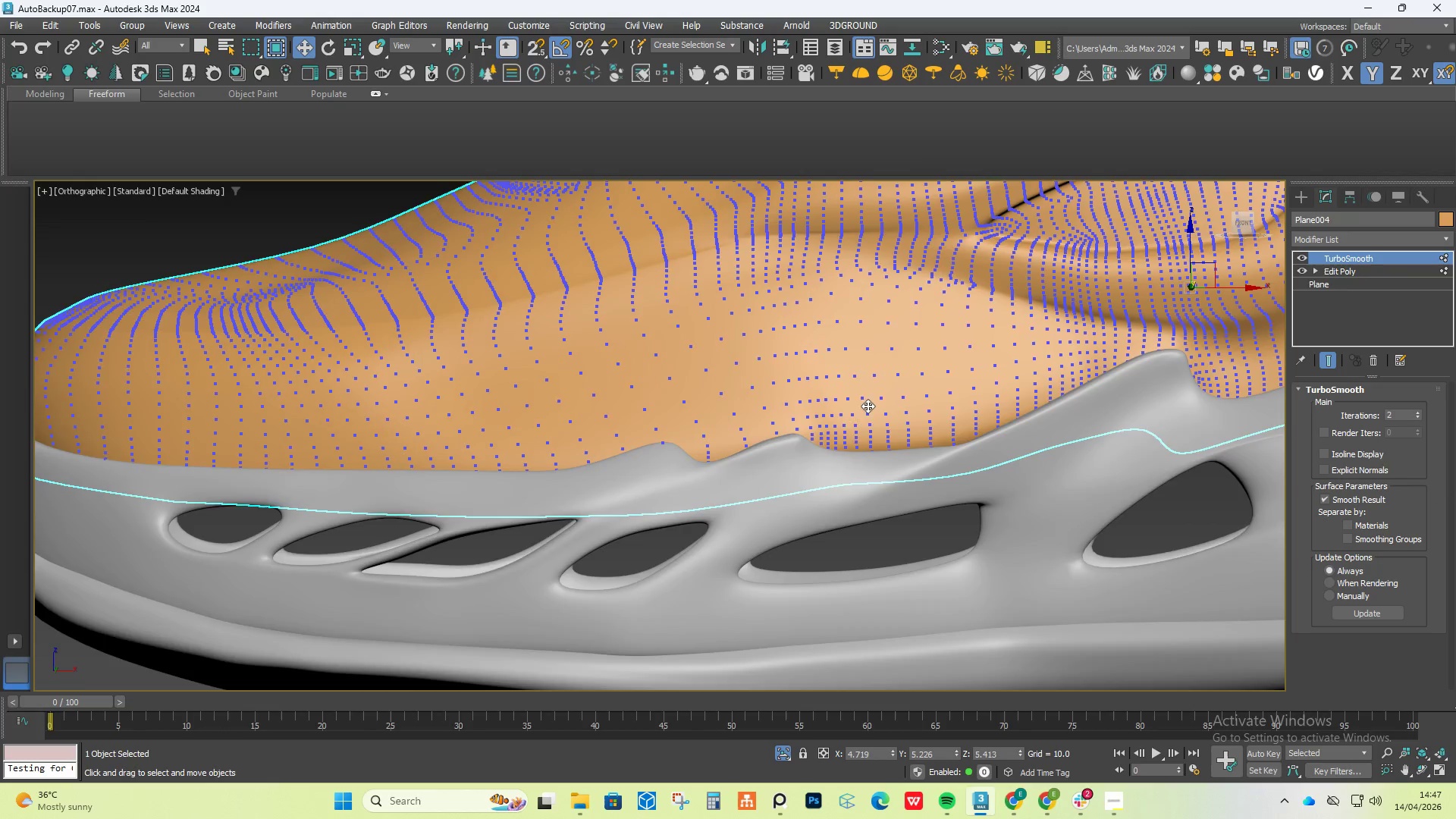 
hold_key(key=AltLeft, duration=0.67)
 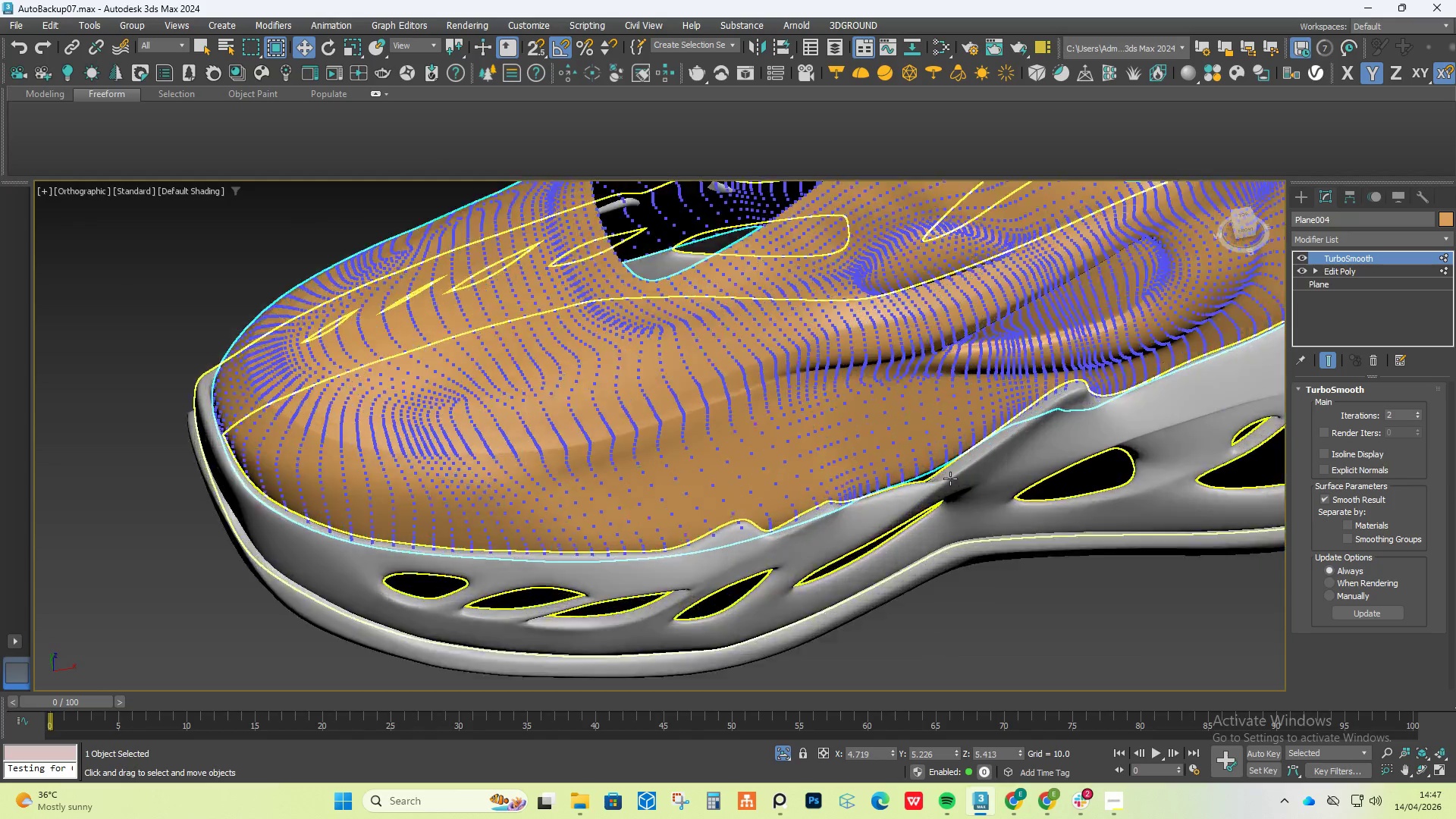 
scroll: coordinate [853, 410], scroll_direction: down, amount: 2.0
 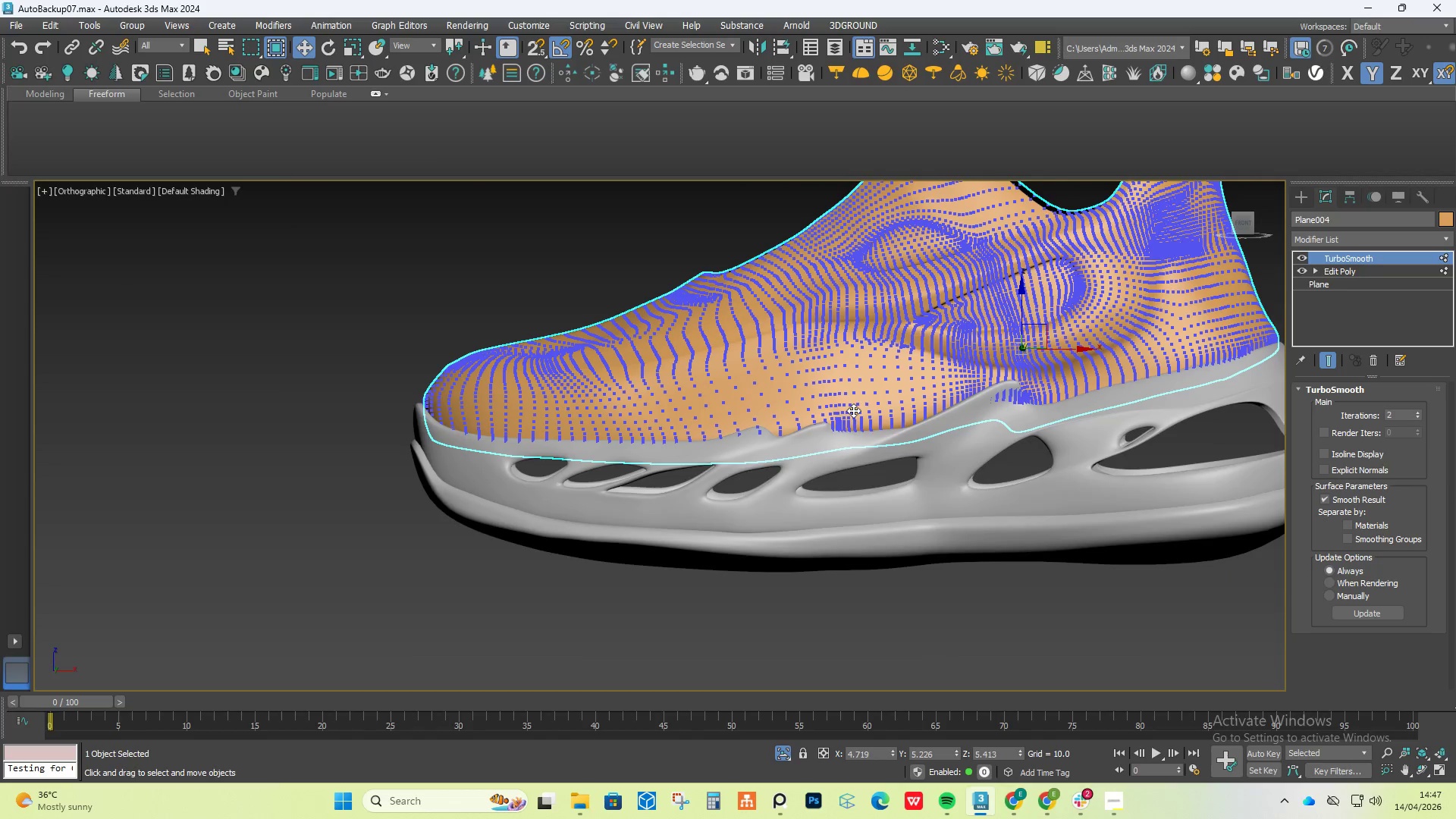 
hold_key(key=AltLeft, duration=1.16)
 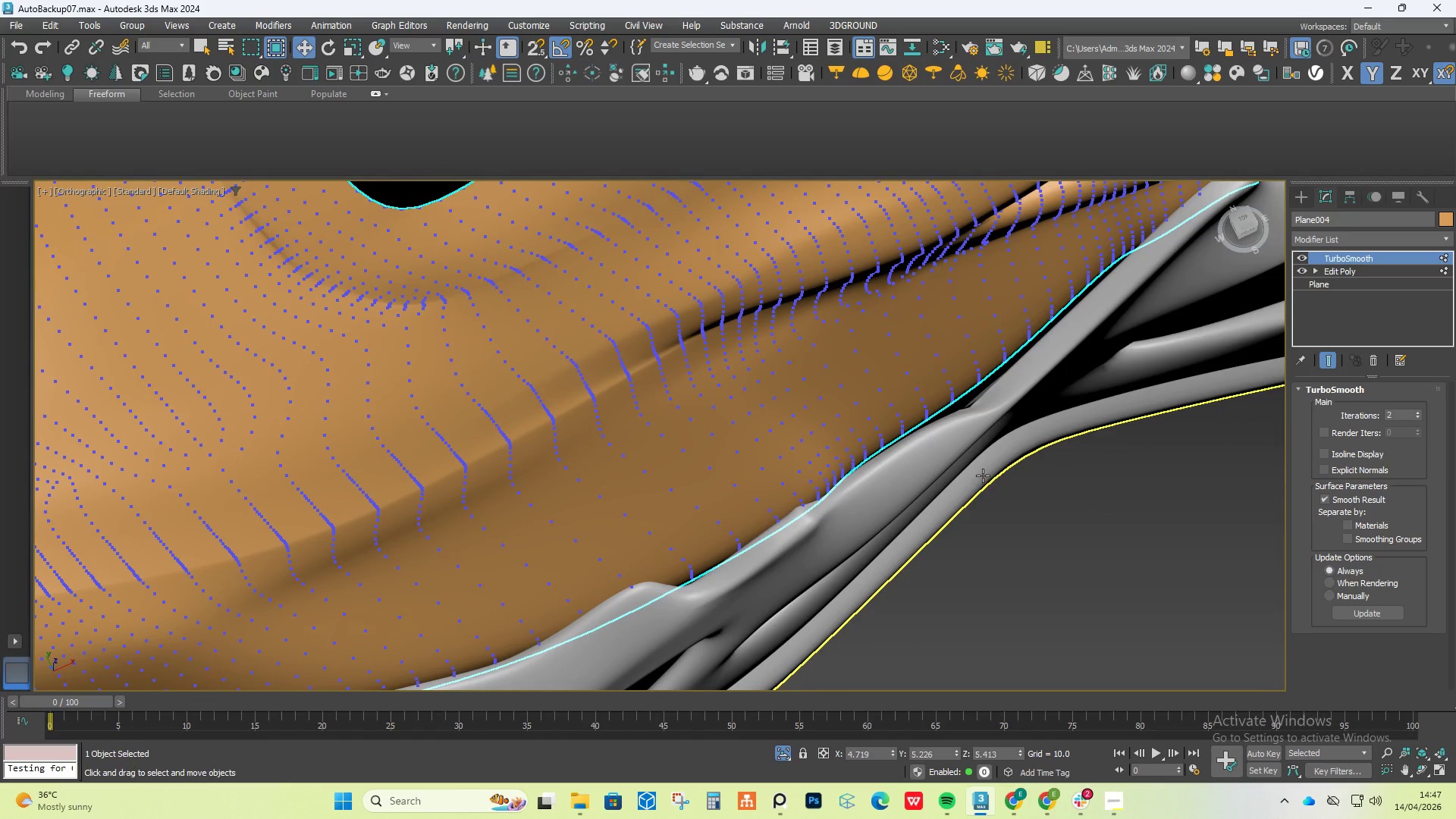 
scroll: coordinate [950, 479], scroll_direction: up, amount: 3.0
 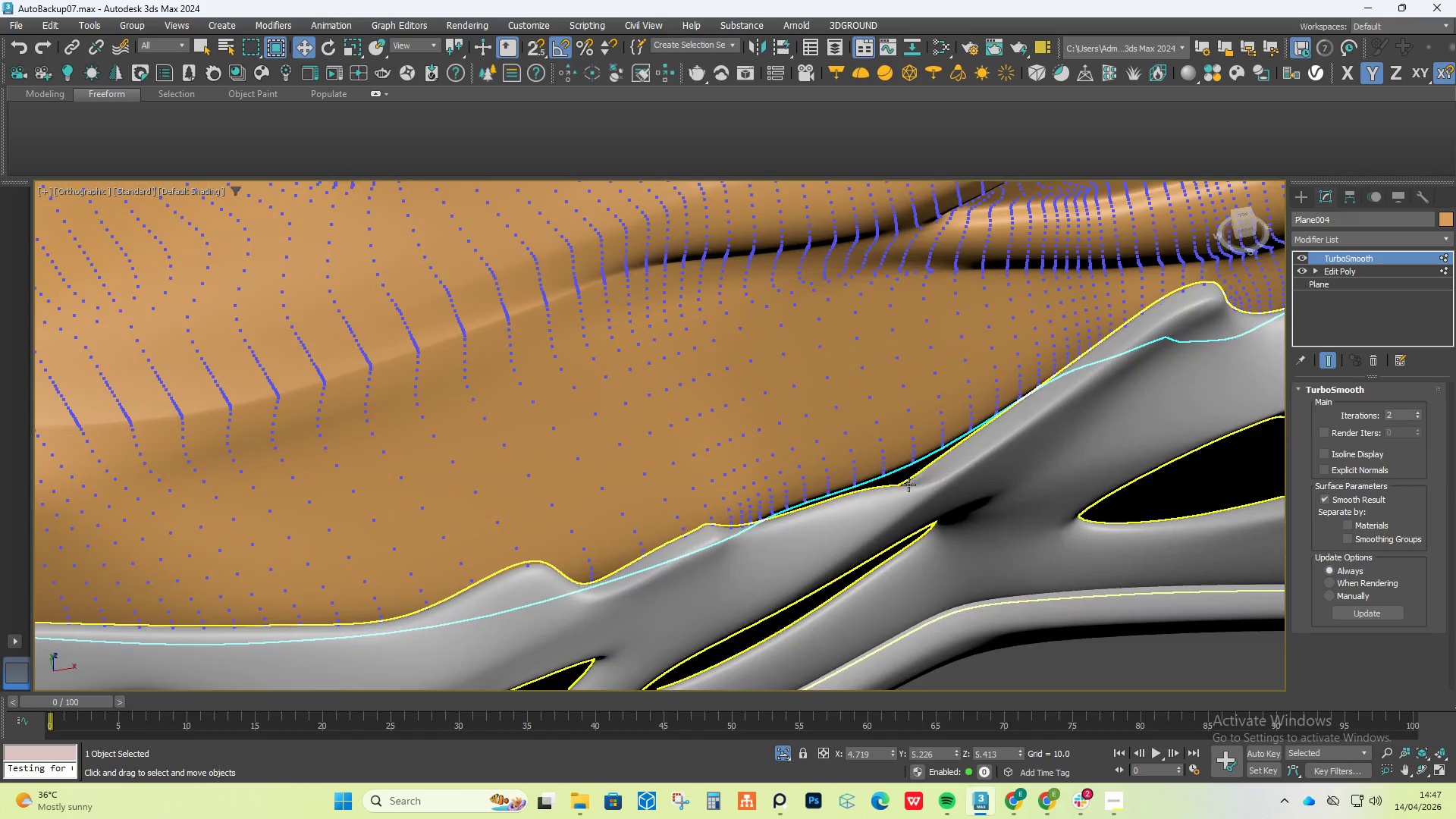 
hold_key(key=AltLeft, duration=1.28)
 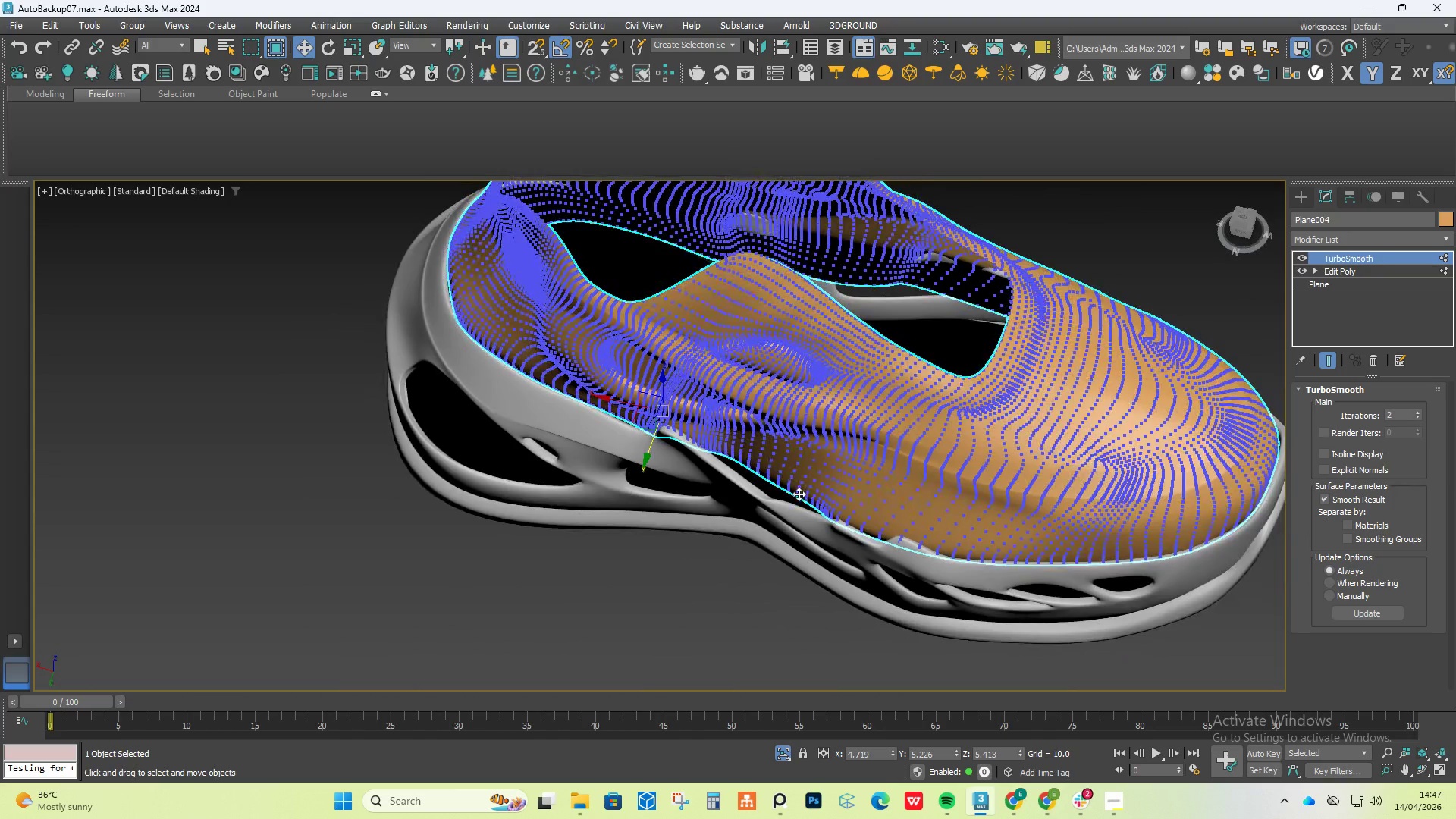 
scroll: coordinate [963, 474], scroll_direction: down, amount: 3.0
 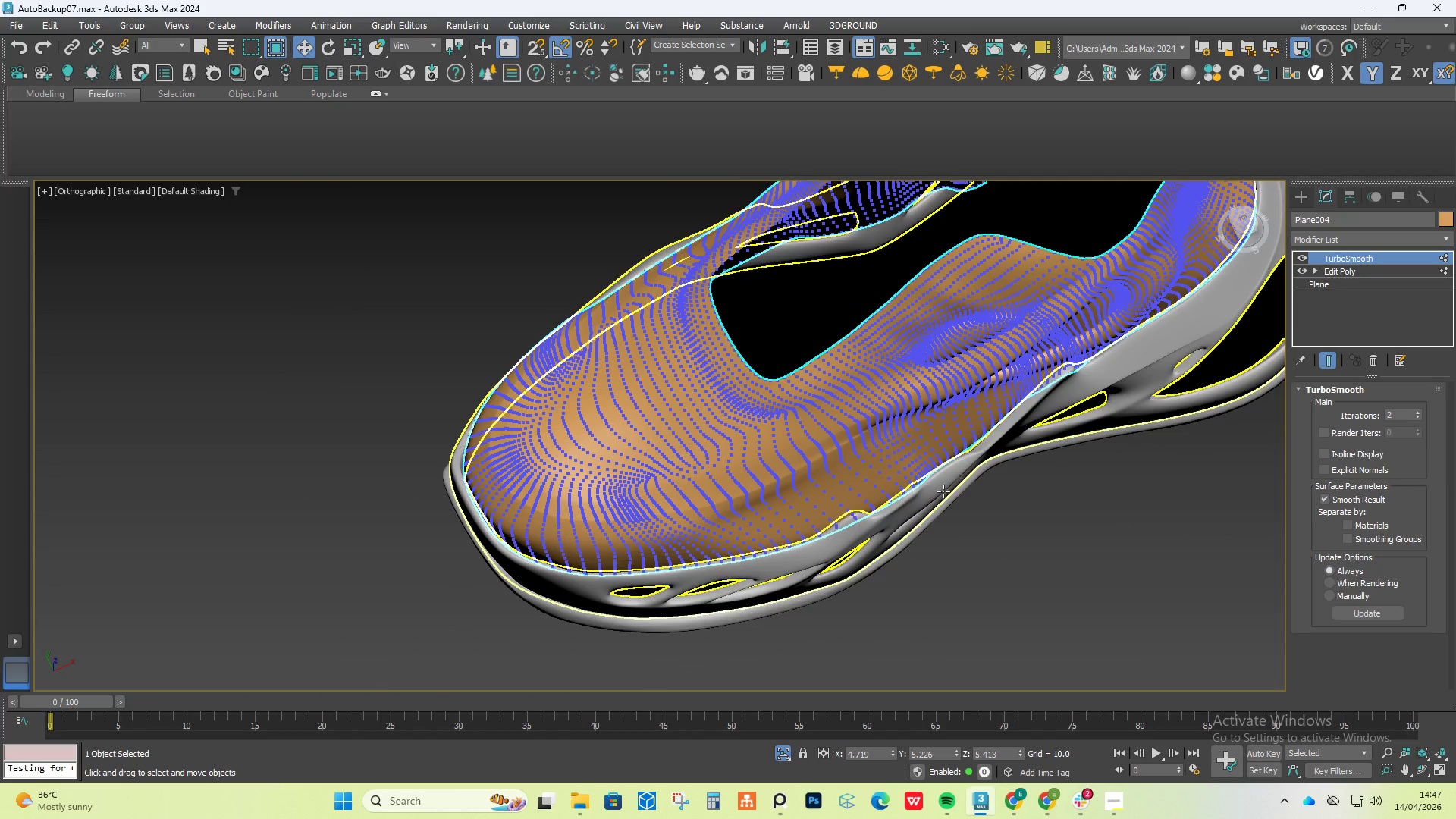 
scroll: coordinate [795, 494], scroll_direction: up, amount: 2.0
 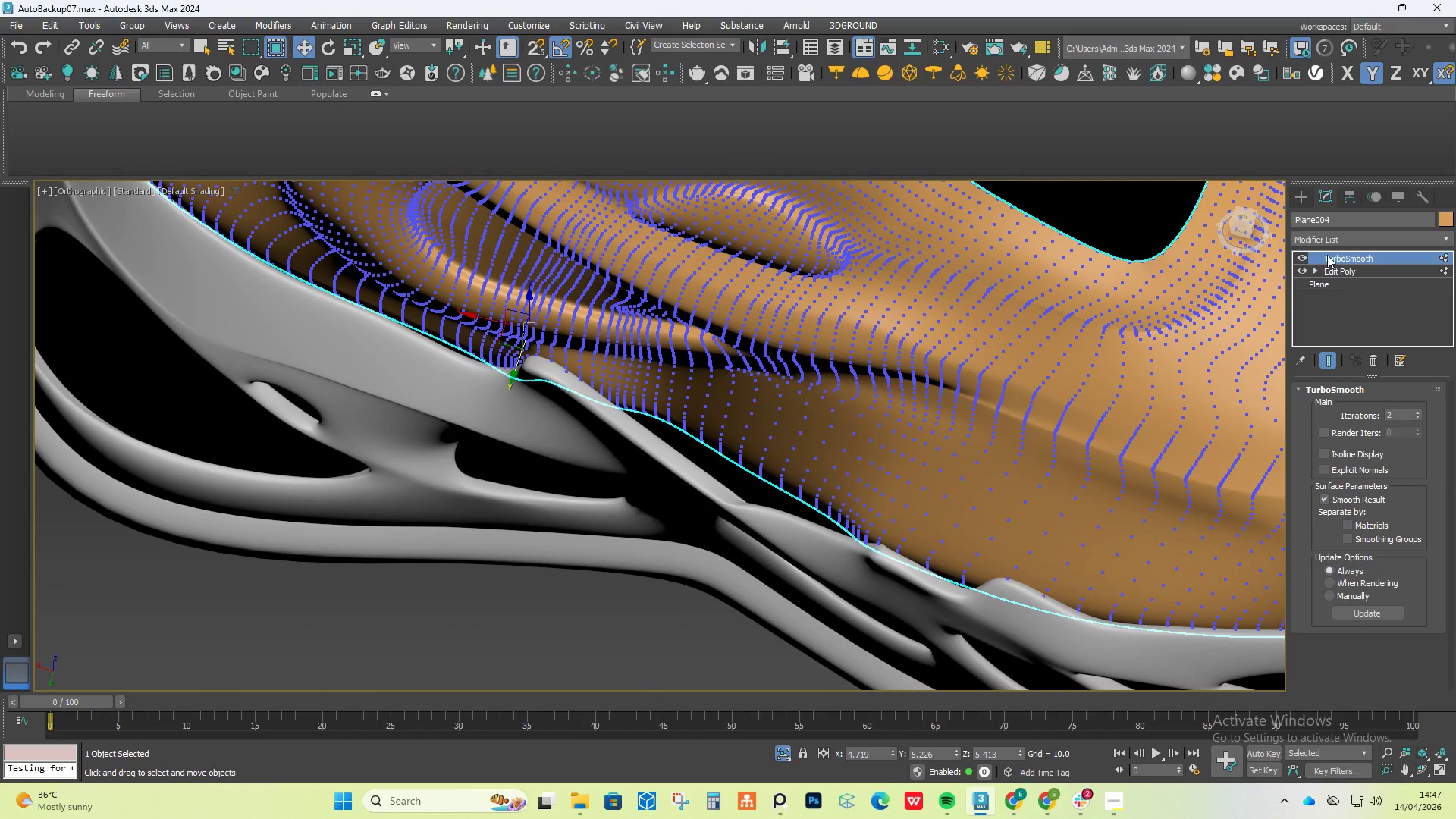 
left_click([1338, 271])
 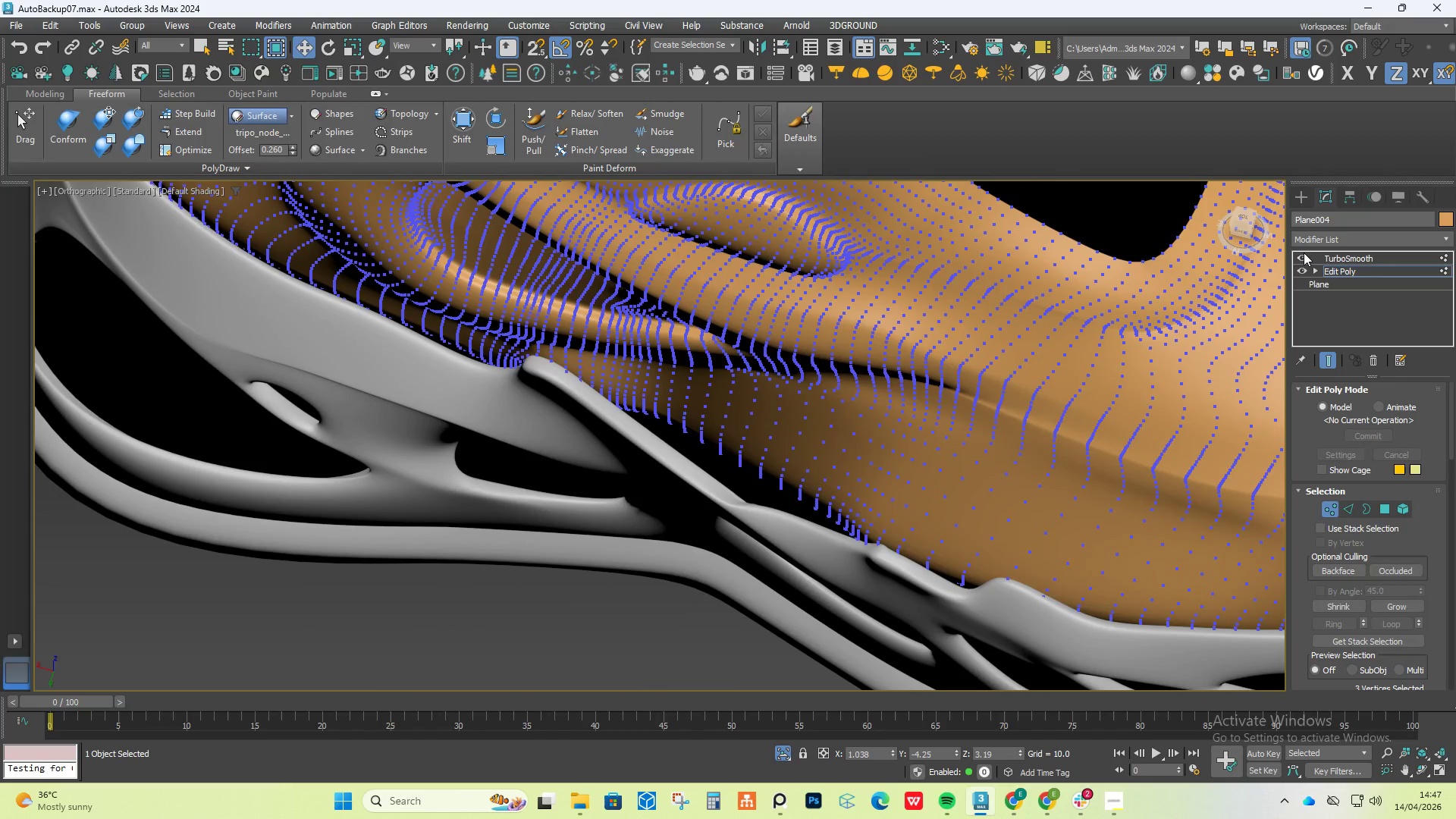 
left_click([1299, 254])
 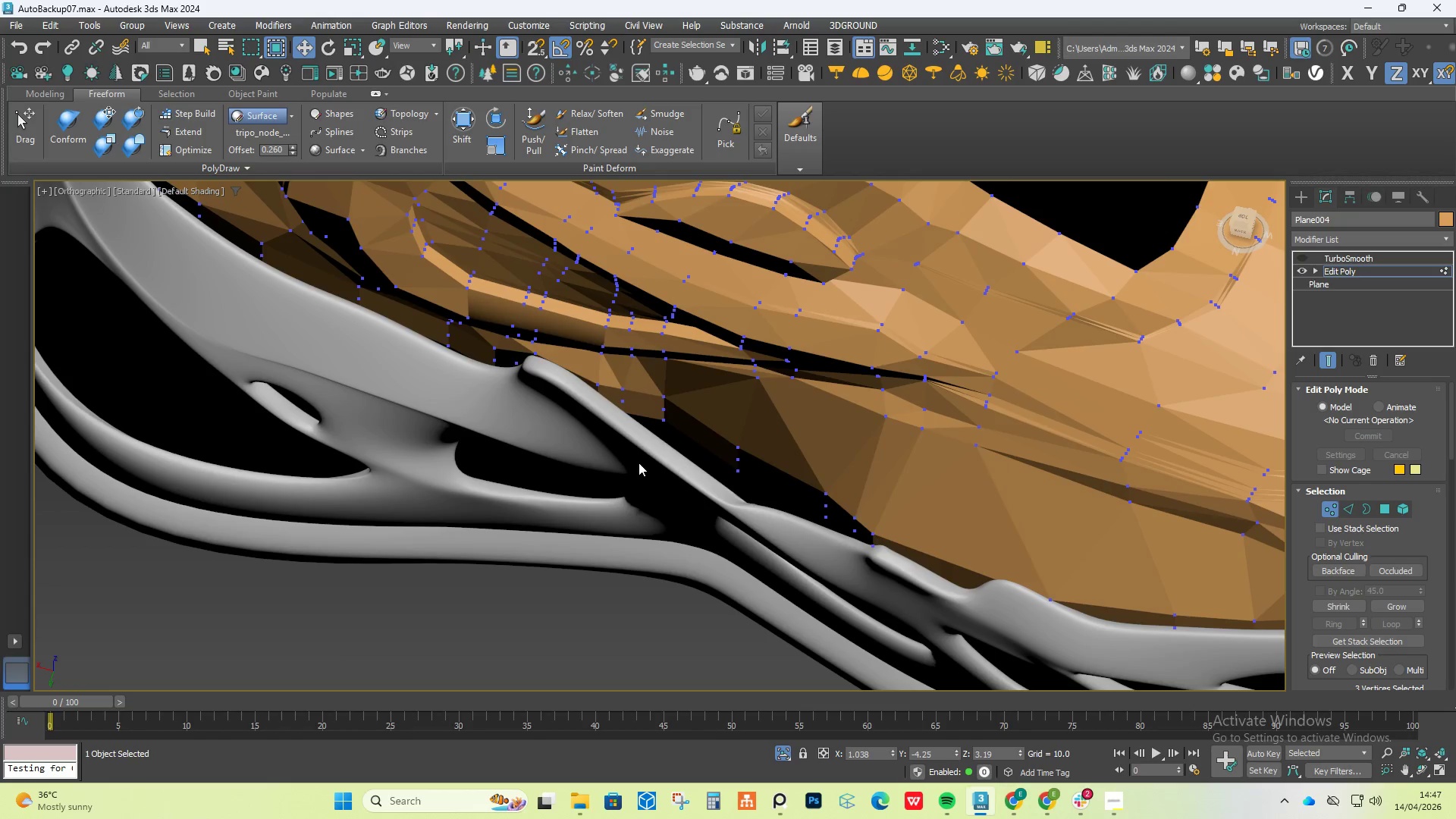 
hold_key(key=AltLeft, duration=0.44)
 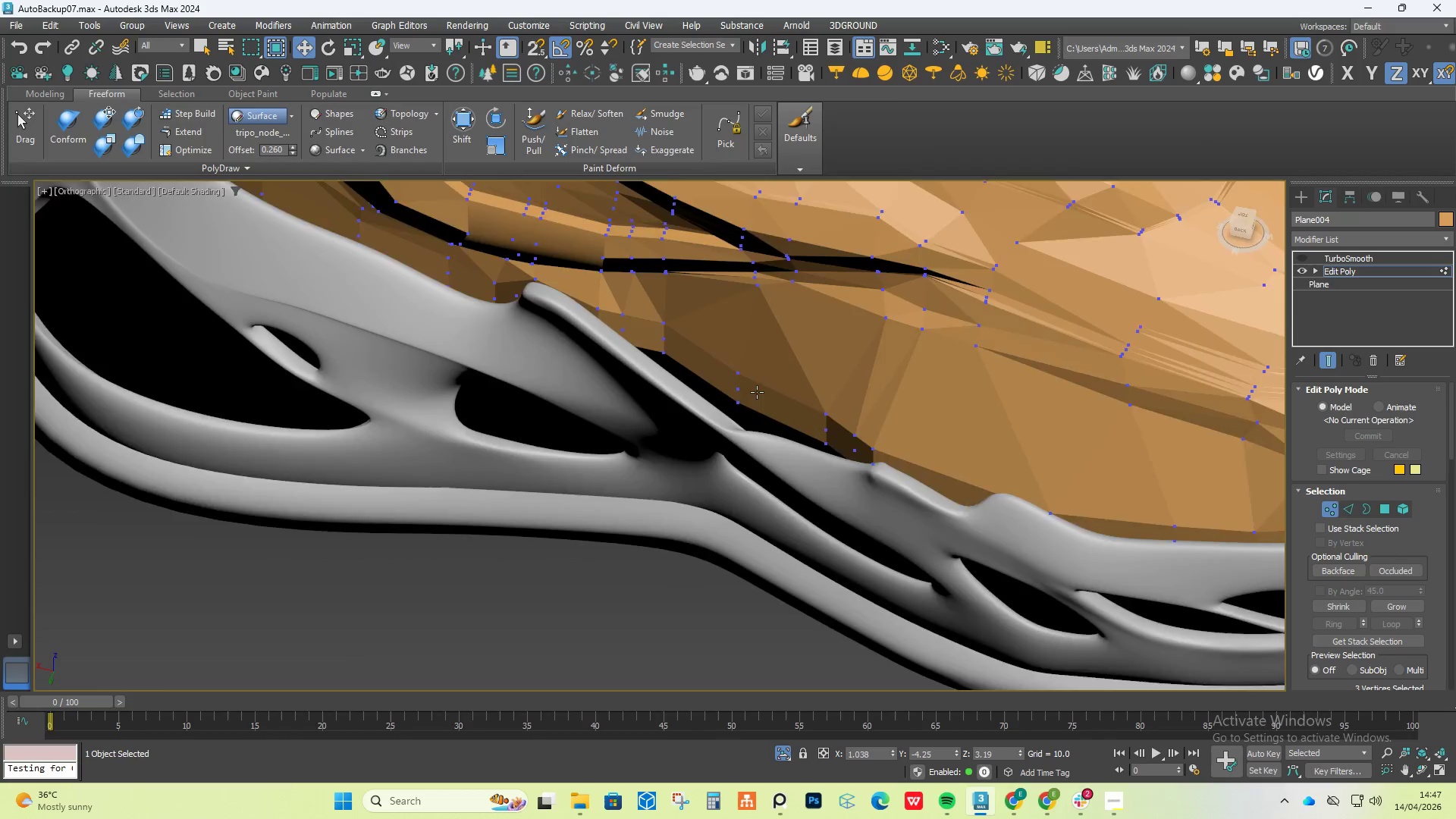 
scroll: coordinate [757, 391], scroll_direction: up, amount: 3.0
 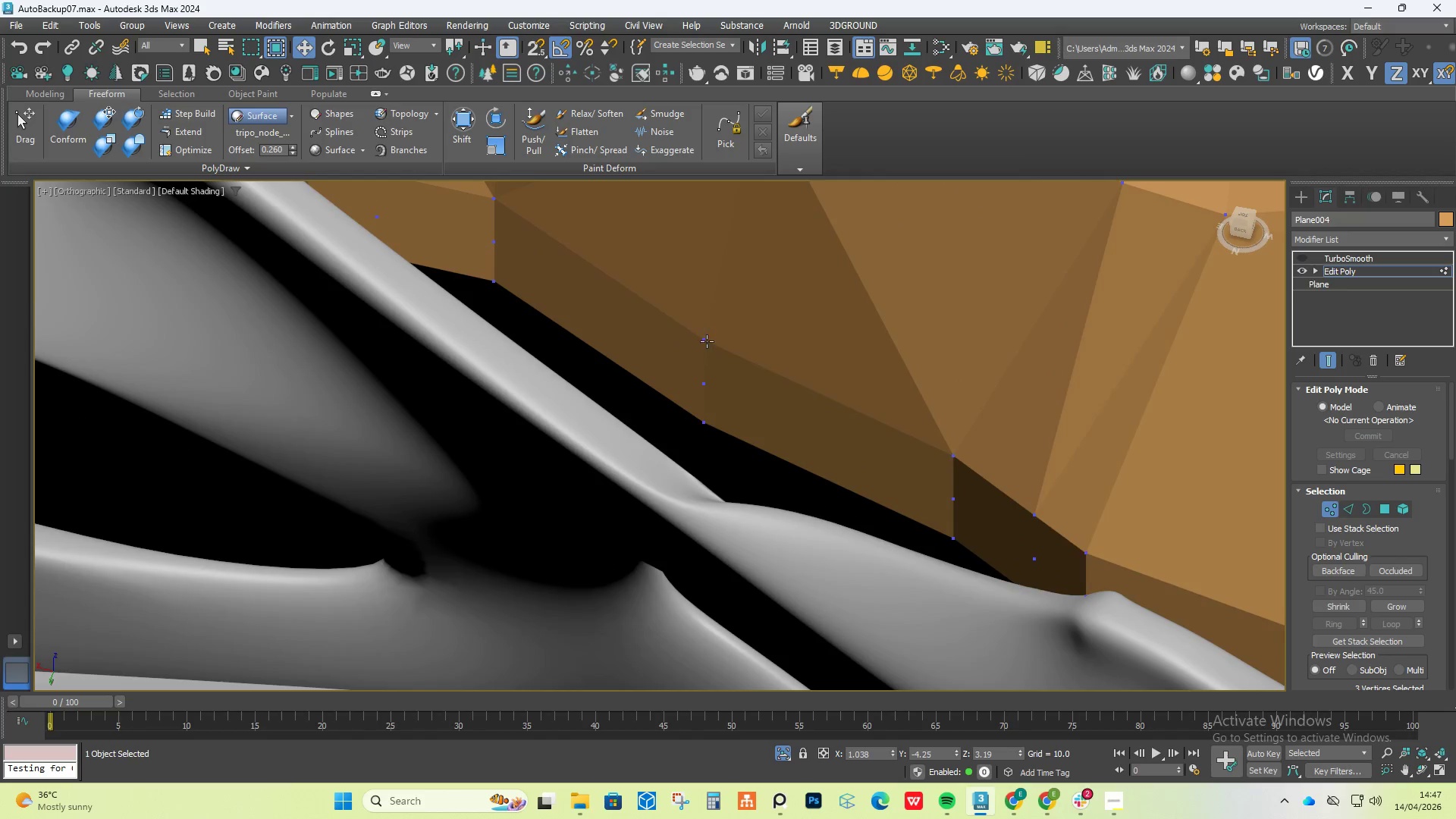 
left_click([707, 340])
 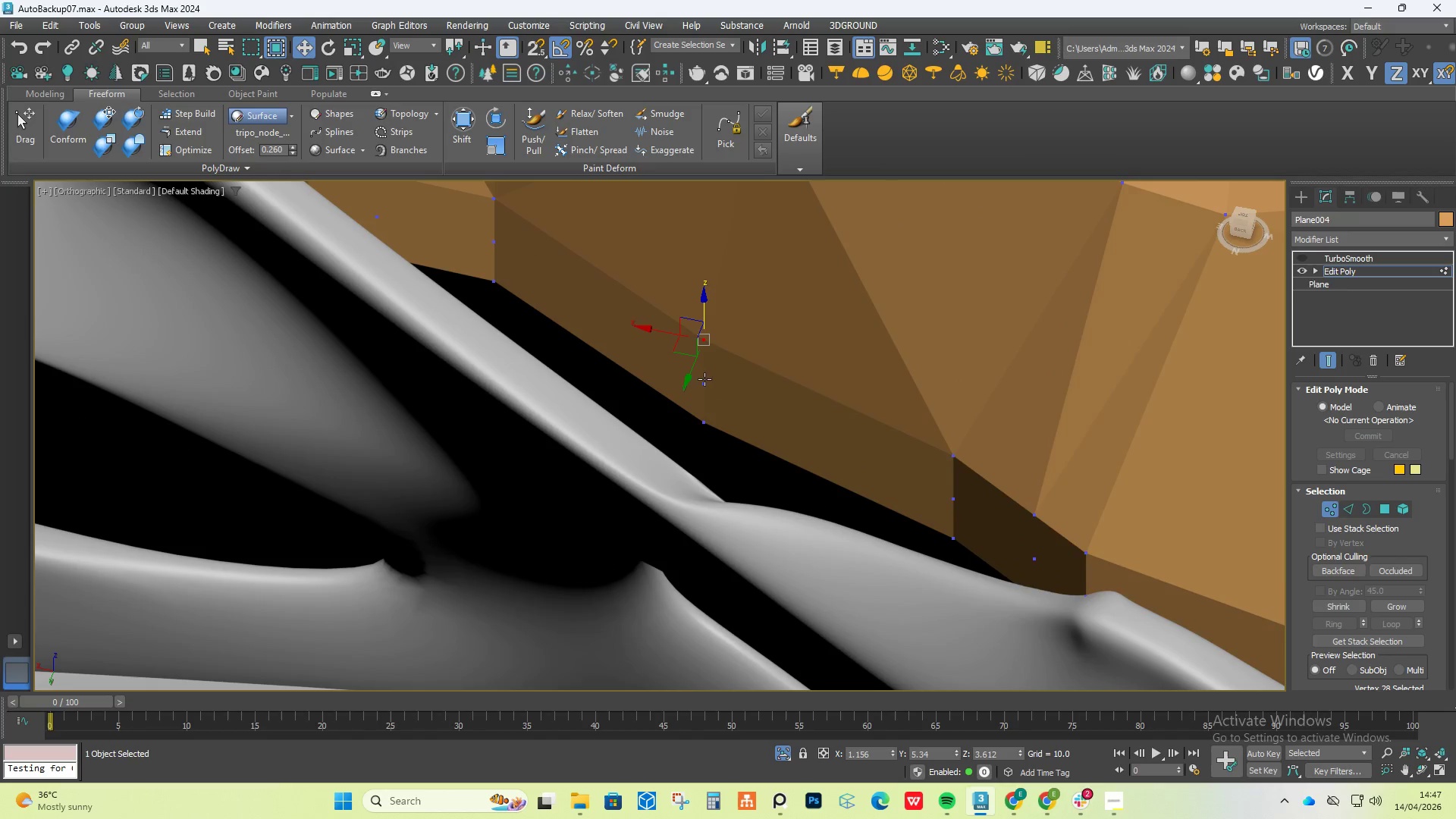 
hold_key(key=ControlLeft, duration=0.77)
left_click([704, 384])
 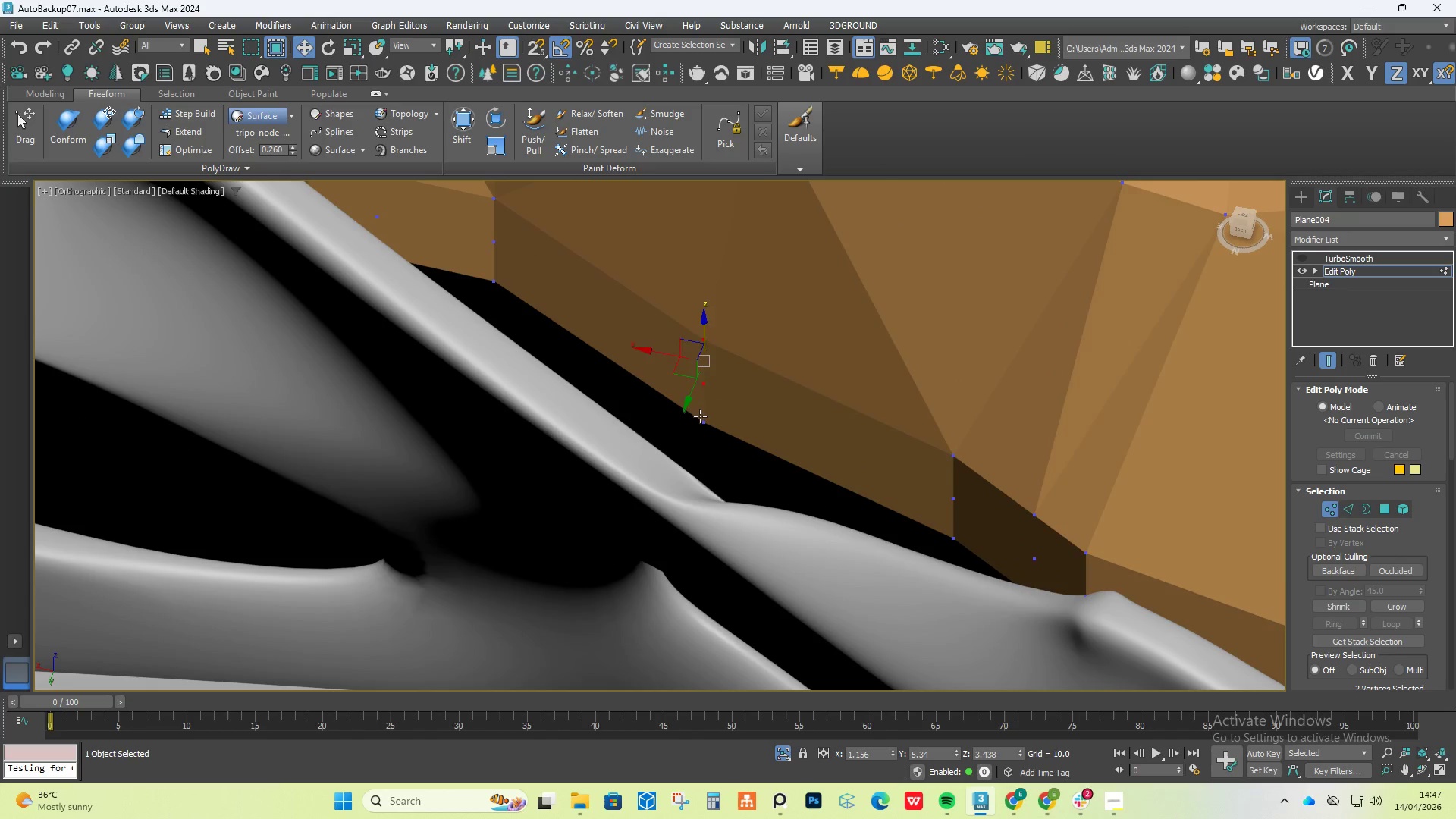 
double_click([700, 418])
 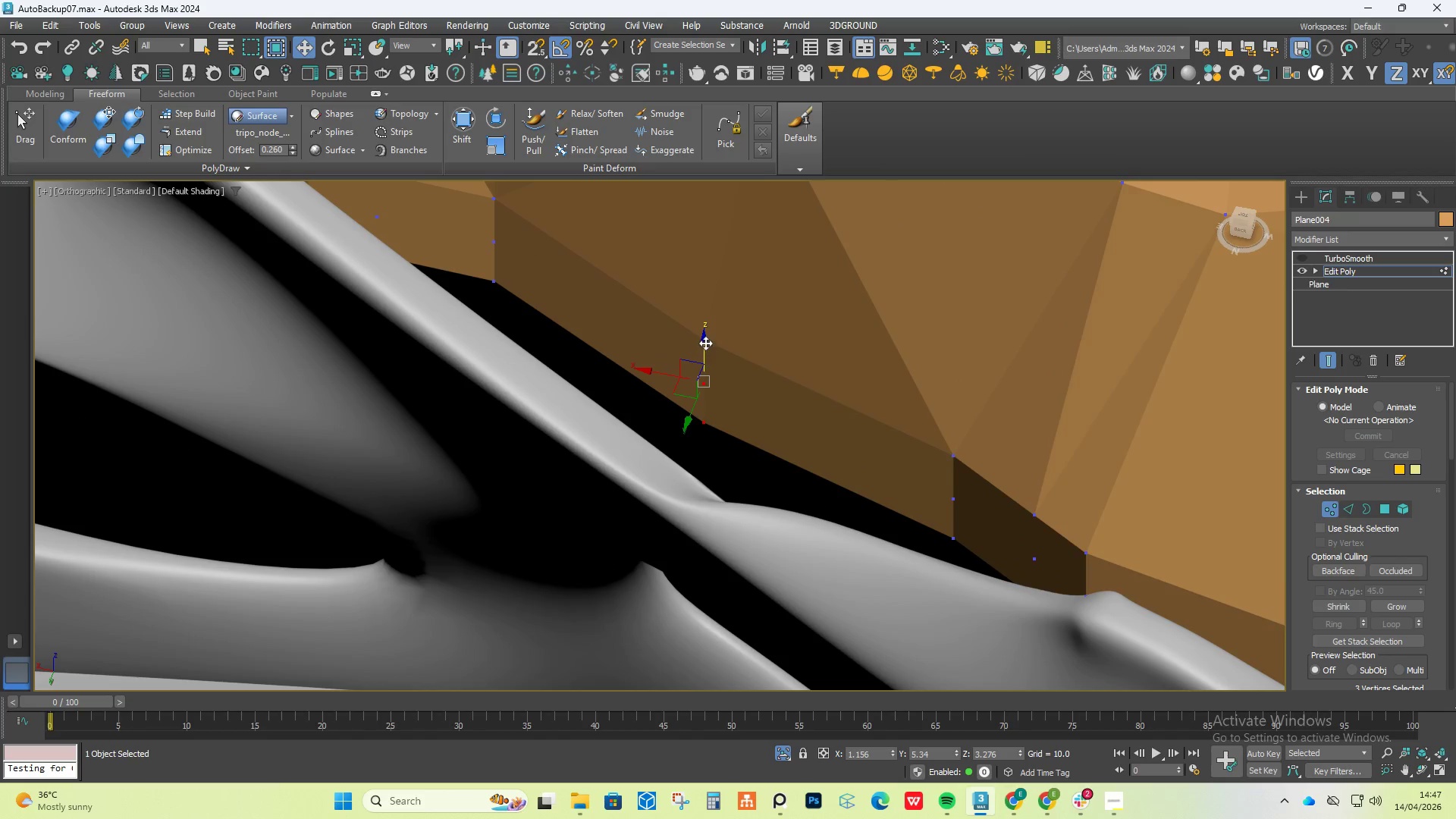 
left_click_drag(start_coordinate=[707, 341], to_coordinate=[712, 409])
 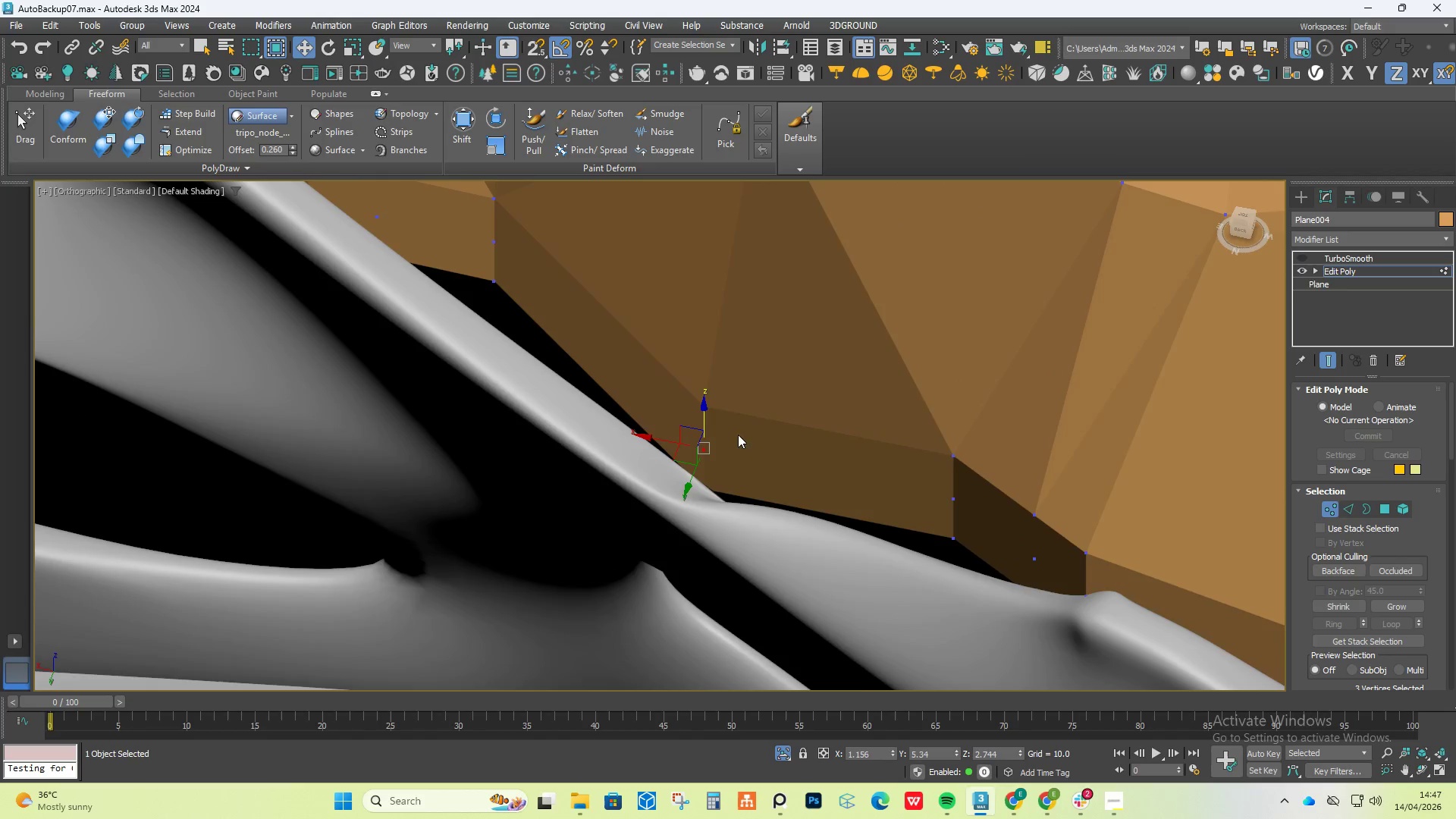 
hold_key(key=AltLeft, duration=0.73)
 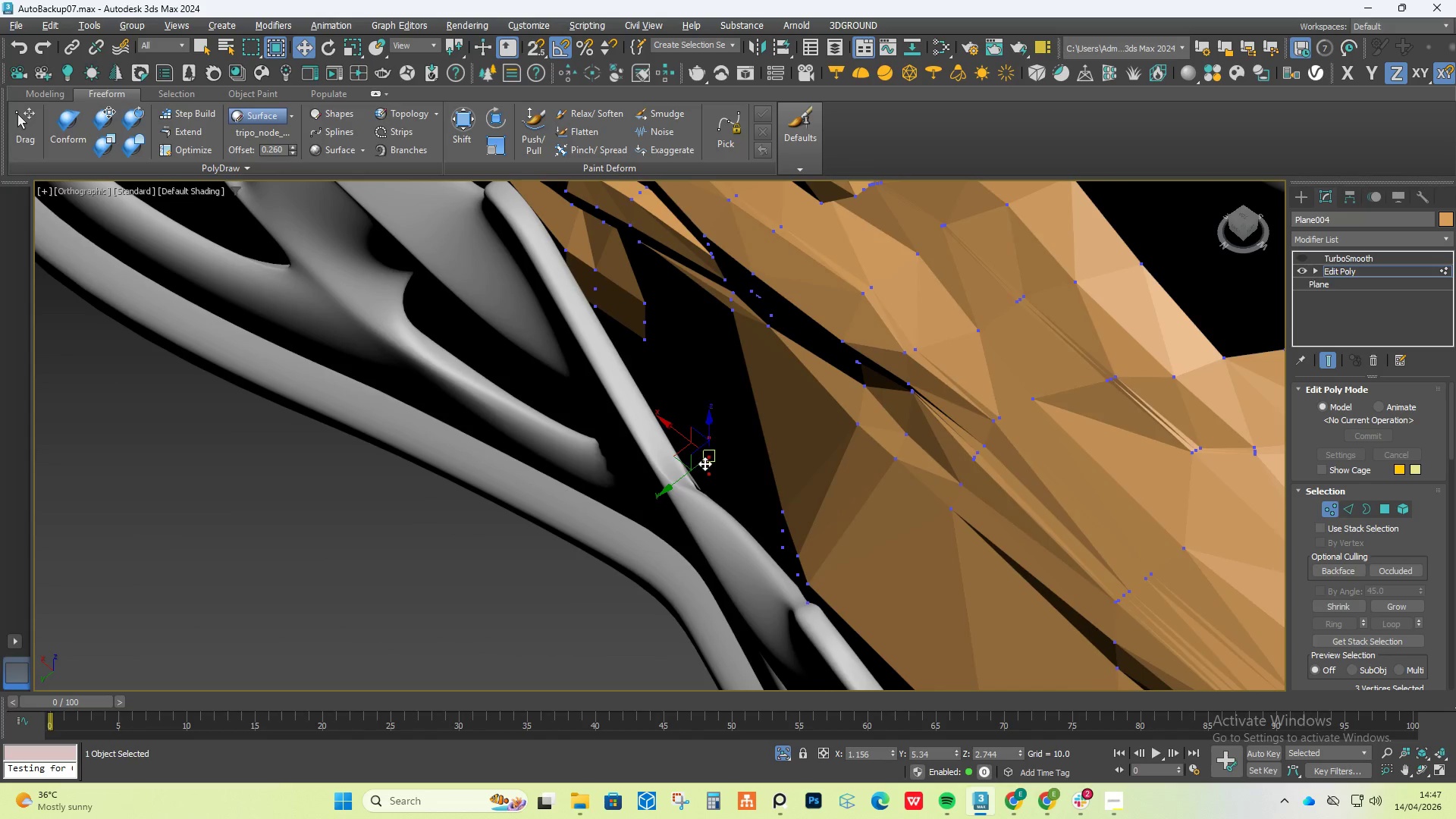 
hold_key(key=AltLeft, duration=0.59)
scroll: coordinate [714, 464], scroll_direction: down, amount: 2.0
 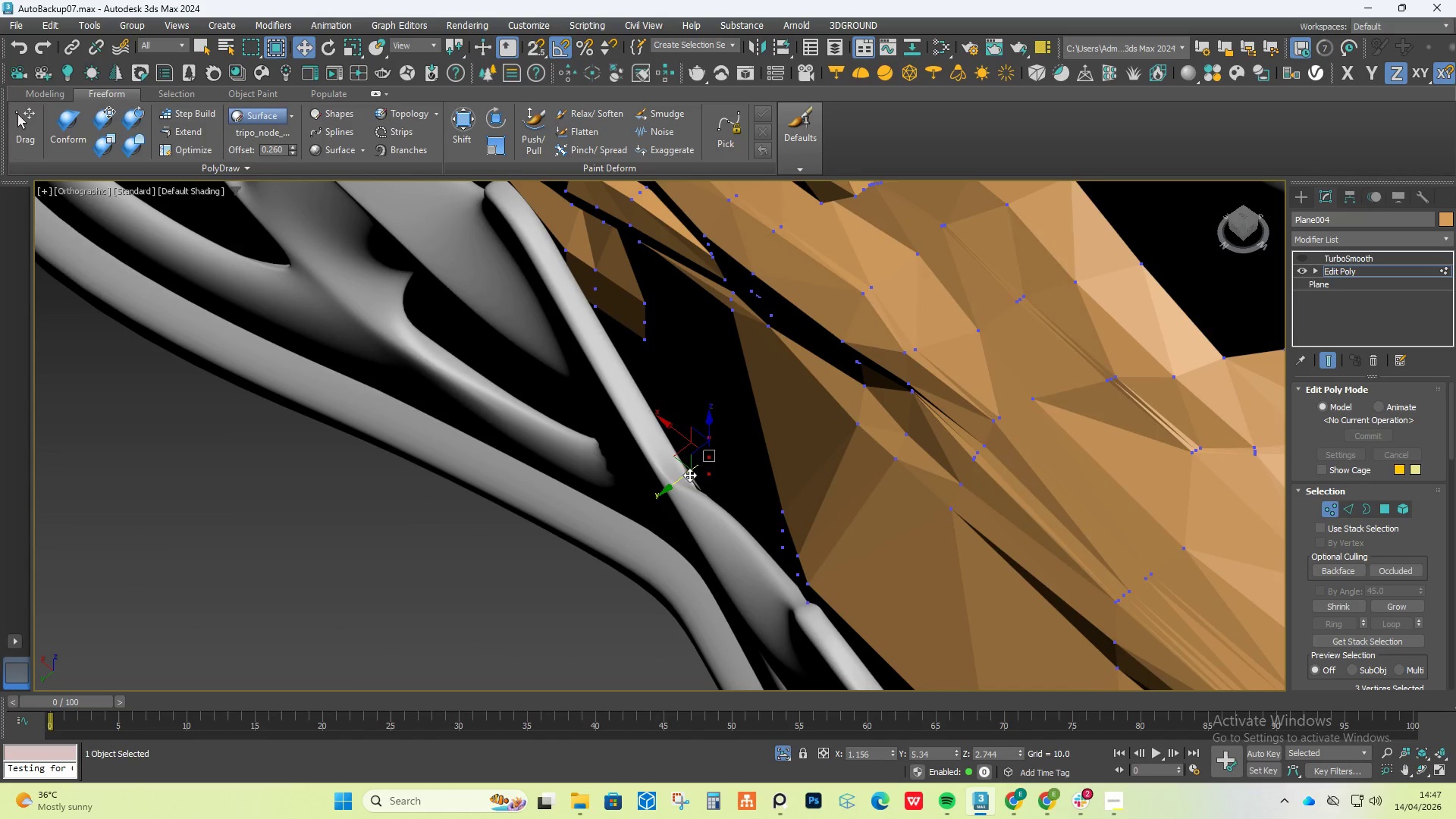 
left_click_drag(start_coordinate=[685, 475], to_coordinate=[670, 488])
 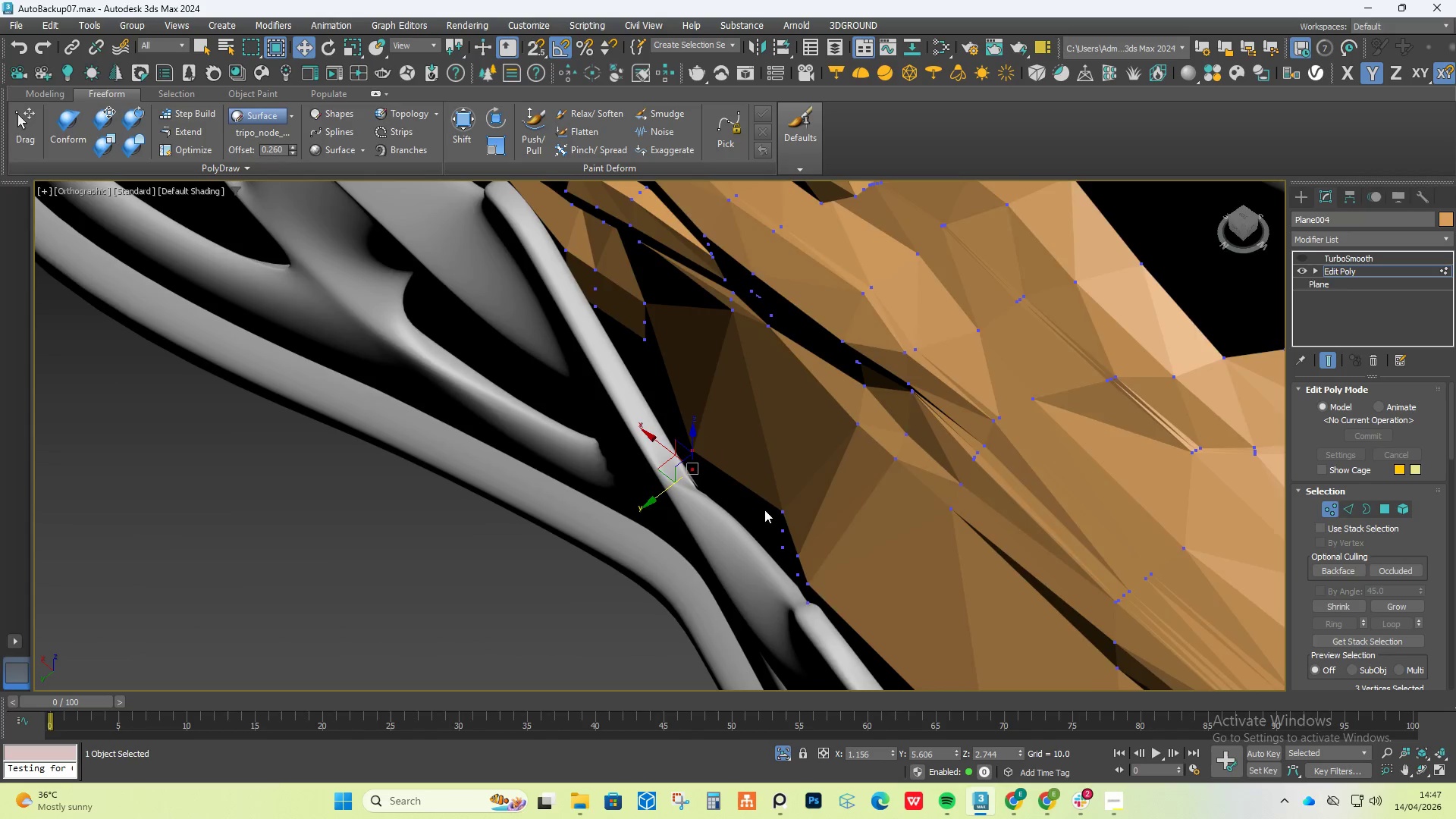 
hold_key(key=AltLeft, duration=0.59)
 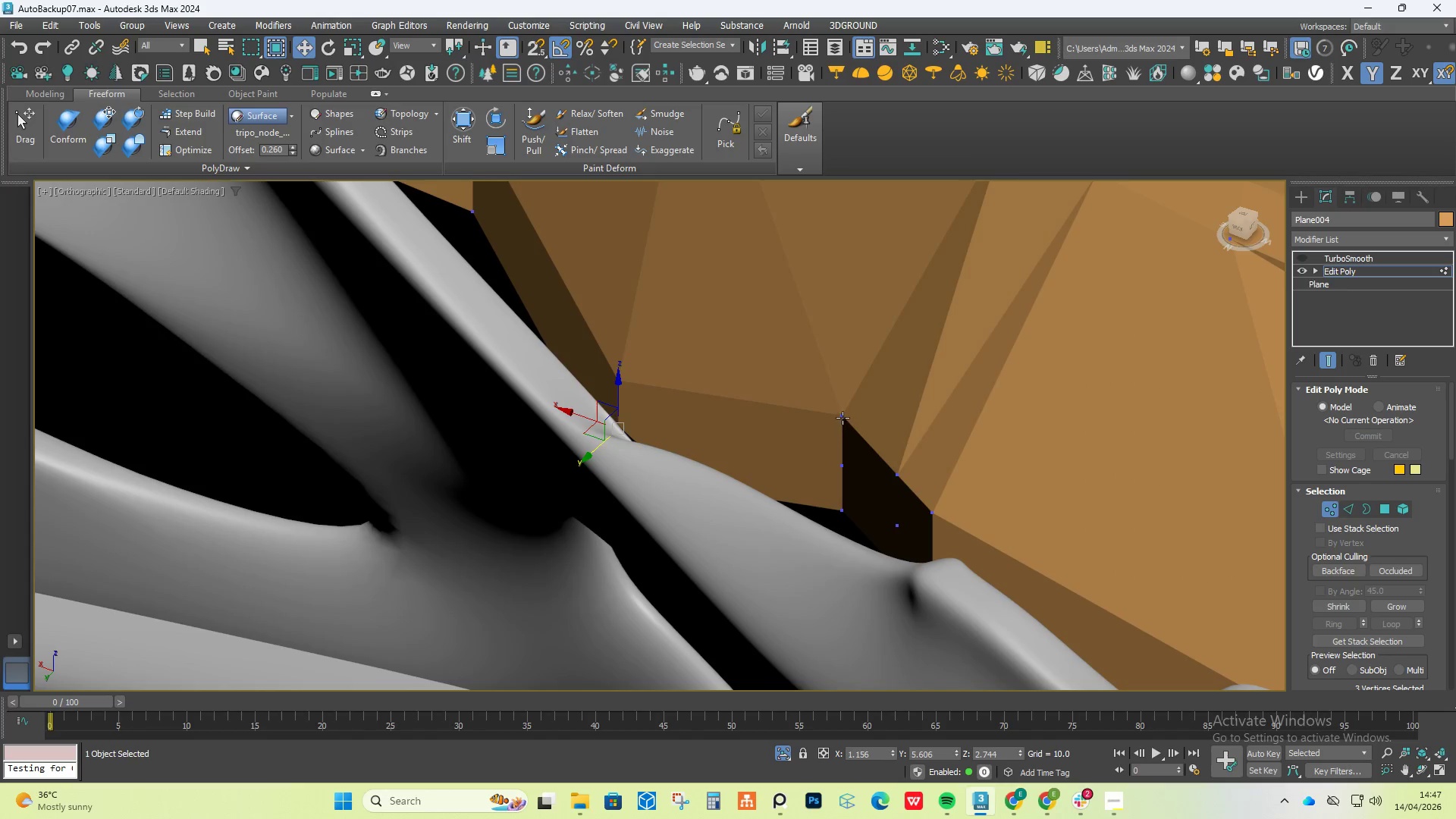 
scroll: coordinate [771, 507], scroll_direction: up, amount: 2.0
 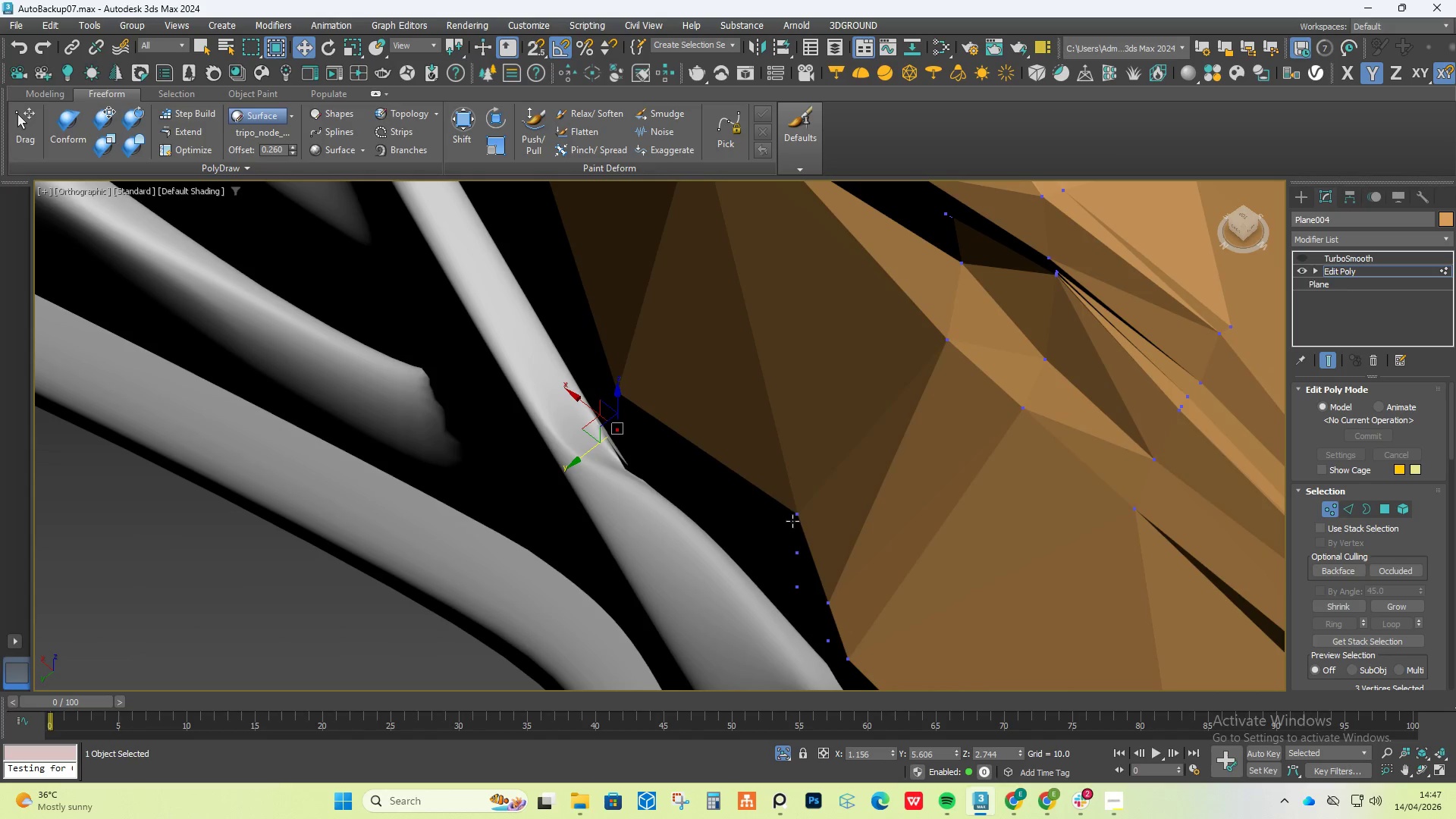 
left_click([841, 416])
 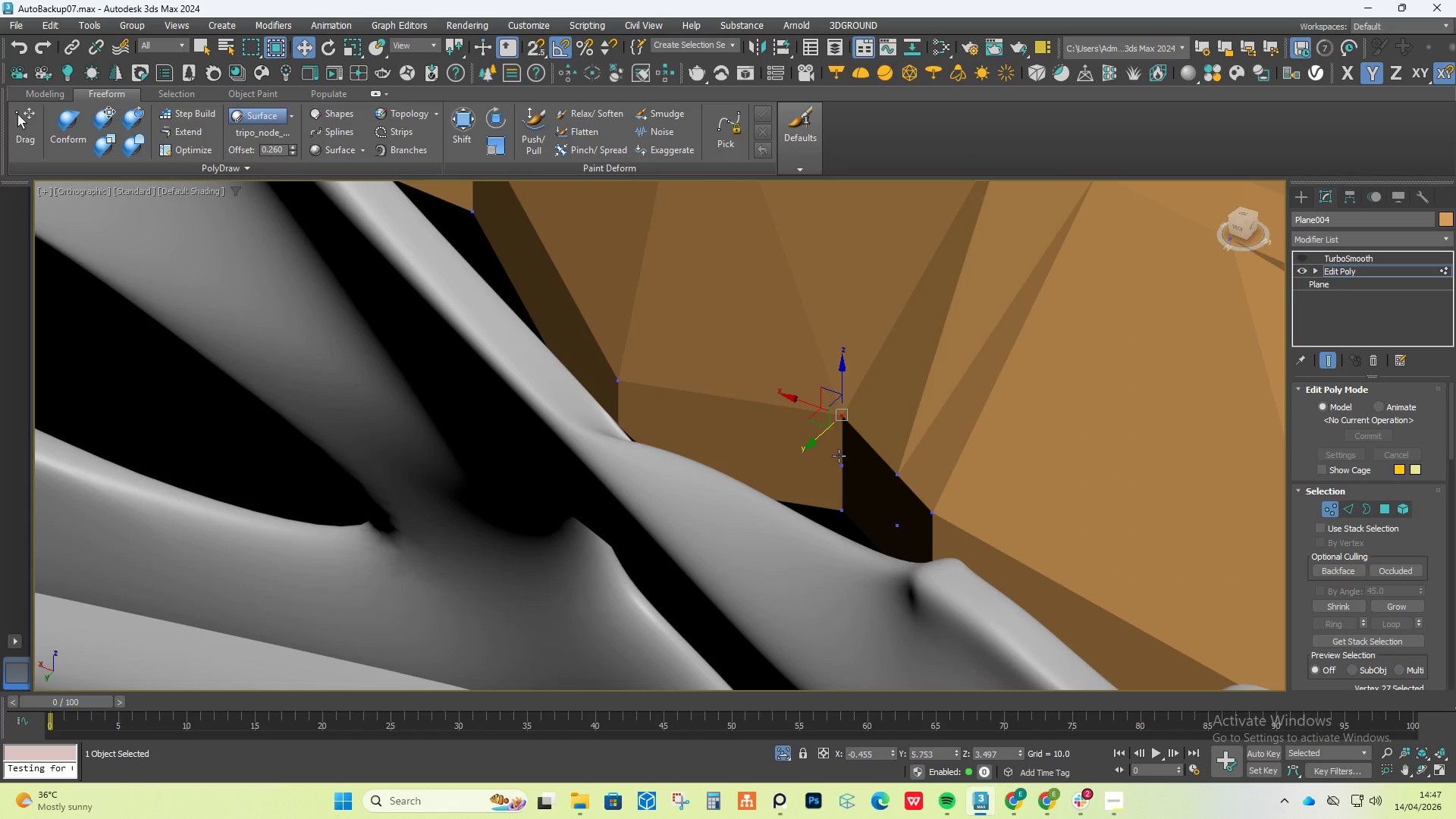 
hold_key(key=ControlLeft, duration=0.64)
left_click([839, 460])
 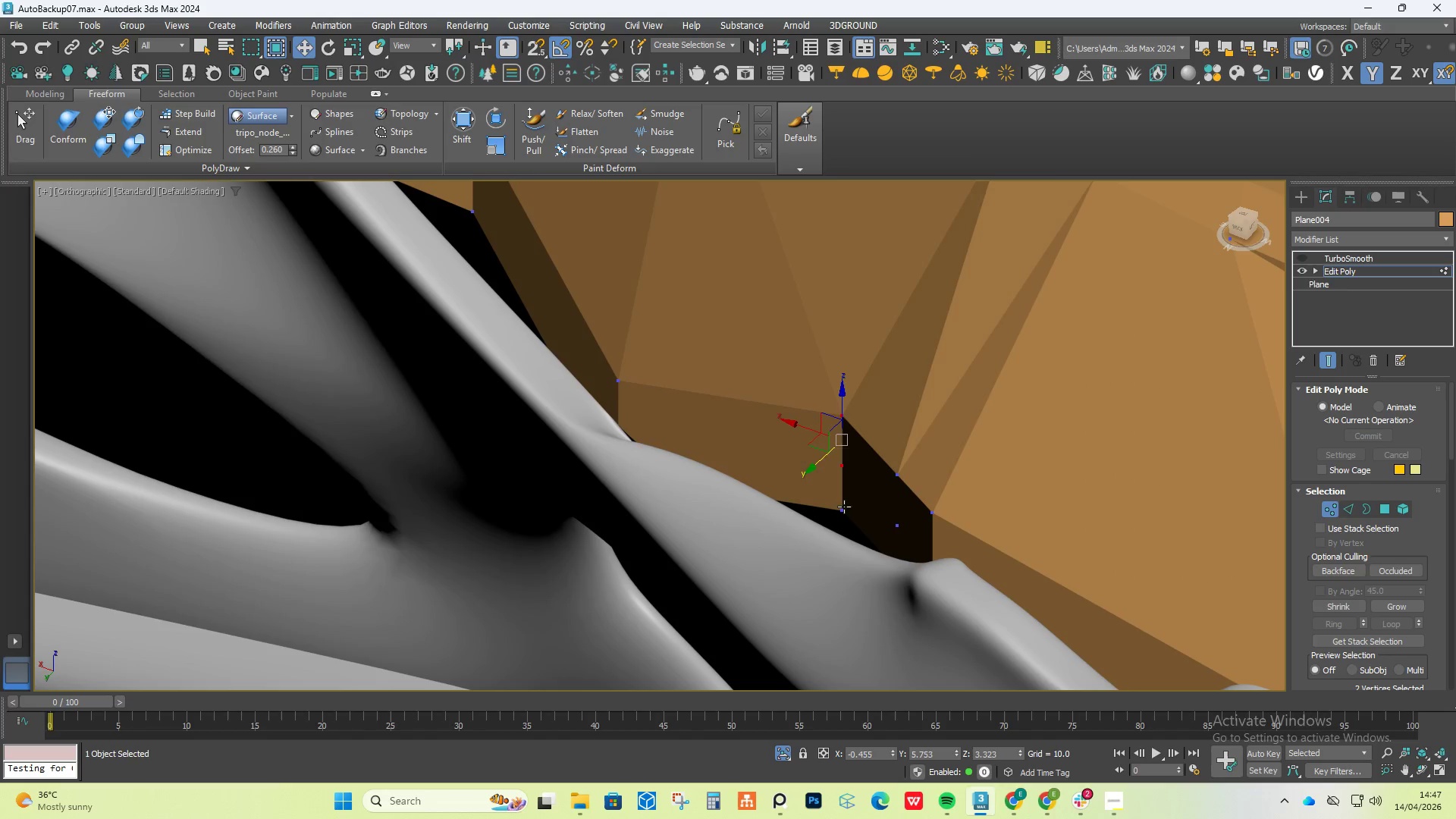 
double_click([844, 510])
 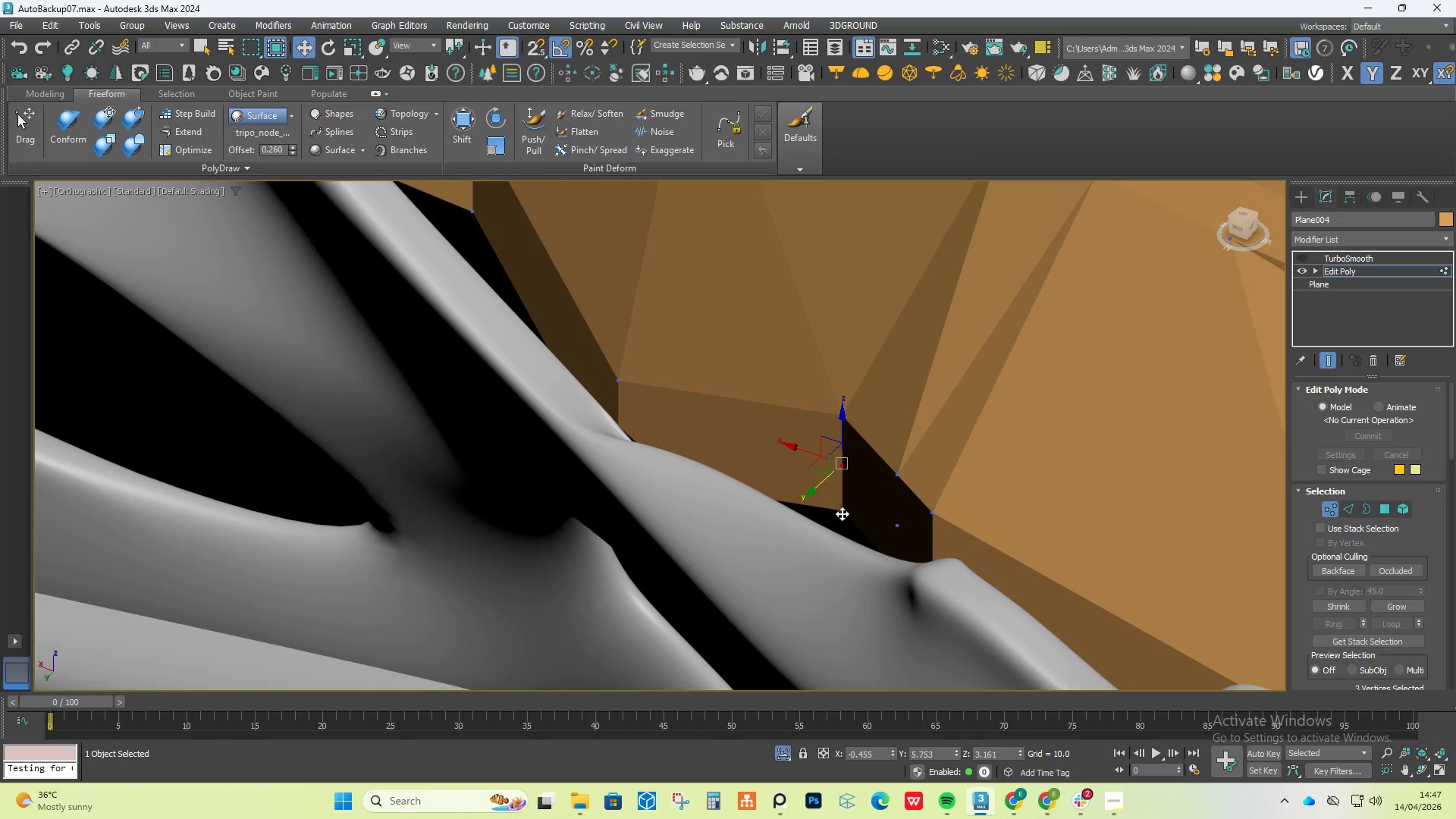 
hold_key(key=AltLeft, duration=0.44)
 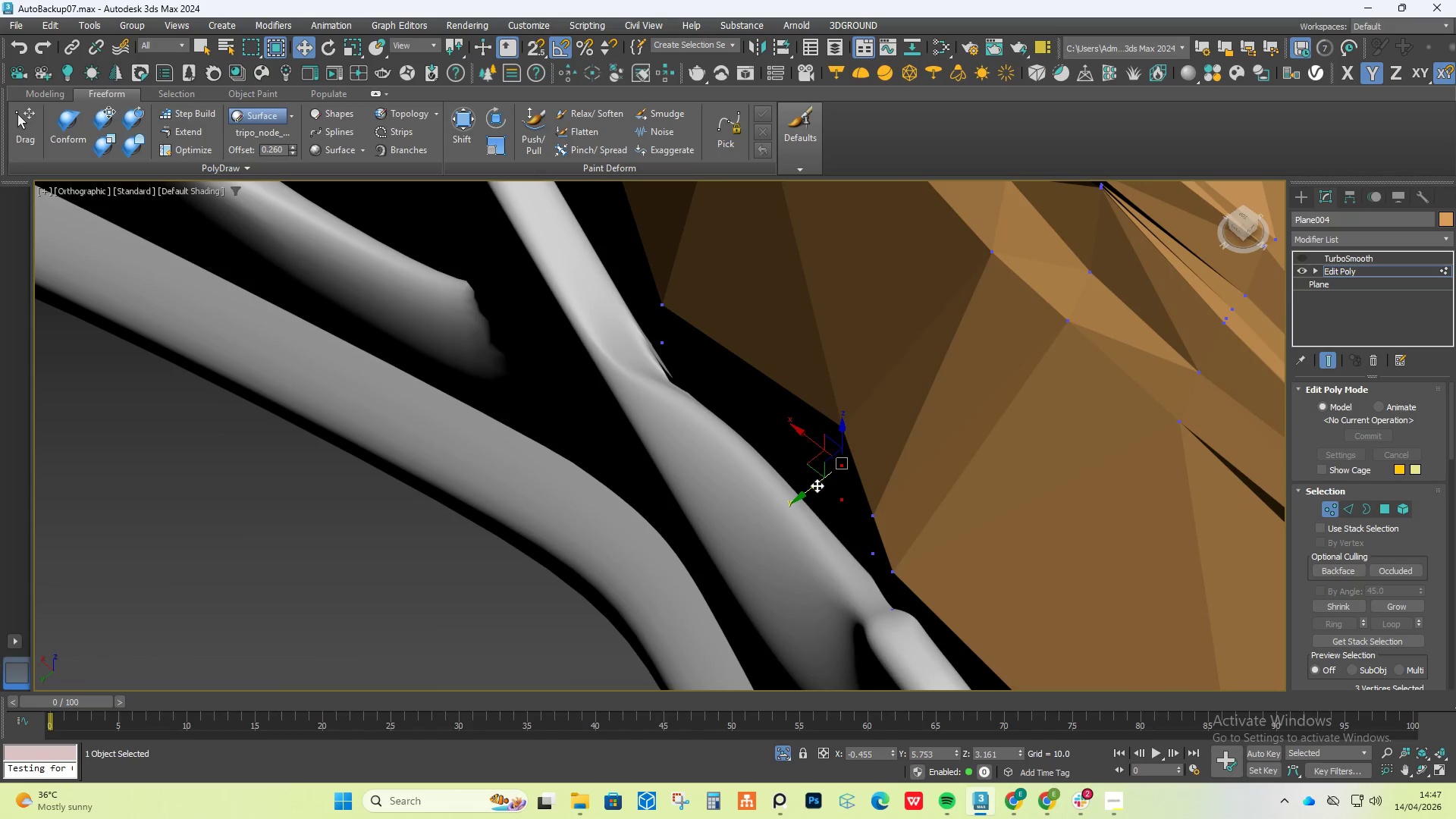 
left_click_drag(start_coordinate=[817, 485], to_coordinate=[802, 507])
 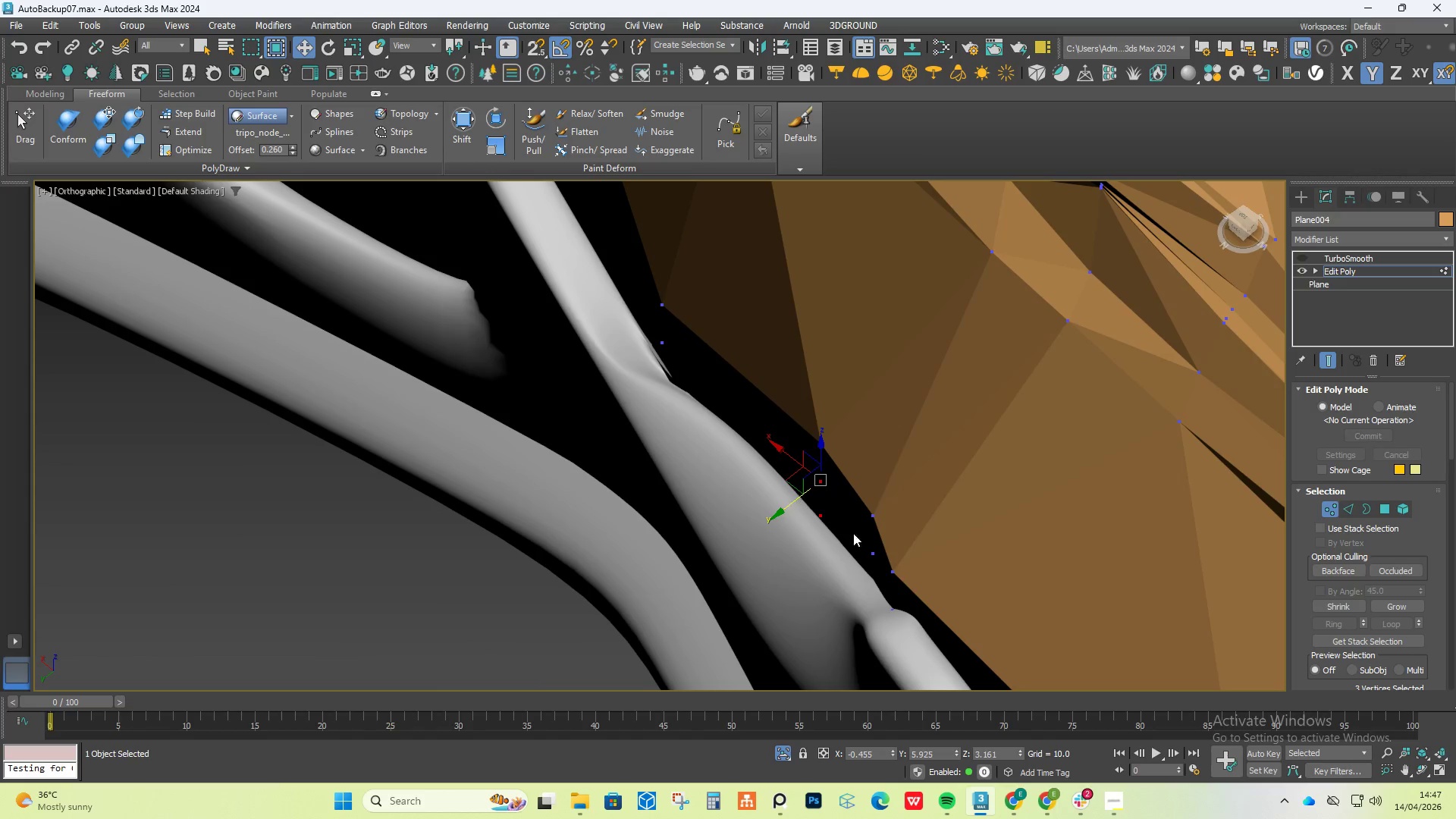 
hold_key(key=AltLeft, duration=0.95)
 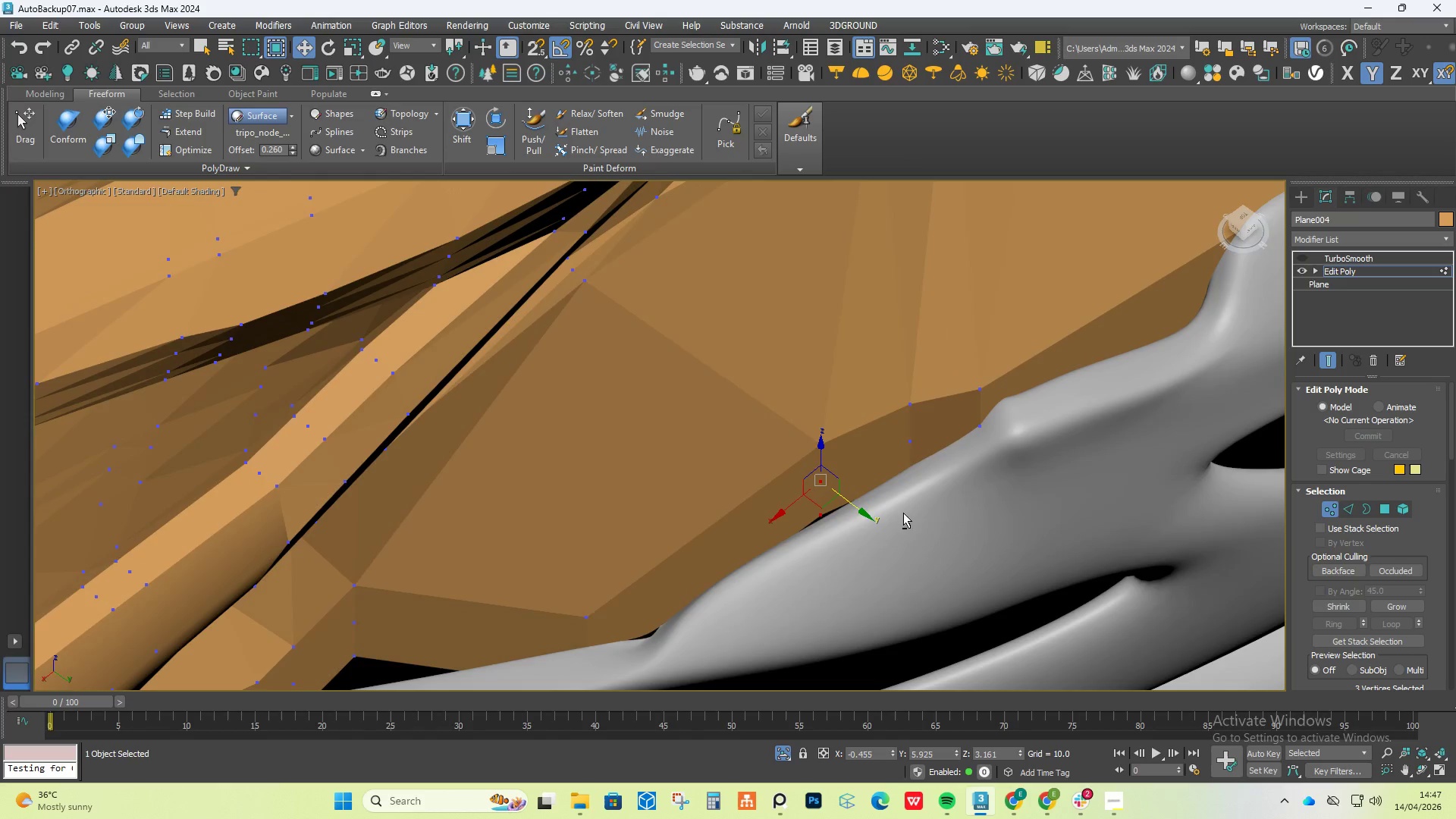 
hold_key(key=AltLeft, duration=0.33)
 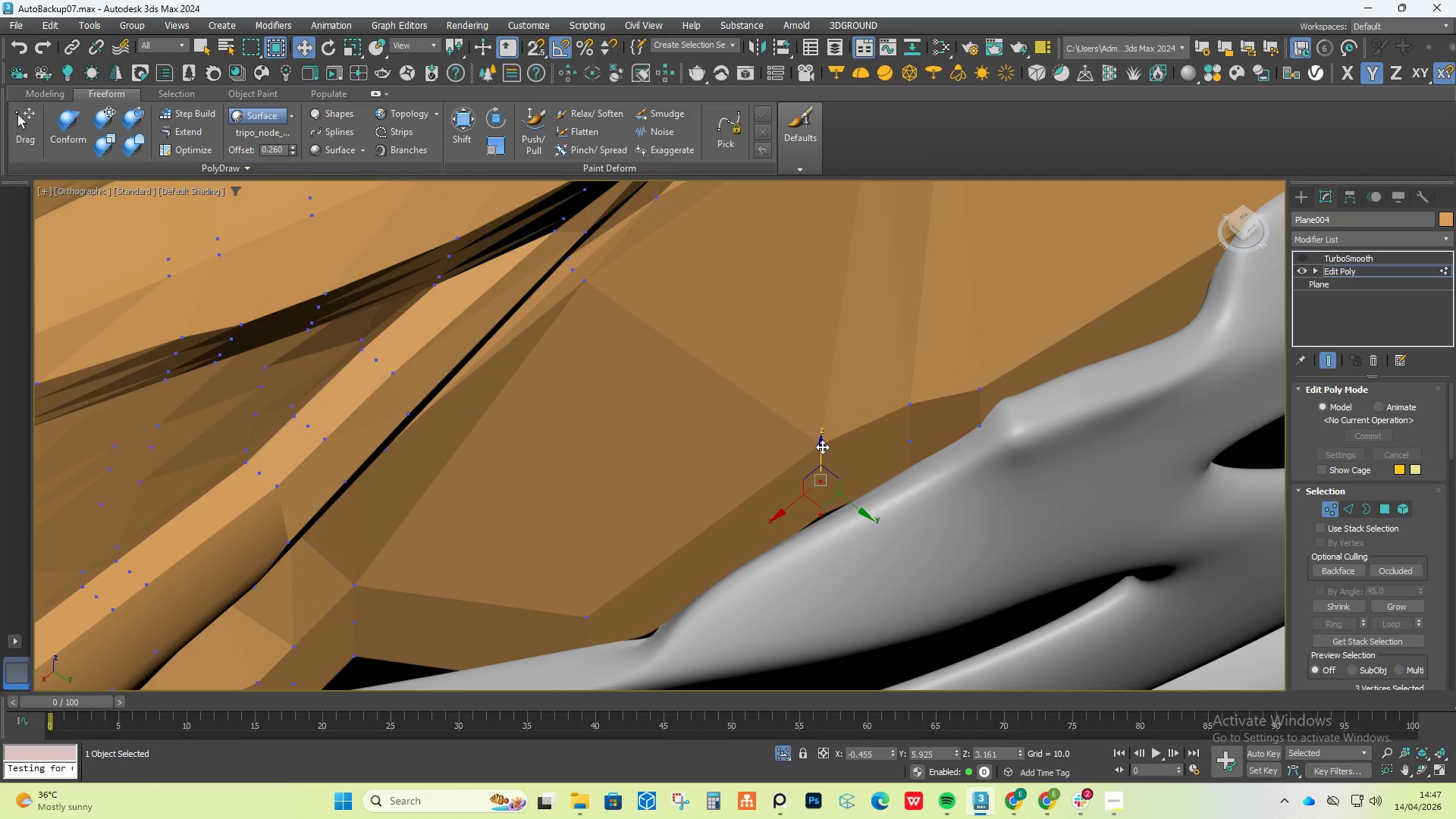 
left_click_drag(start_coordinate=[822, 447], to_coordinate=[826, 475])
 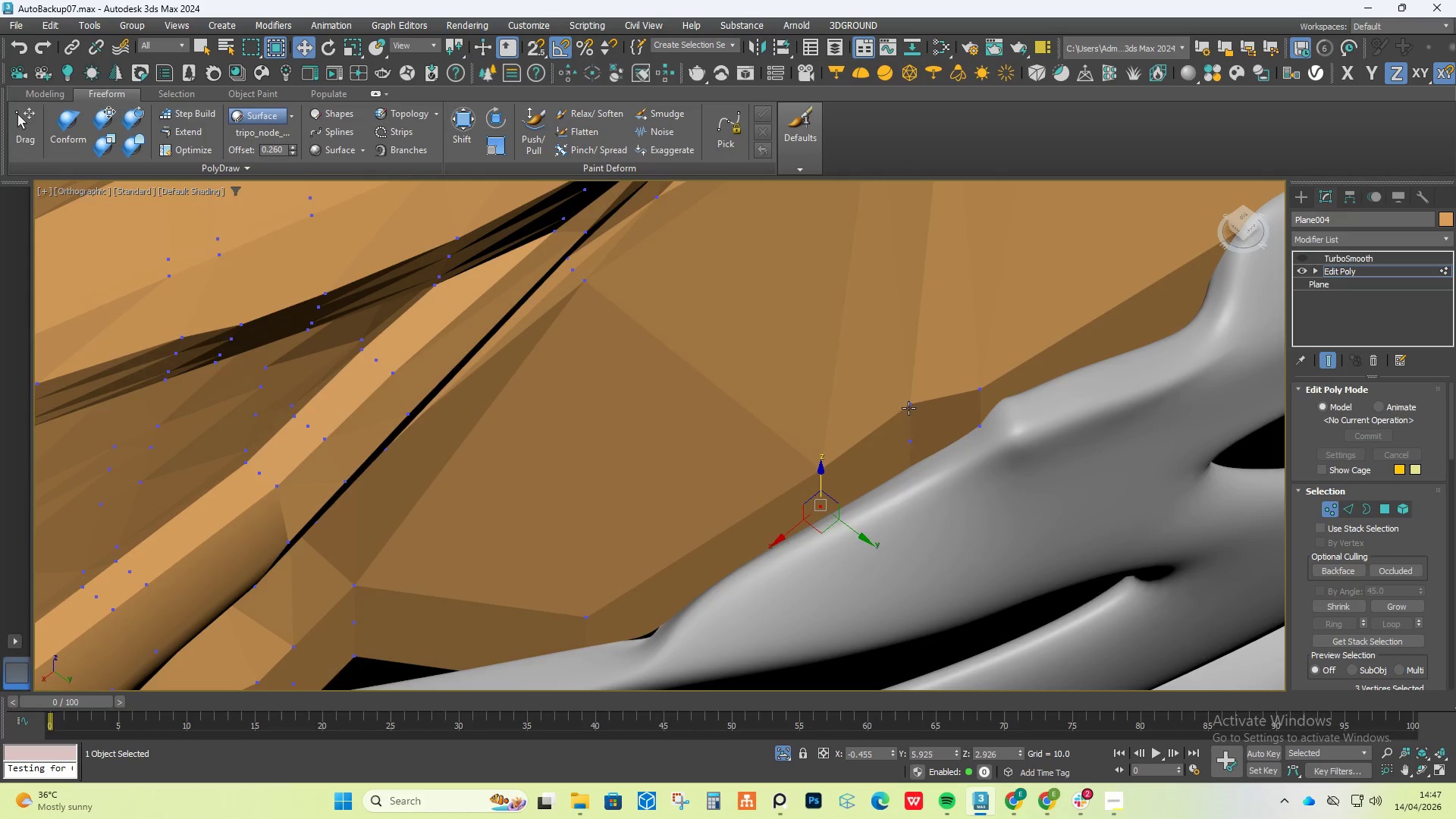 
left_click([908, 407])
 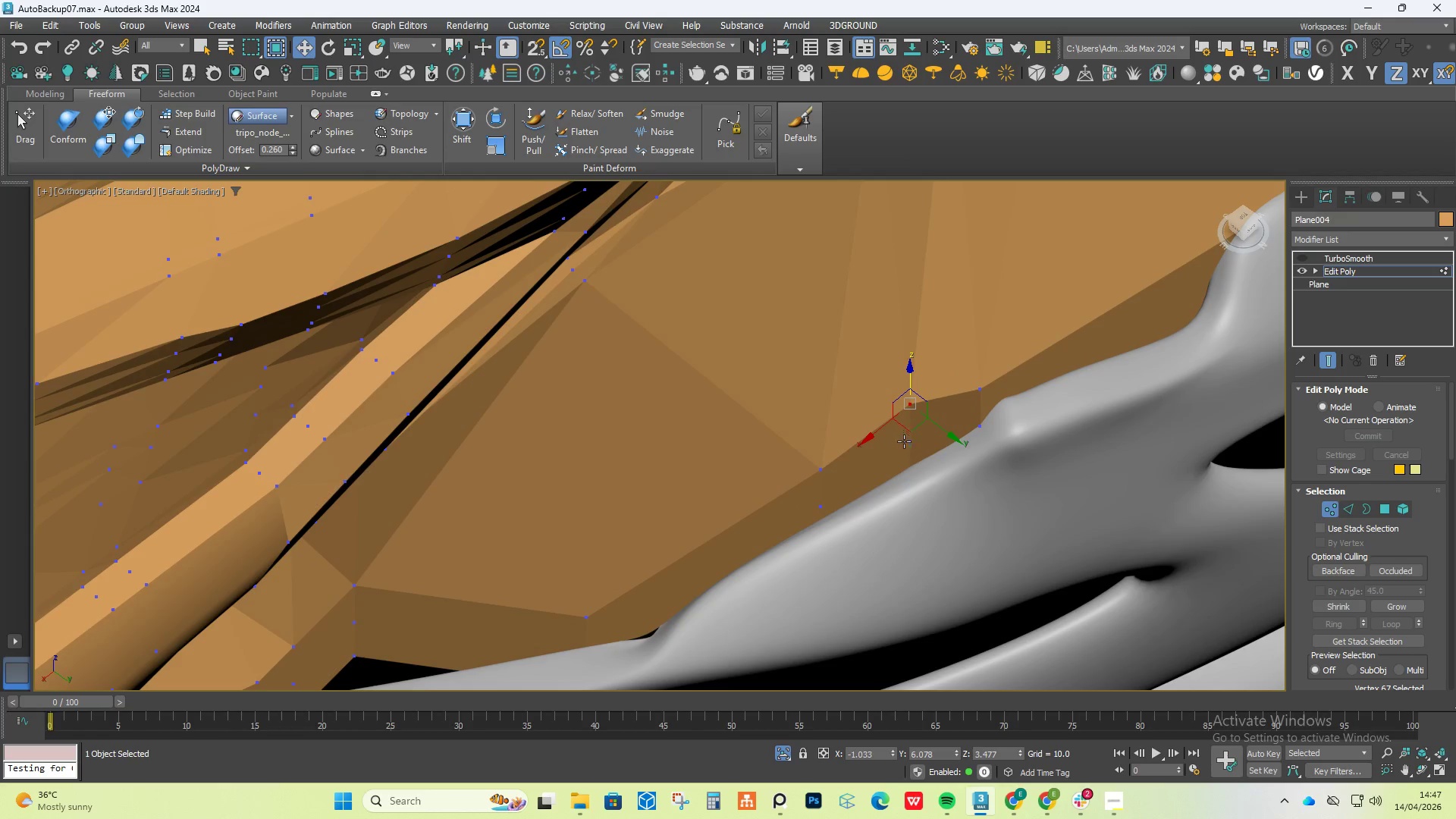 
hold_key(key=ControlLeft, duration=0.95)
left_click([904, 444])
 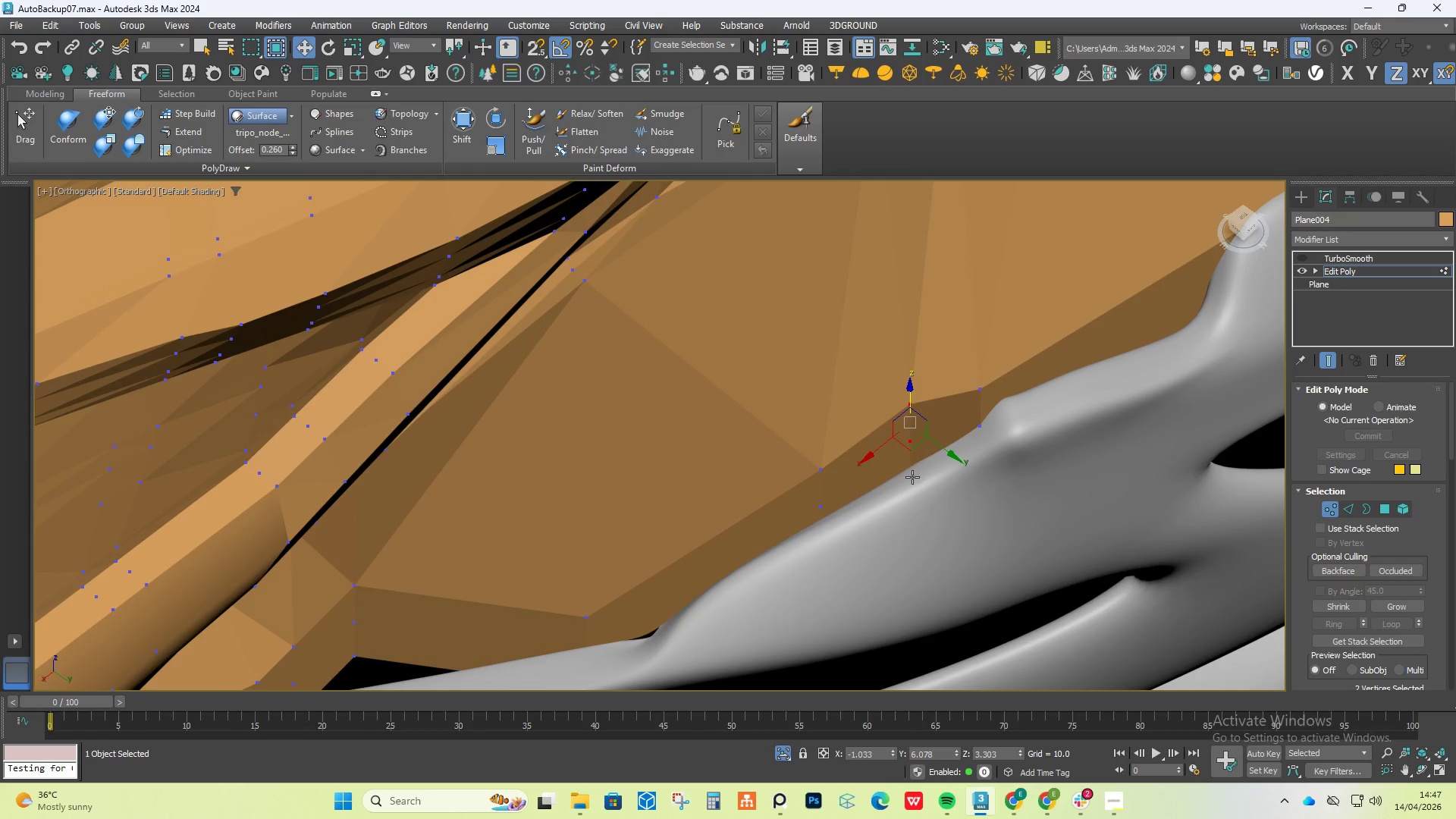 
left_click([912, 477])
 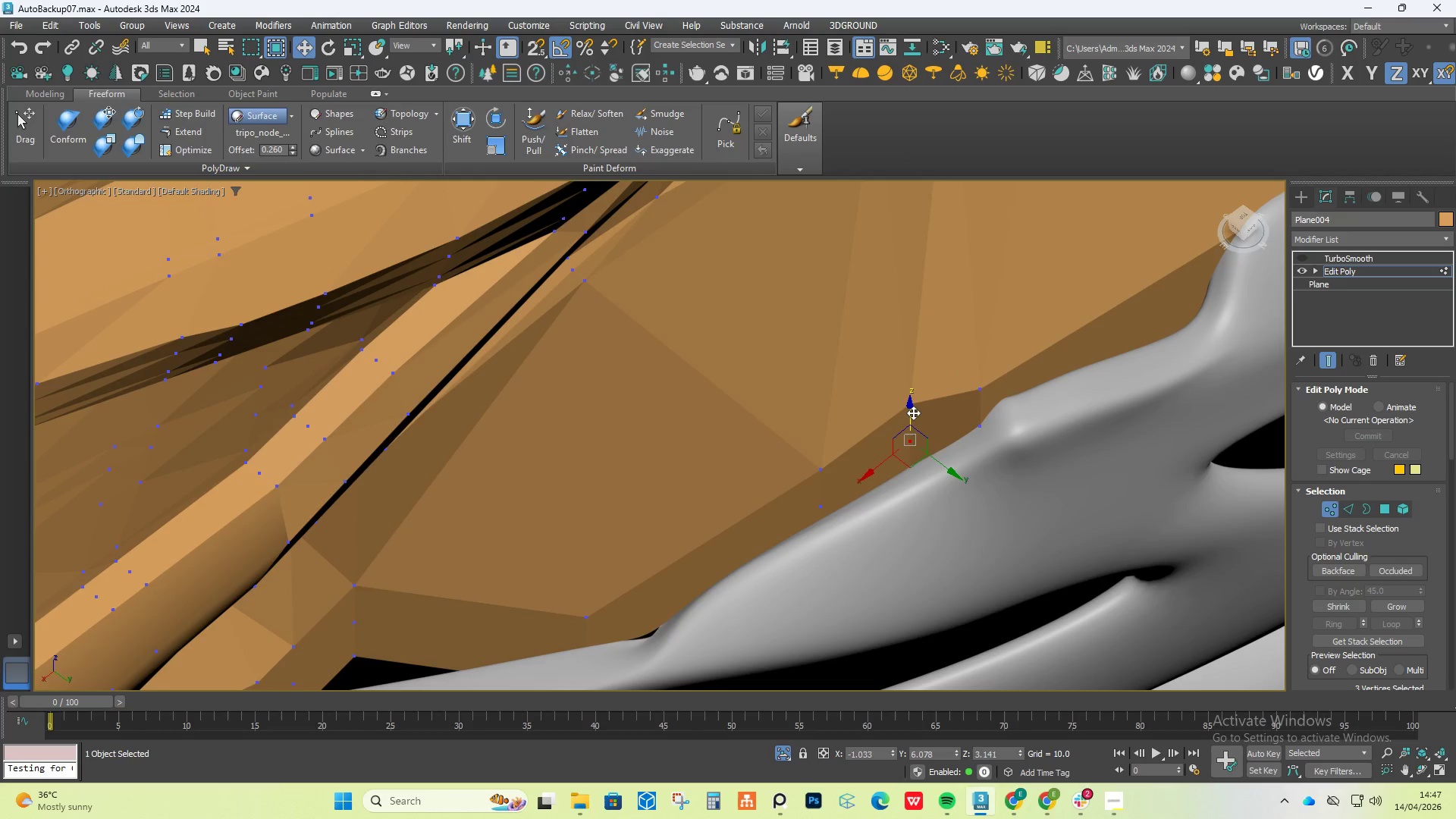 
left_click_drag(start_coordinate=[910, 408], to_coordinate=[915, 434])
 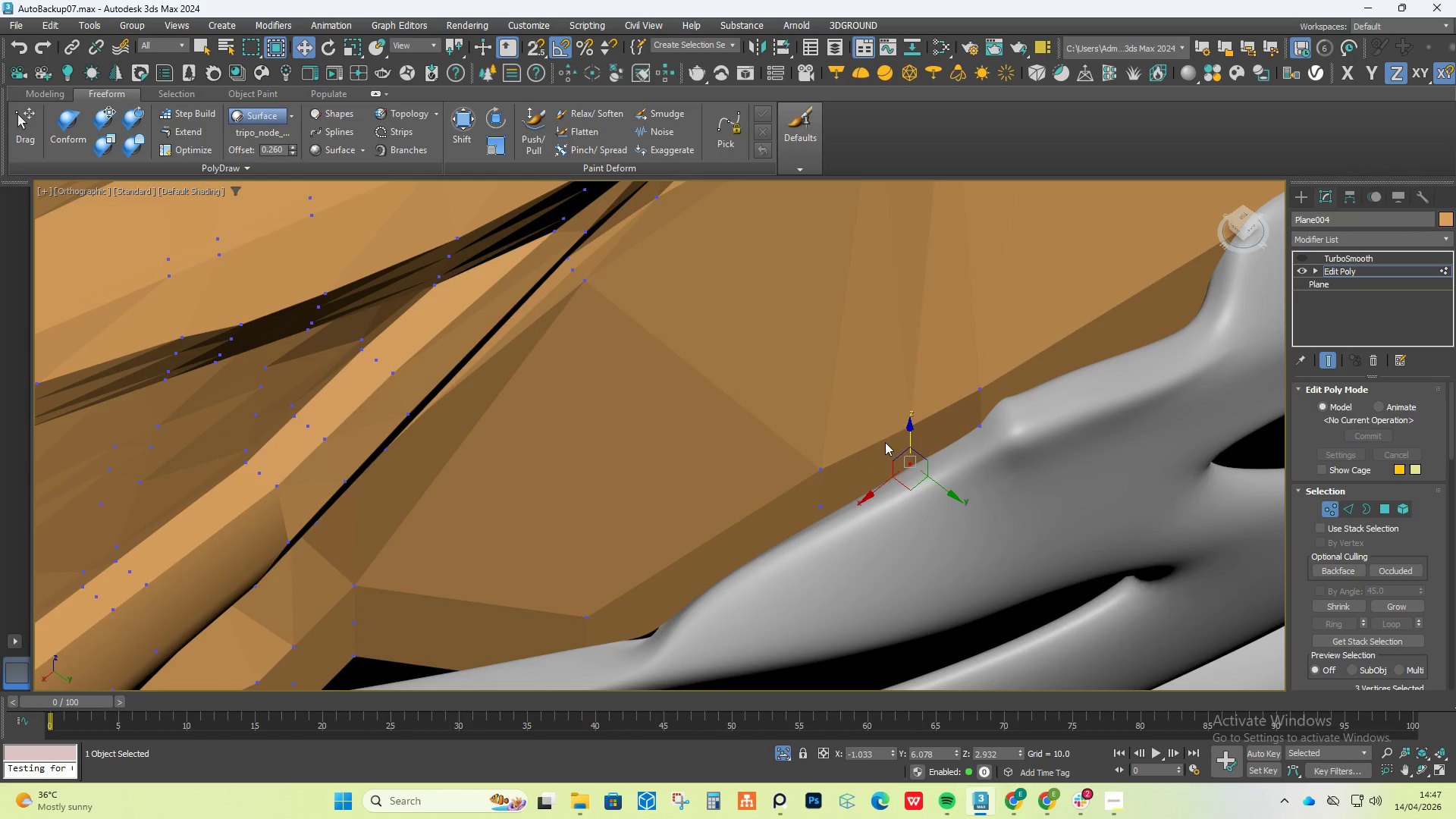 
scroll: coordinate [885, 442], scroll_direction: down, amount: 1.0
 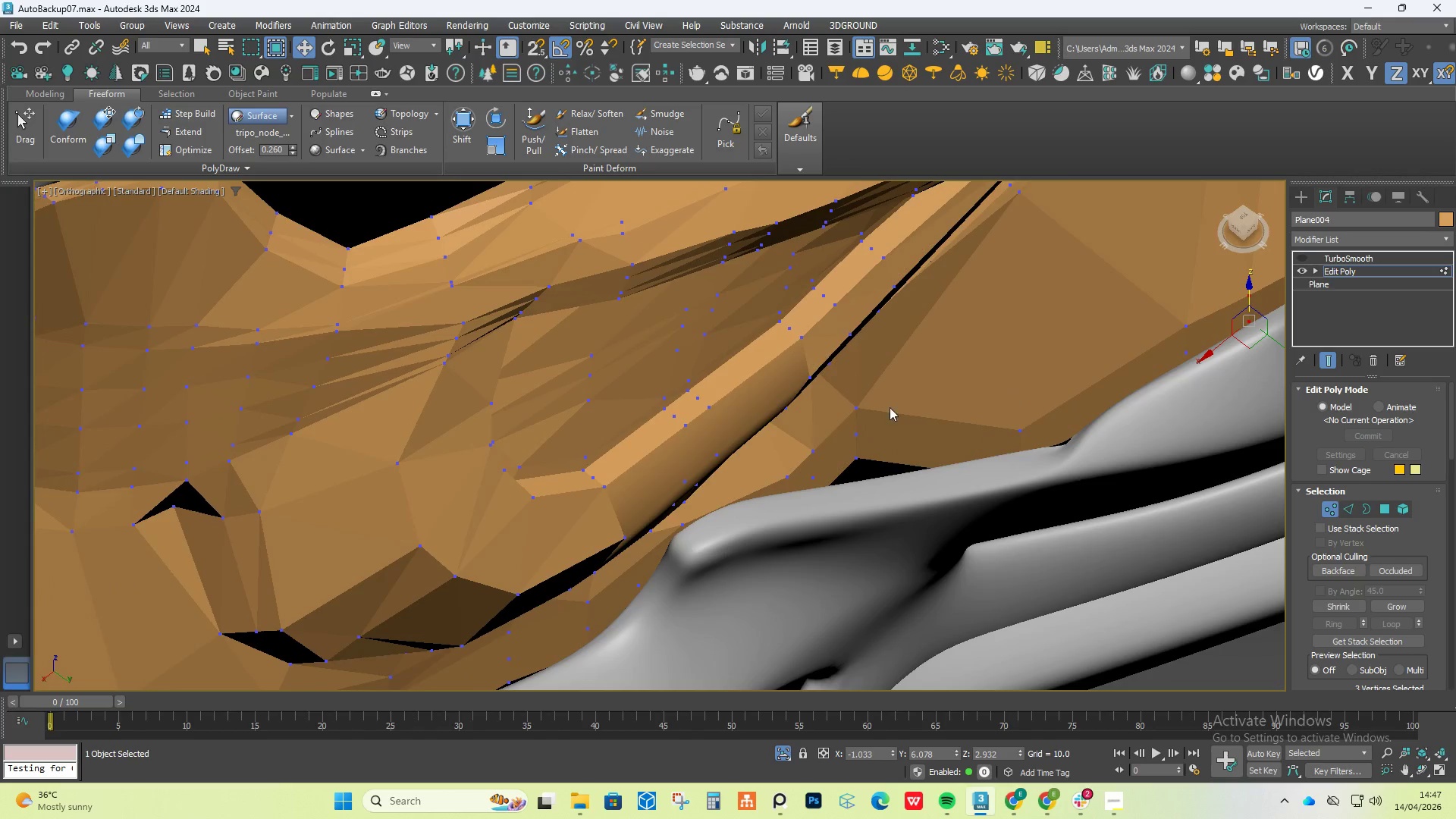 
scroll: coordinate [841, 414], scroll_direction: up, amount: 1.0
 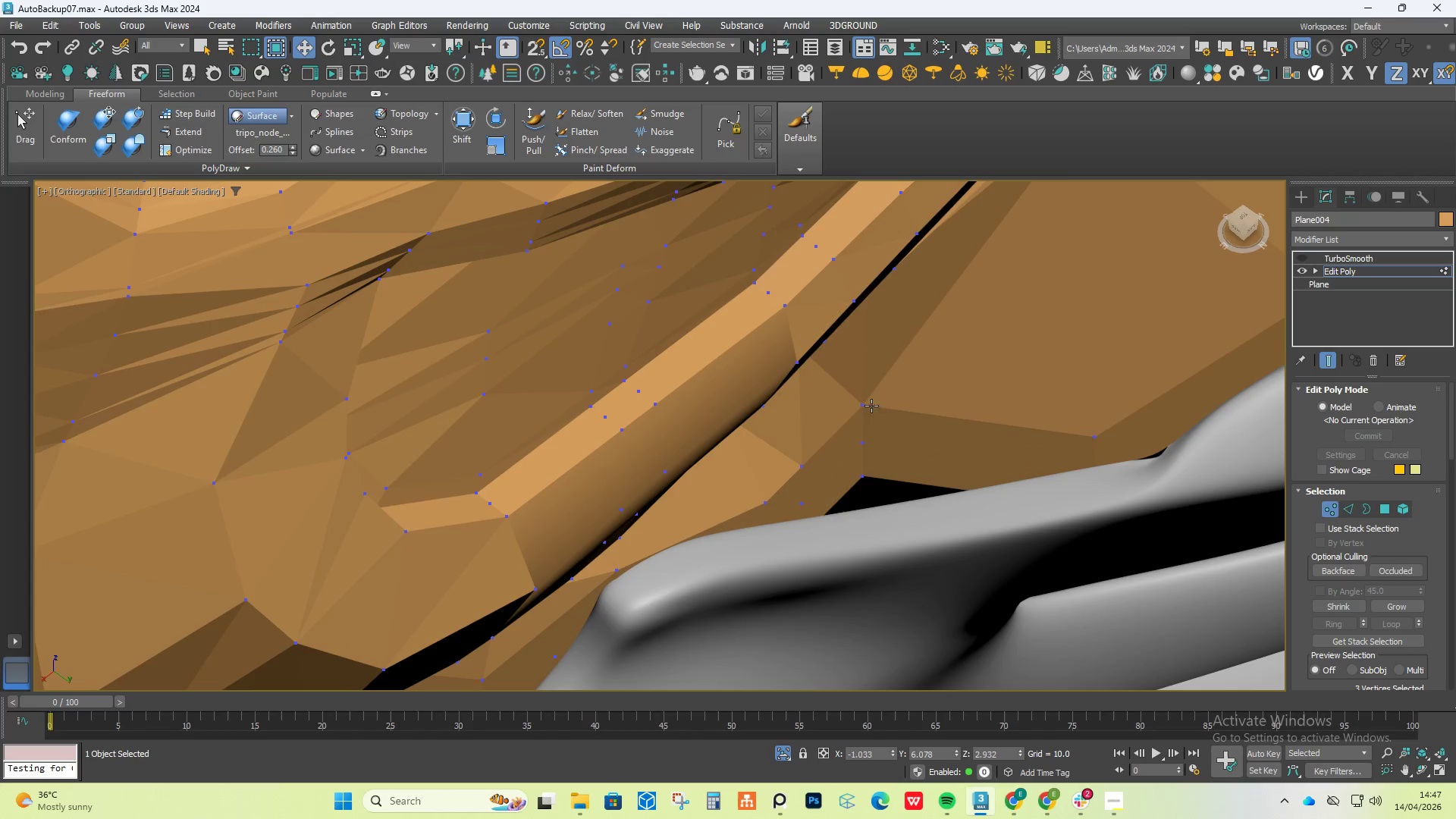 
left_click([870, 405])
 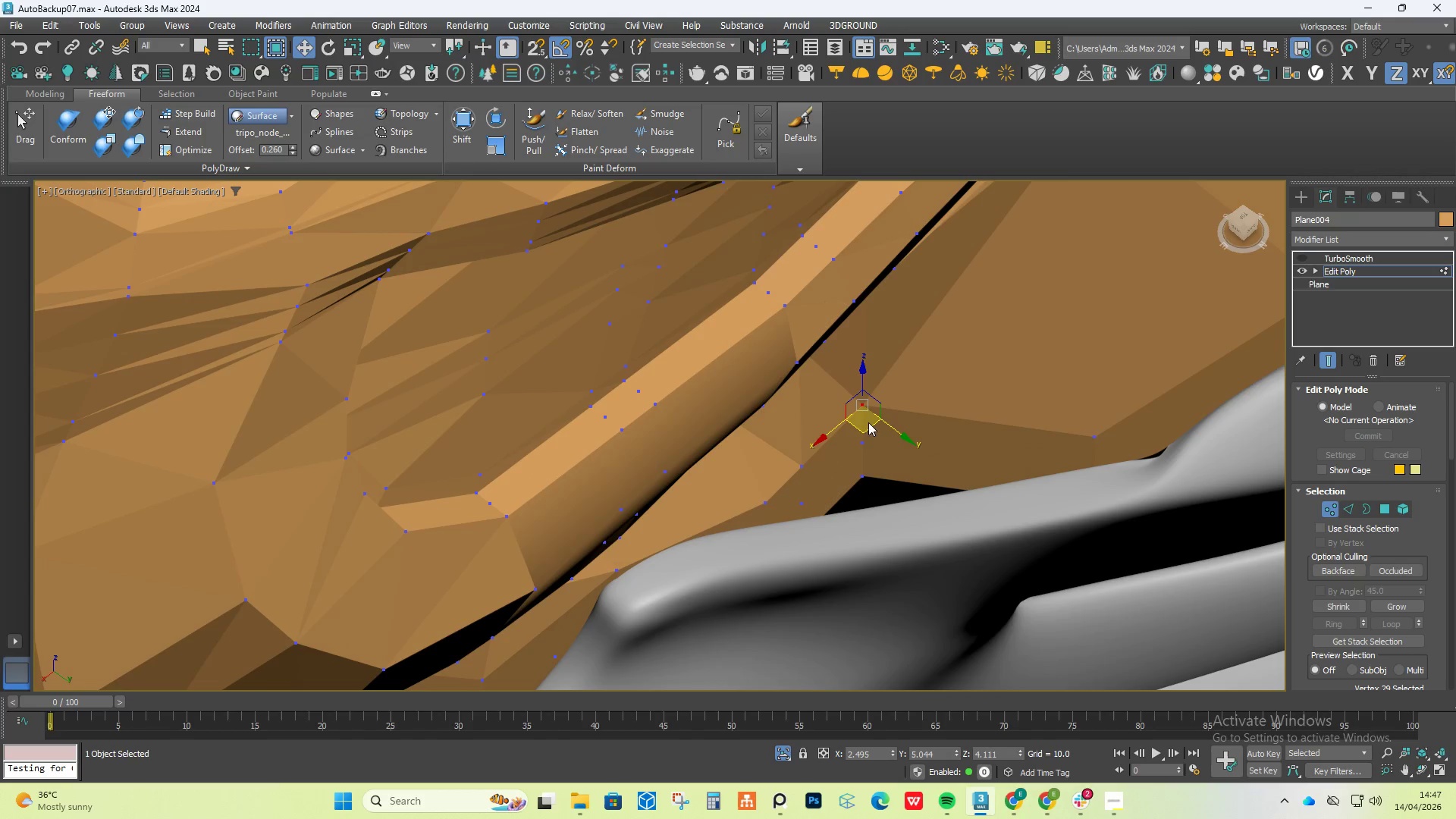 
hold_key(key=ControlLeft, duration=0.92)
double_click([864, 430])
 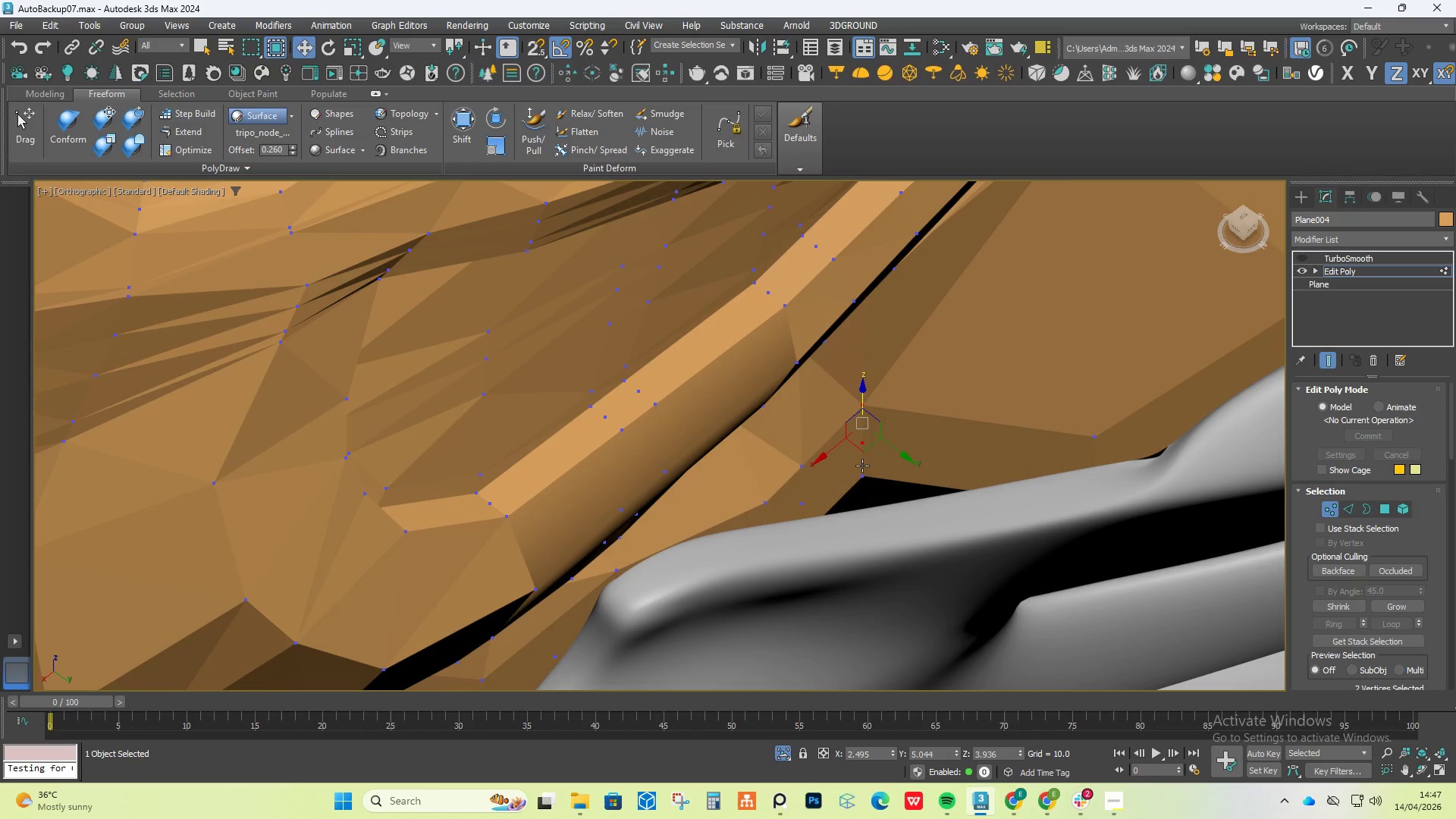 
left_click([861, 470])
 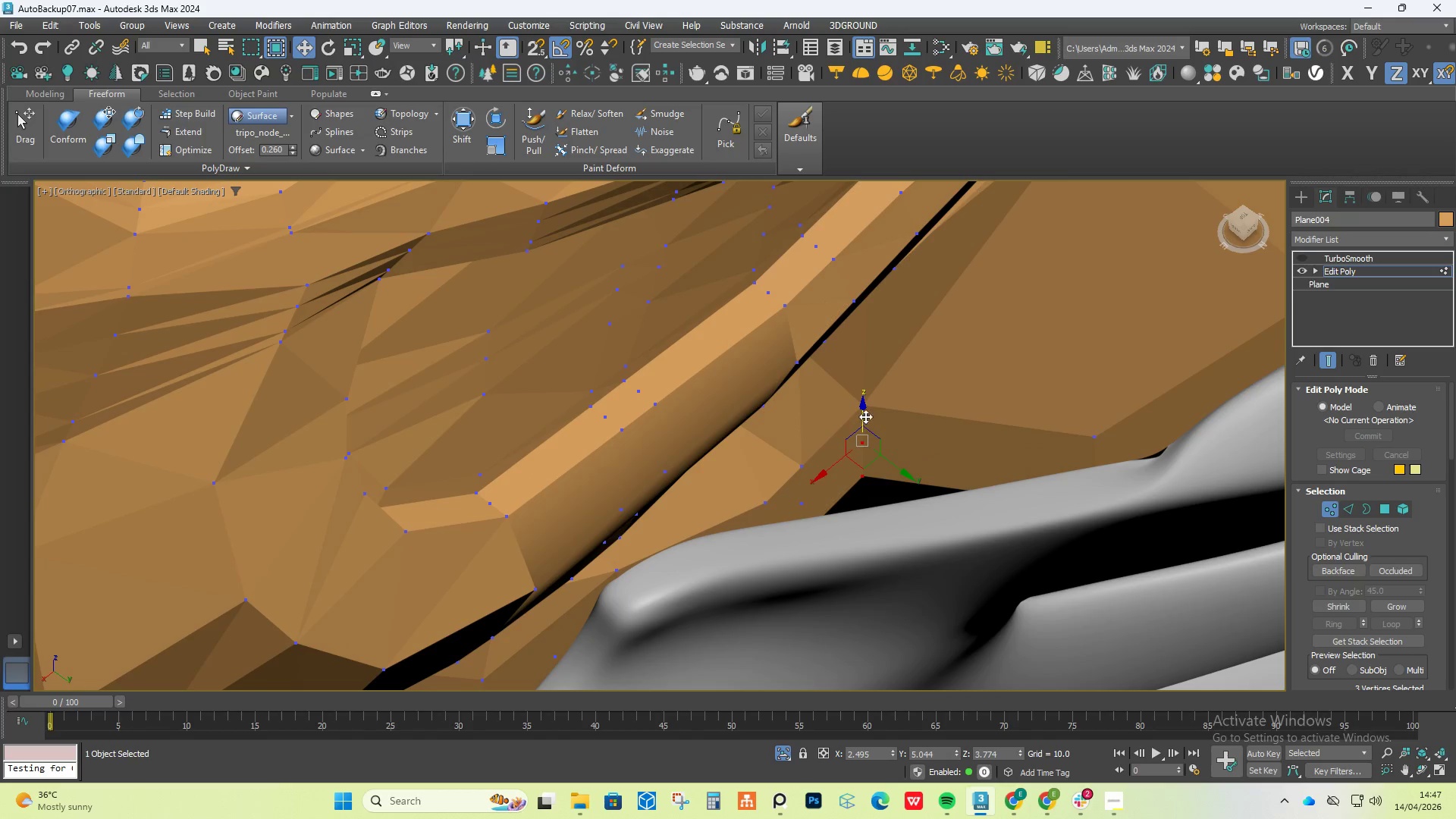 
left_click_drag(start_coordinate=[864, 414], to_coordinate=[870, 475])
 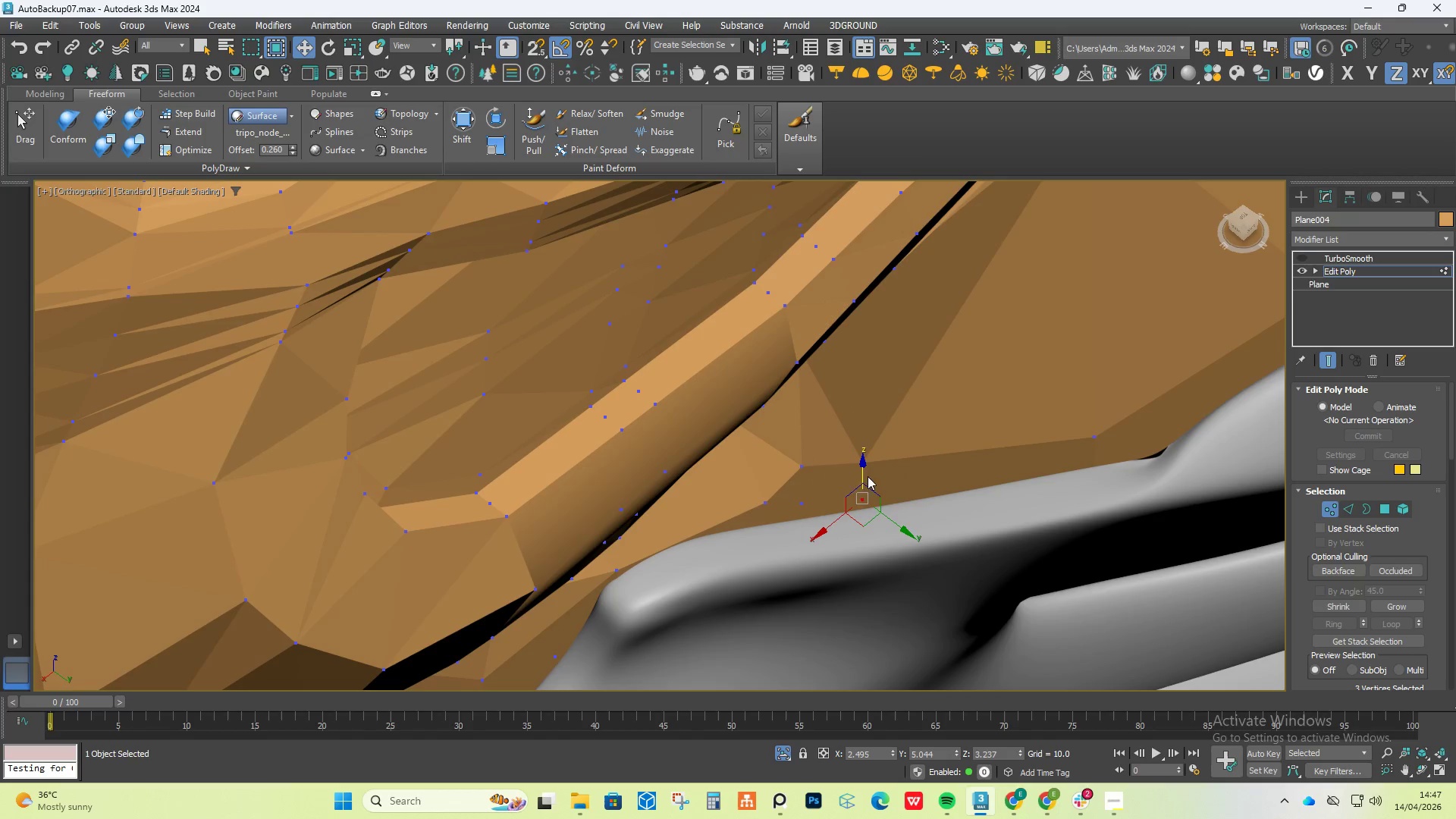 
hold_key(key=AltLeft, duration=0.98)
 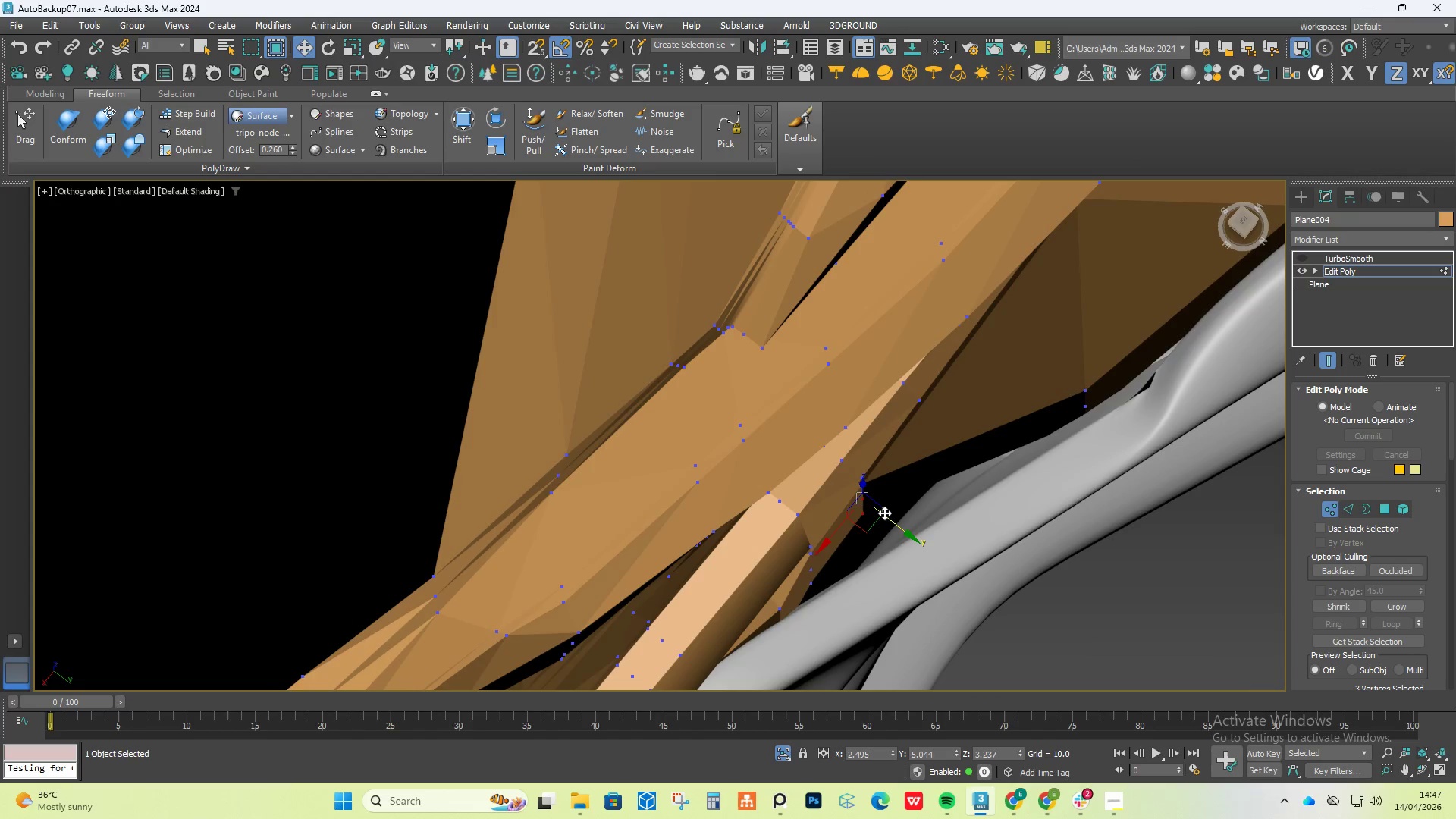 
left_click_drag(start_coordinate=[887, 512], to_coordinate=[917, 557])
 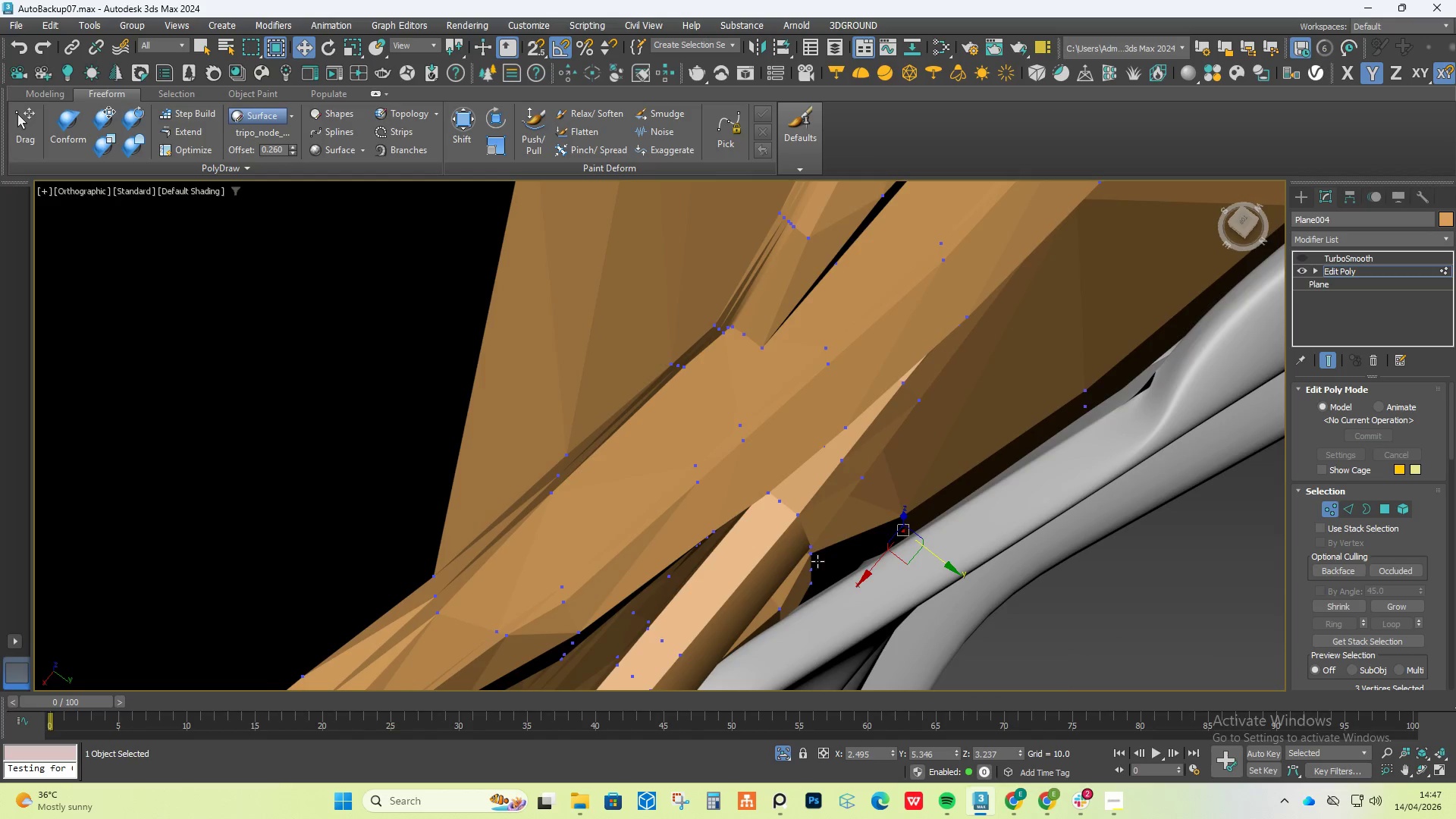 
hold_key(key=AltLeft, duration=0.41)
 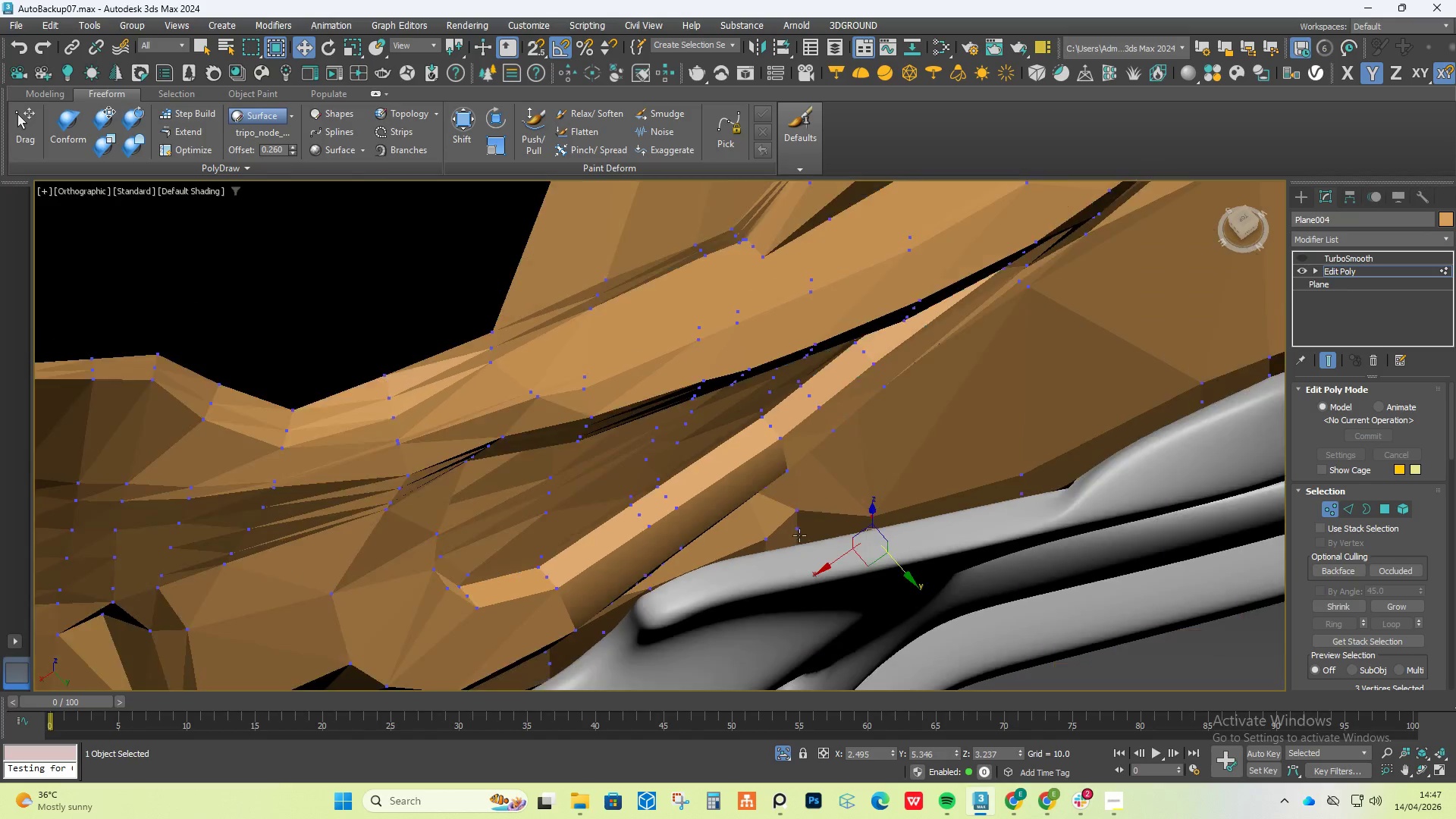 
scroll: coordinate [797, 544], scroll_direction: down, amount: 1.0
 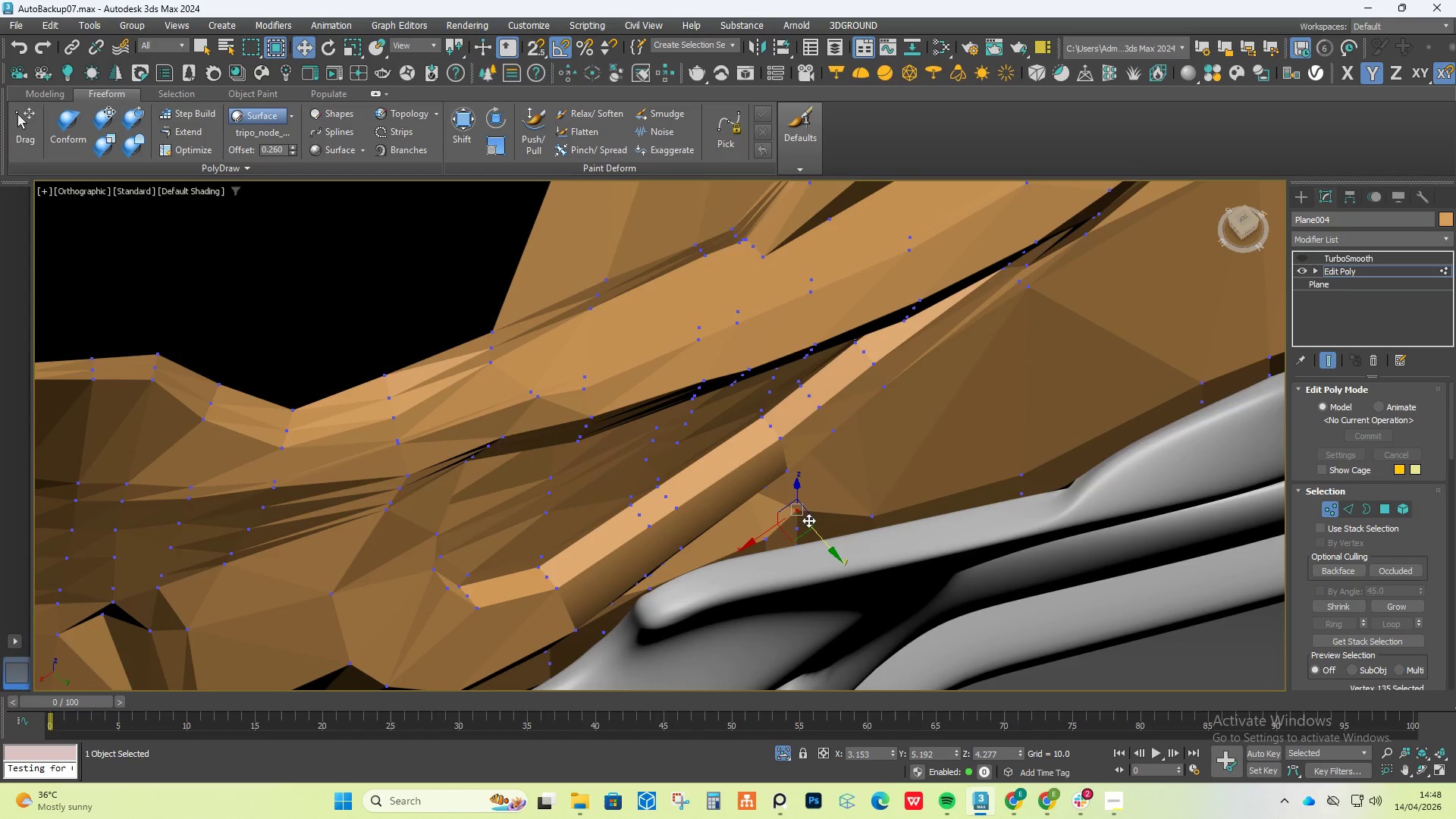 
hold_key(key=ControlLeft, duration=0.95)
left_click([798, 527])
 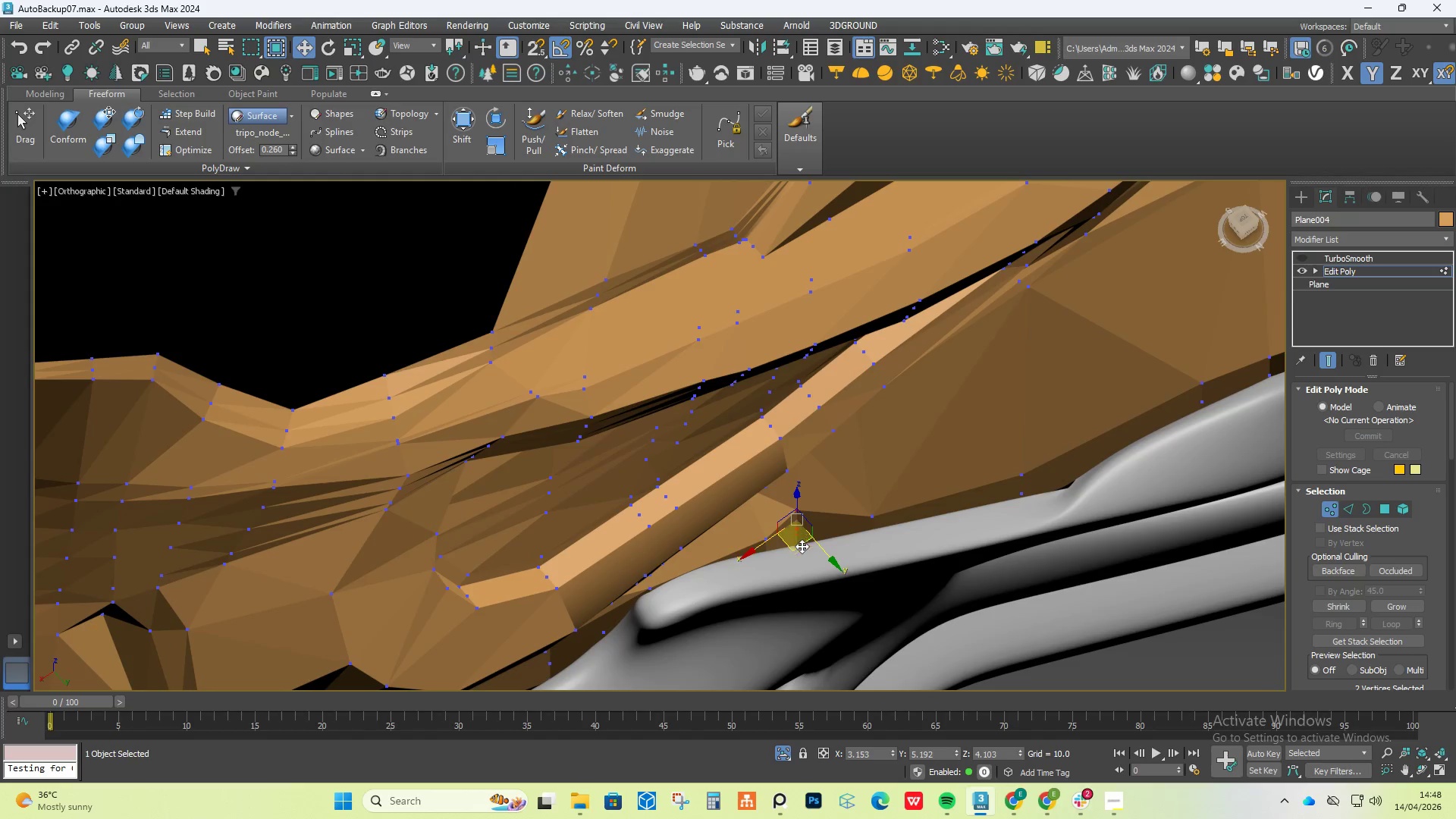 
double_click([801, 548])
 